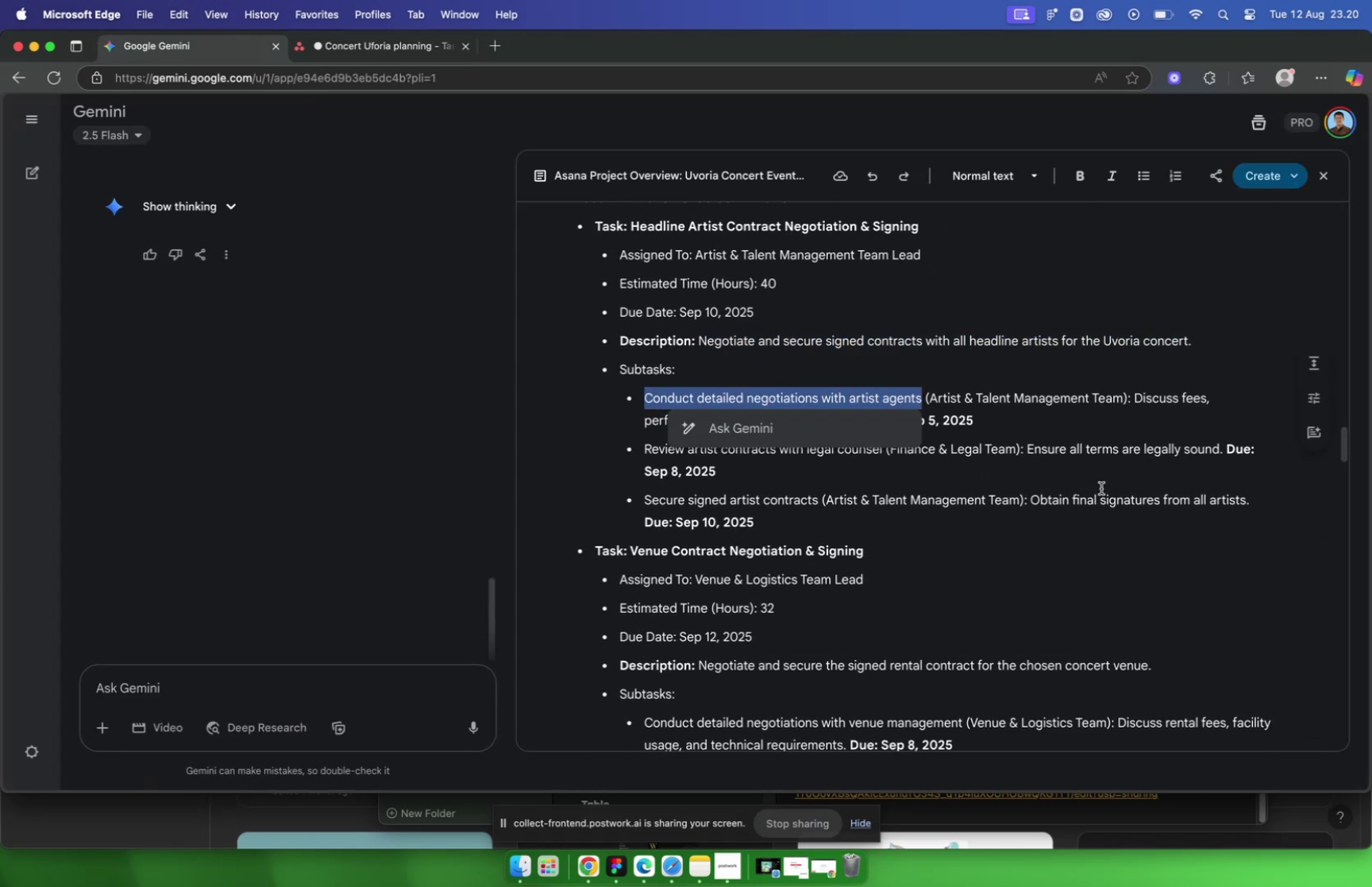 
key(Meta+CommandLeft)
 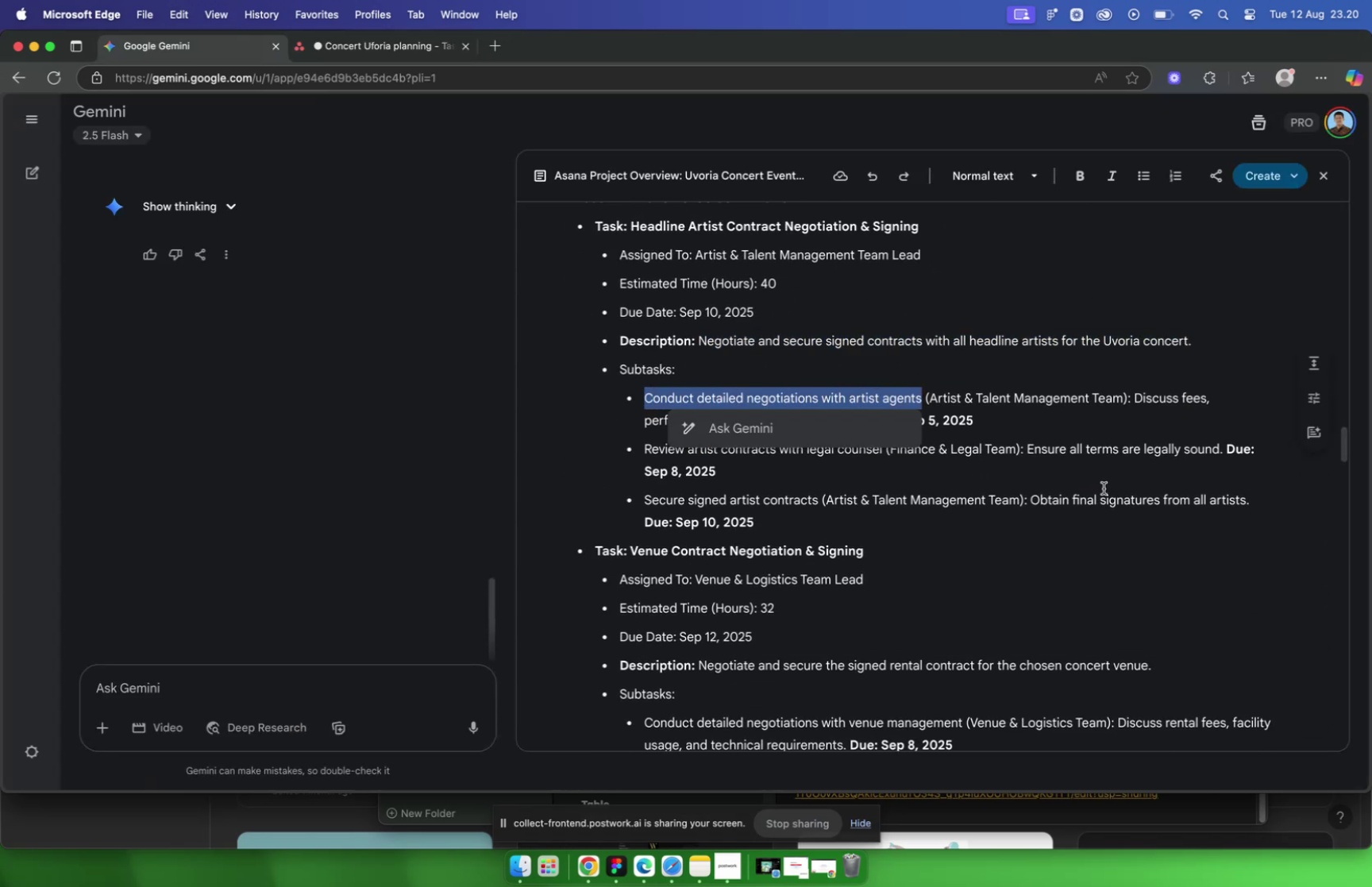 
key(Meta+C)
 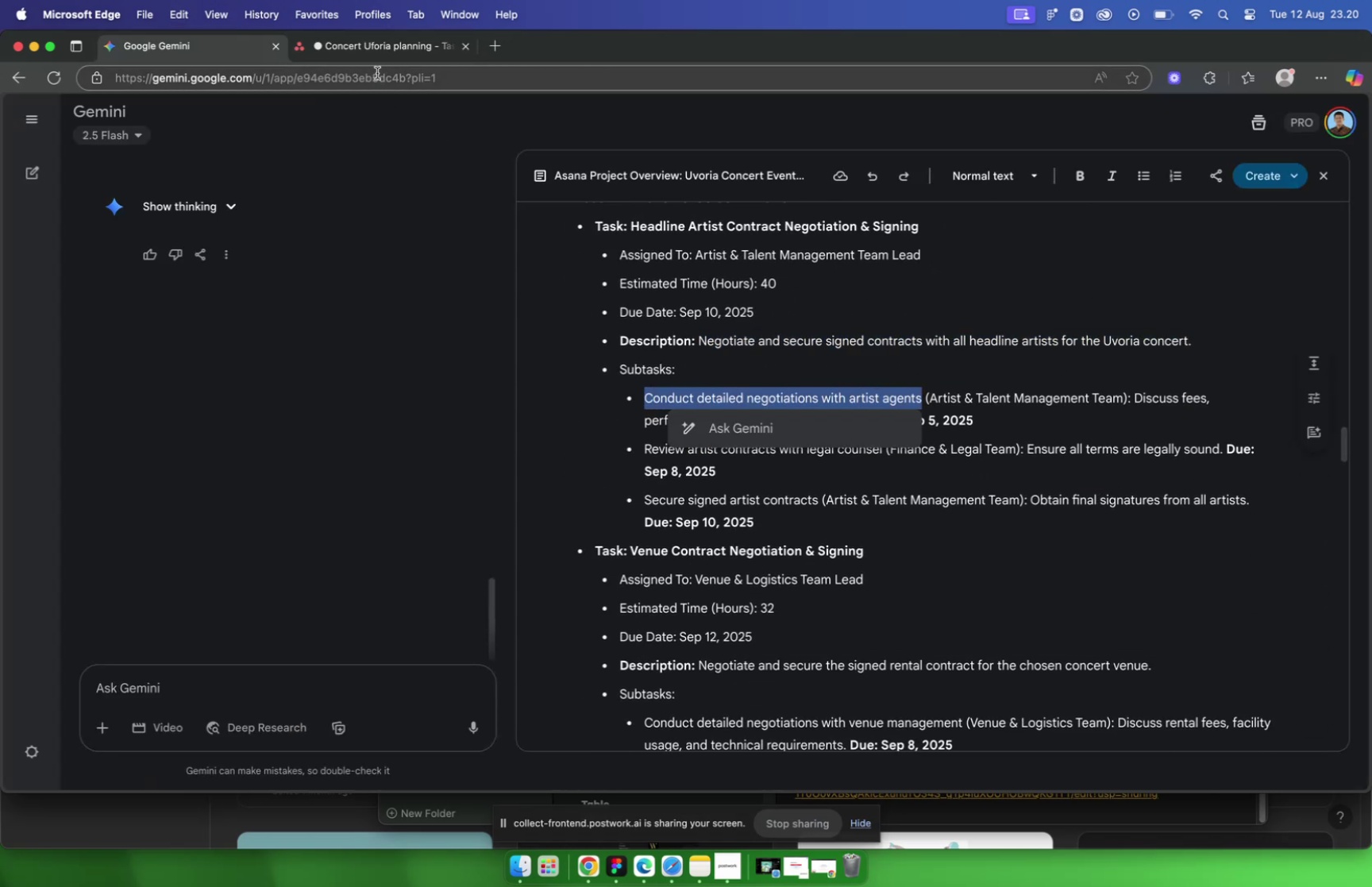 
left_click([385, 42])
 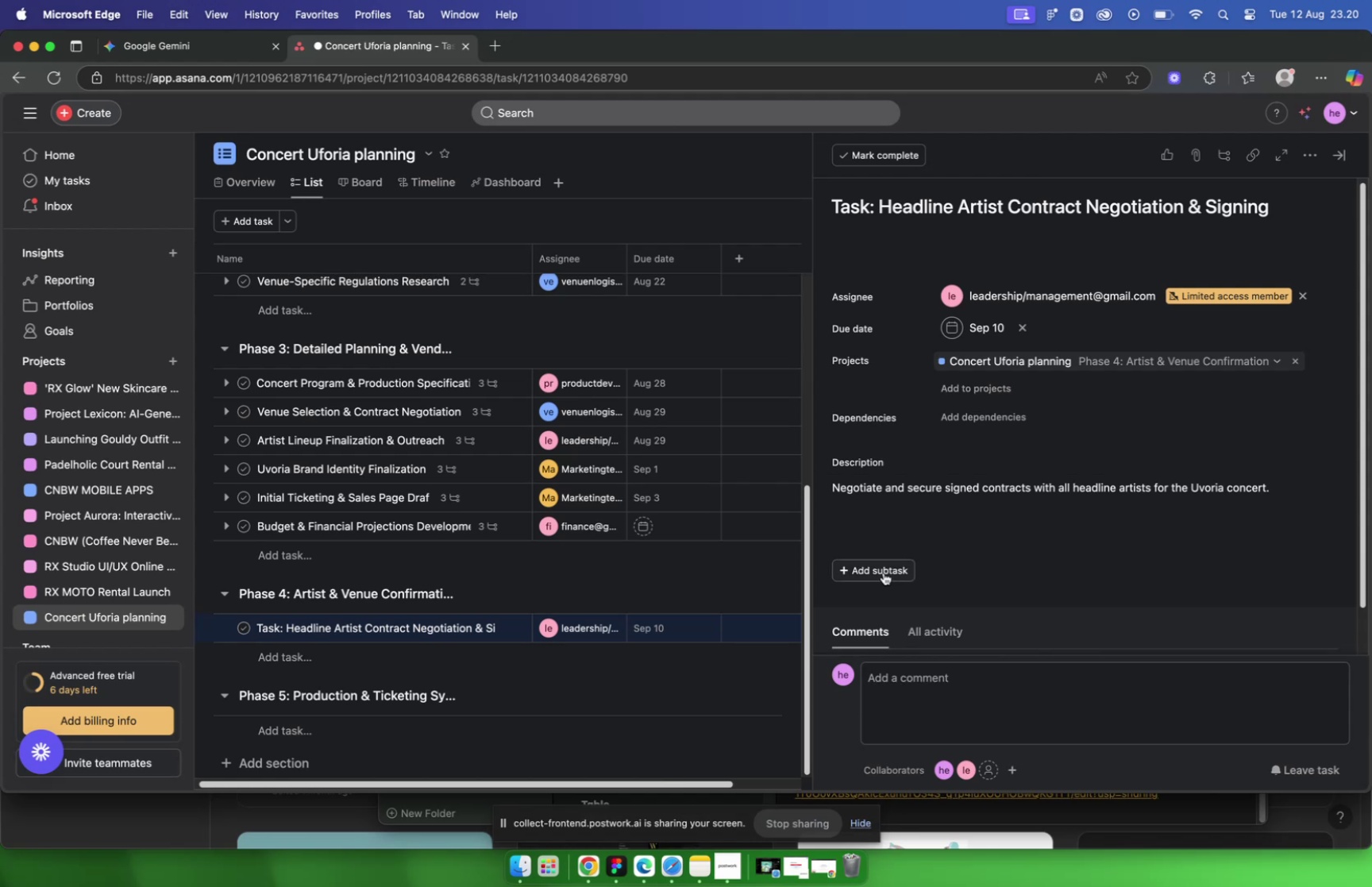 
key(Meta+V)
 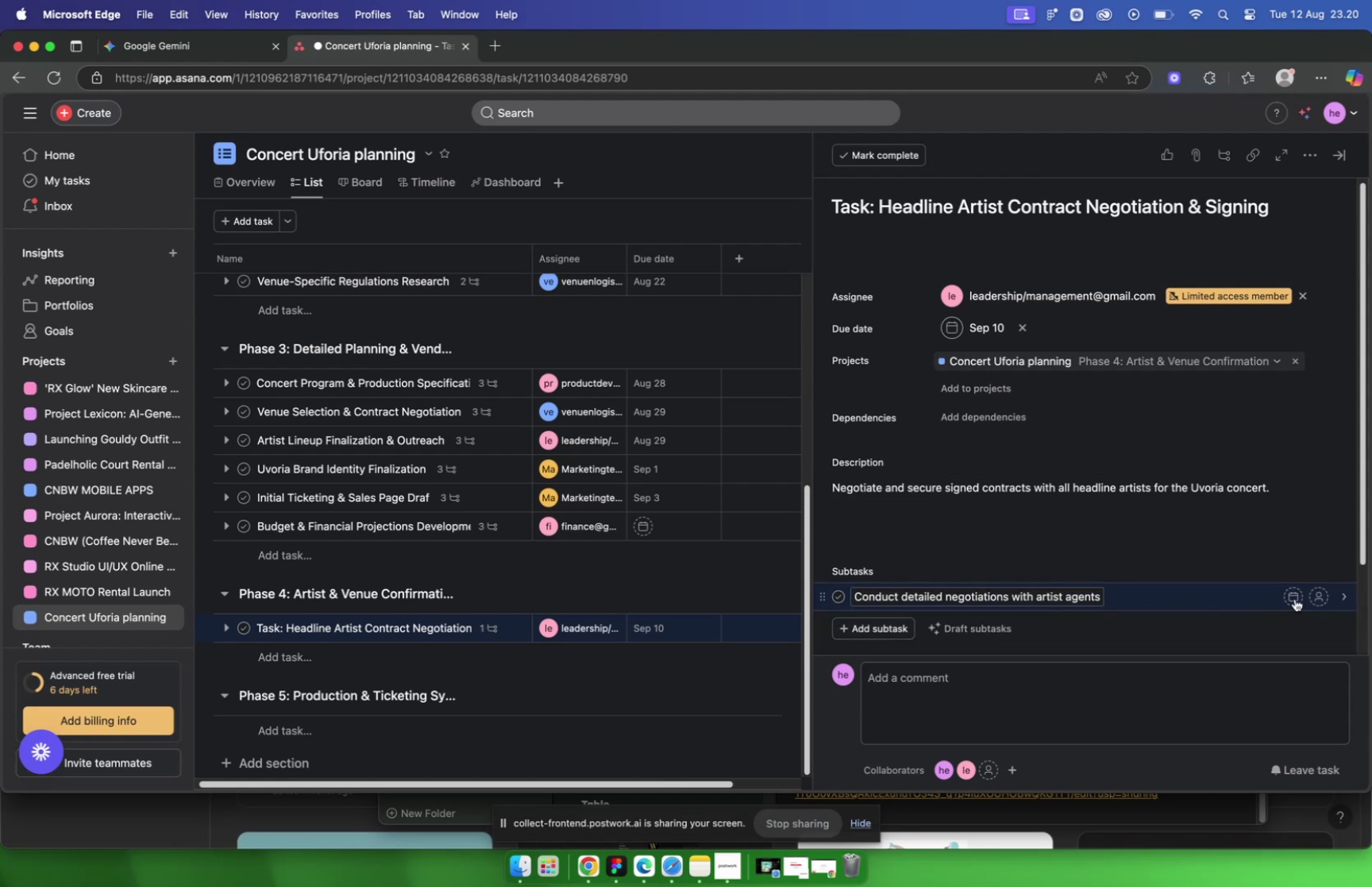 
left_click([1295, 596])
 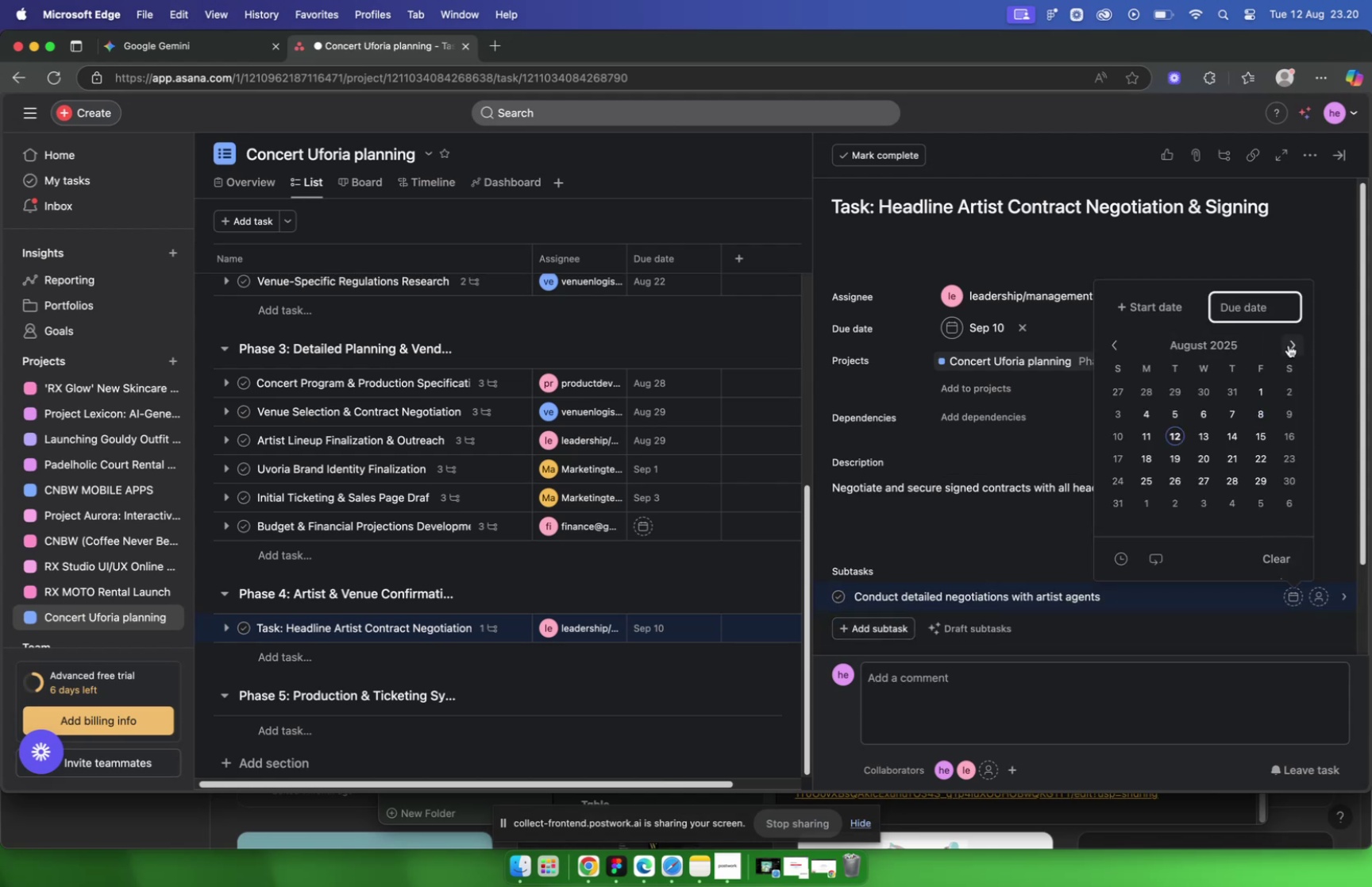 
left_click([1289, 344])
 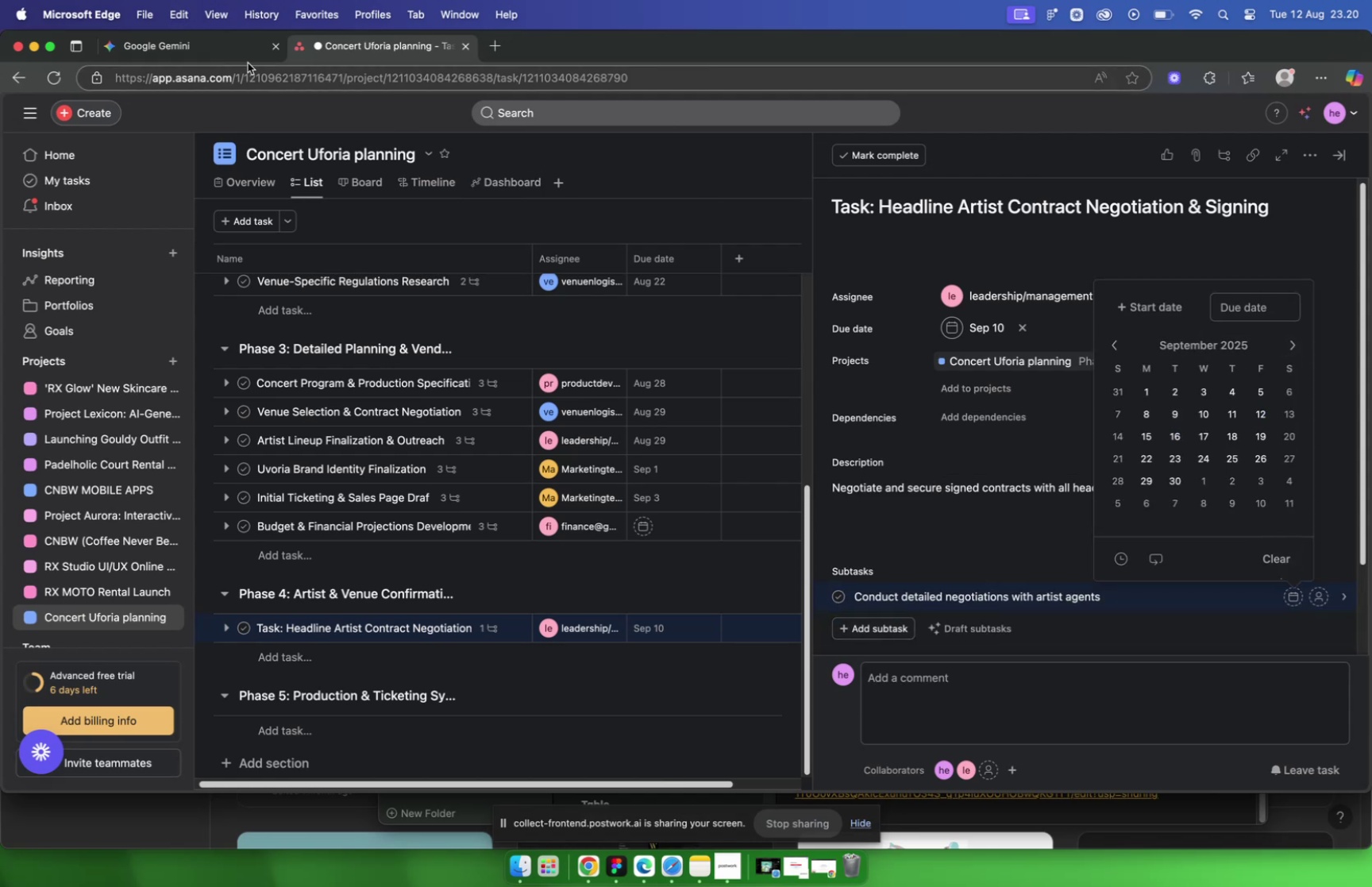 
left_click([238, 54])
 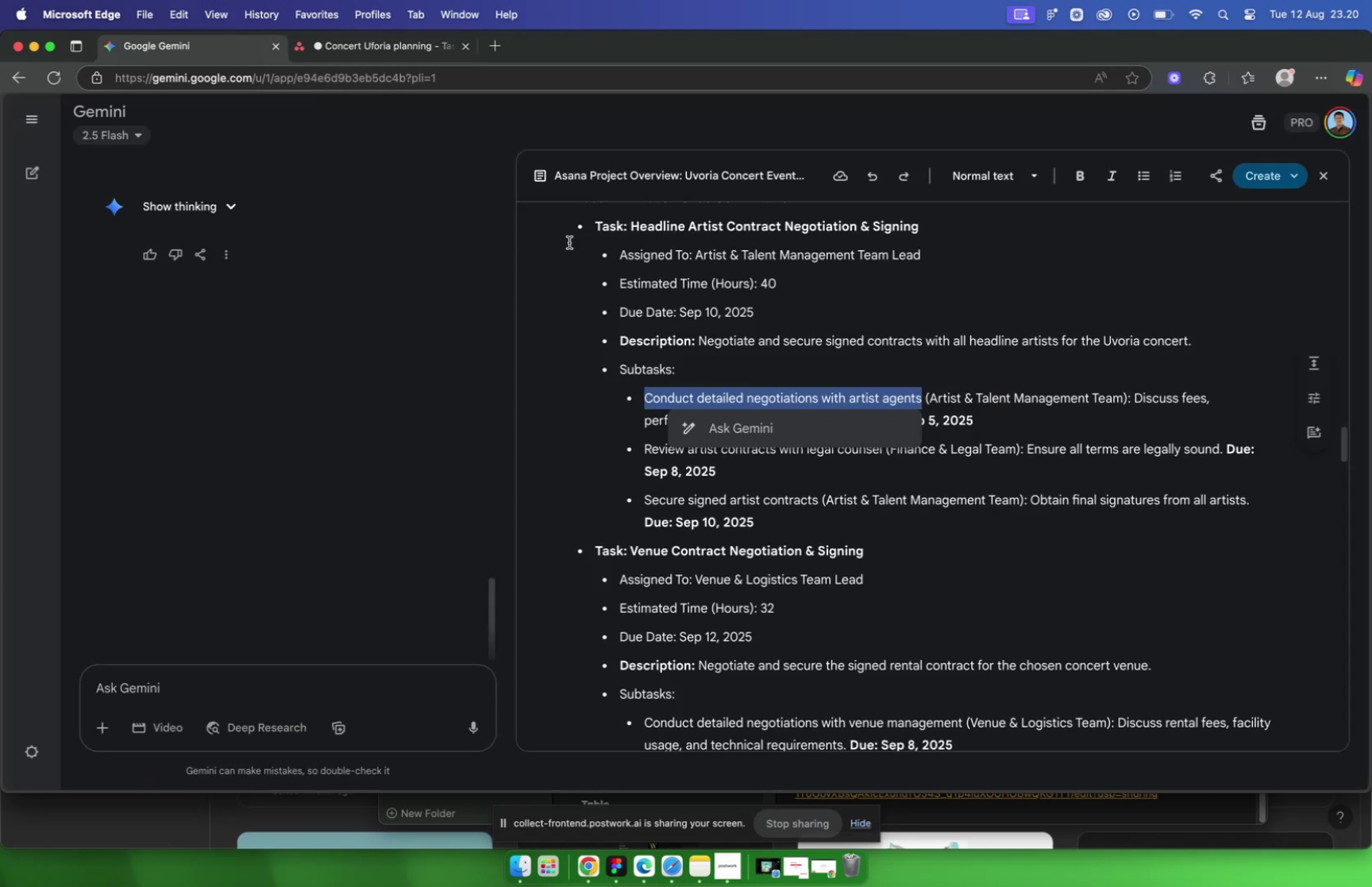 
left_click([358, 49])
 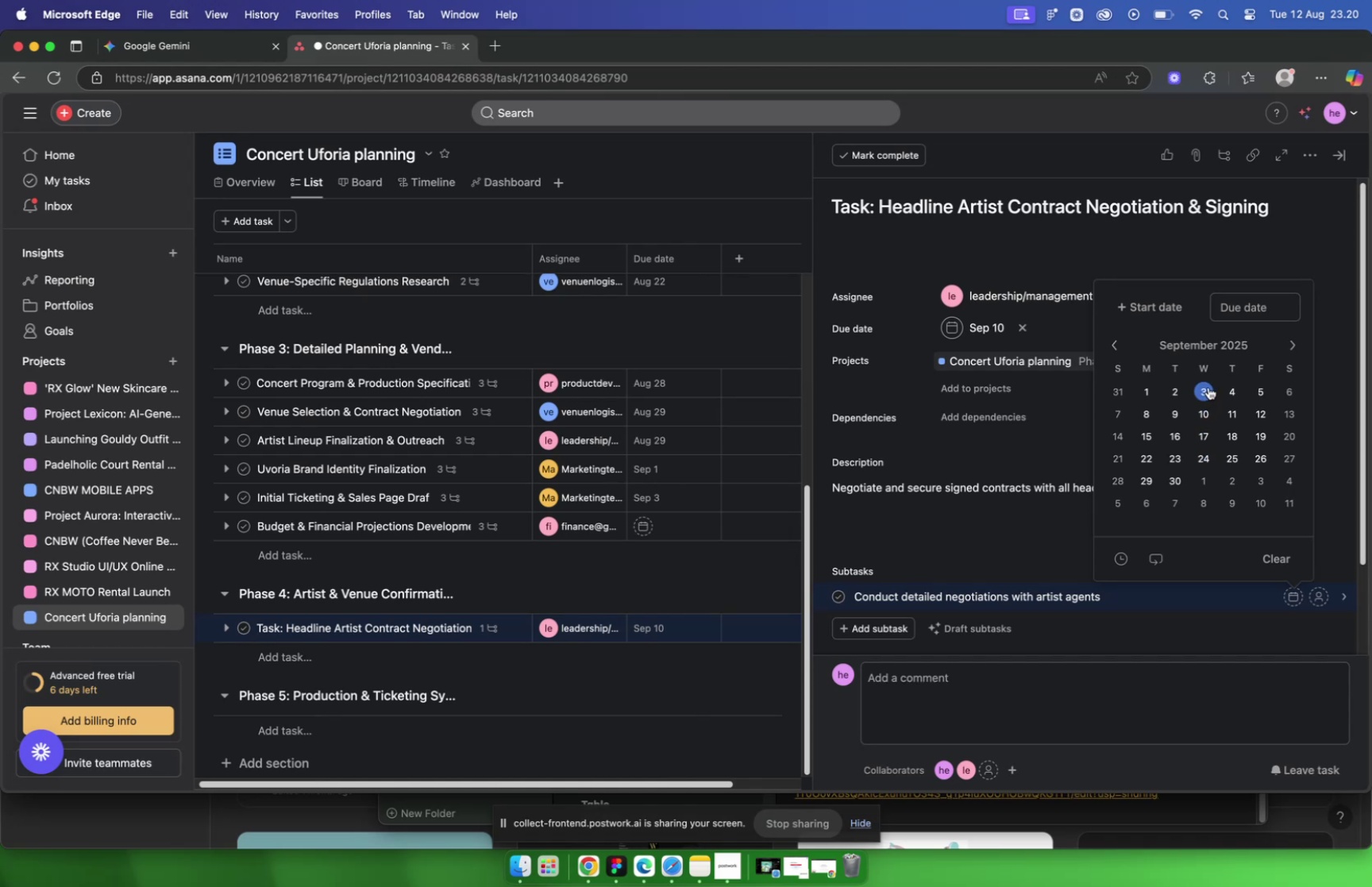 
left_click([1260, 391])
 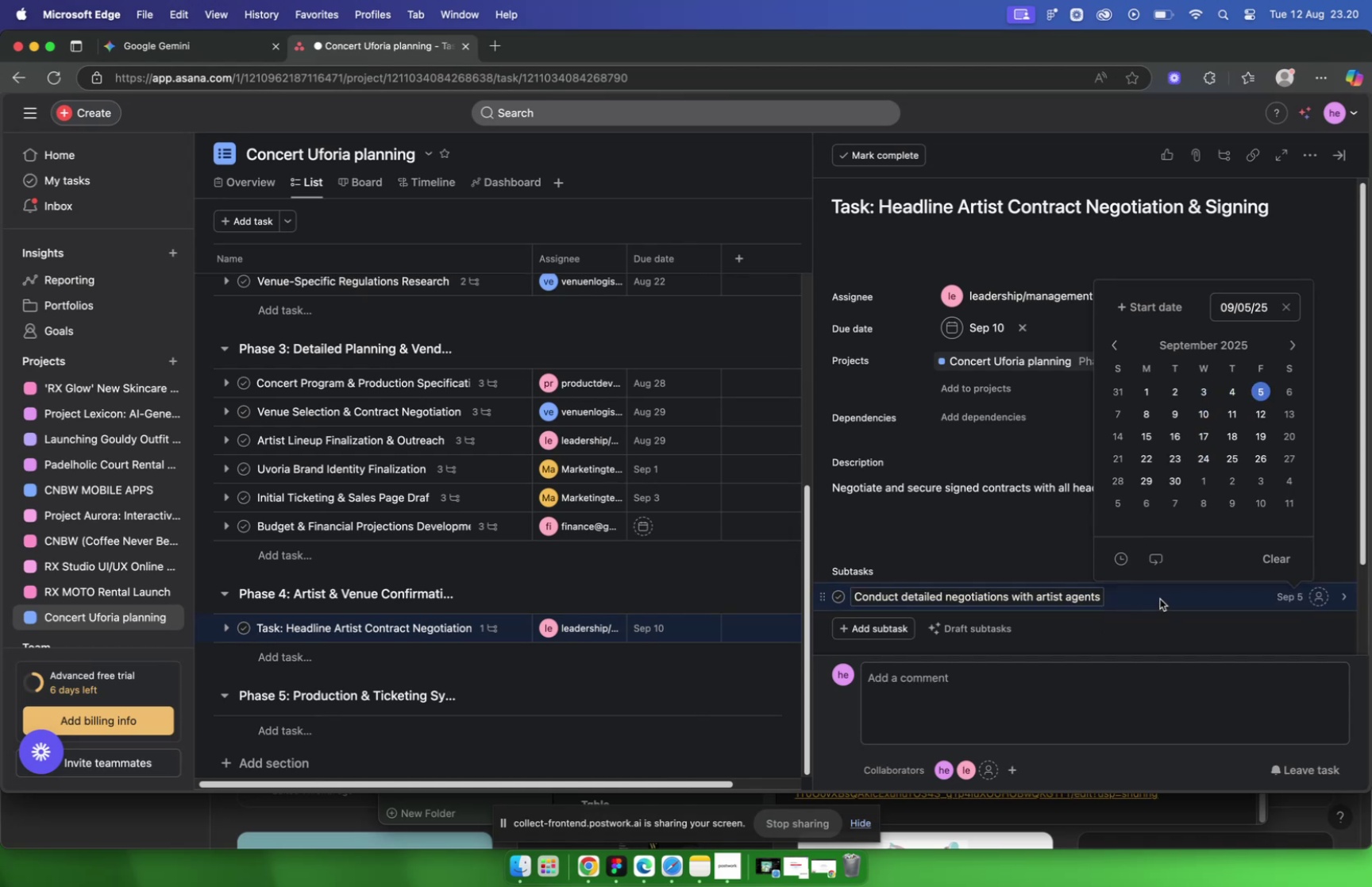 
left_click([1160, 598])
 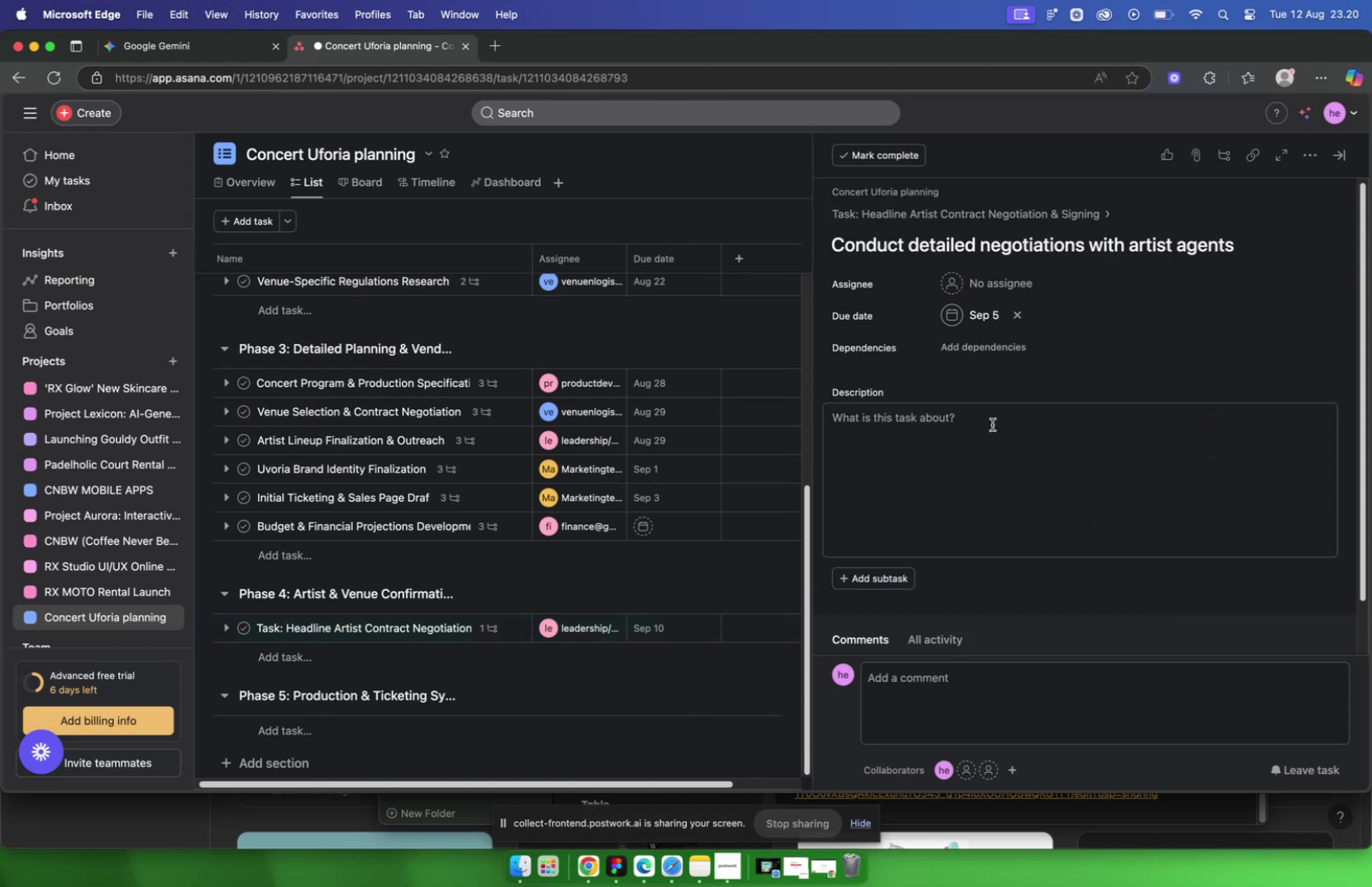 
left_click([992, 424])
 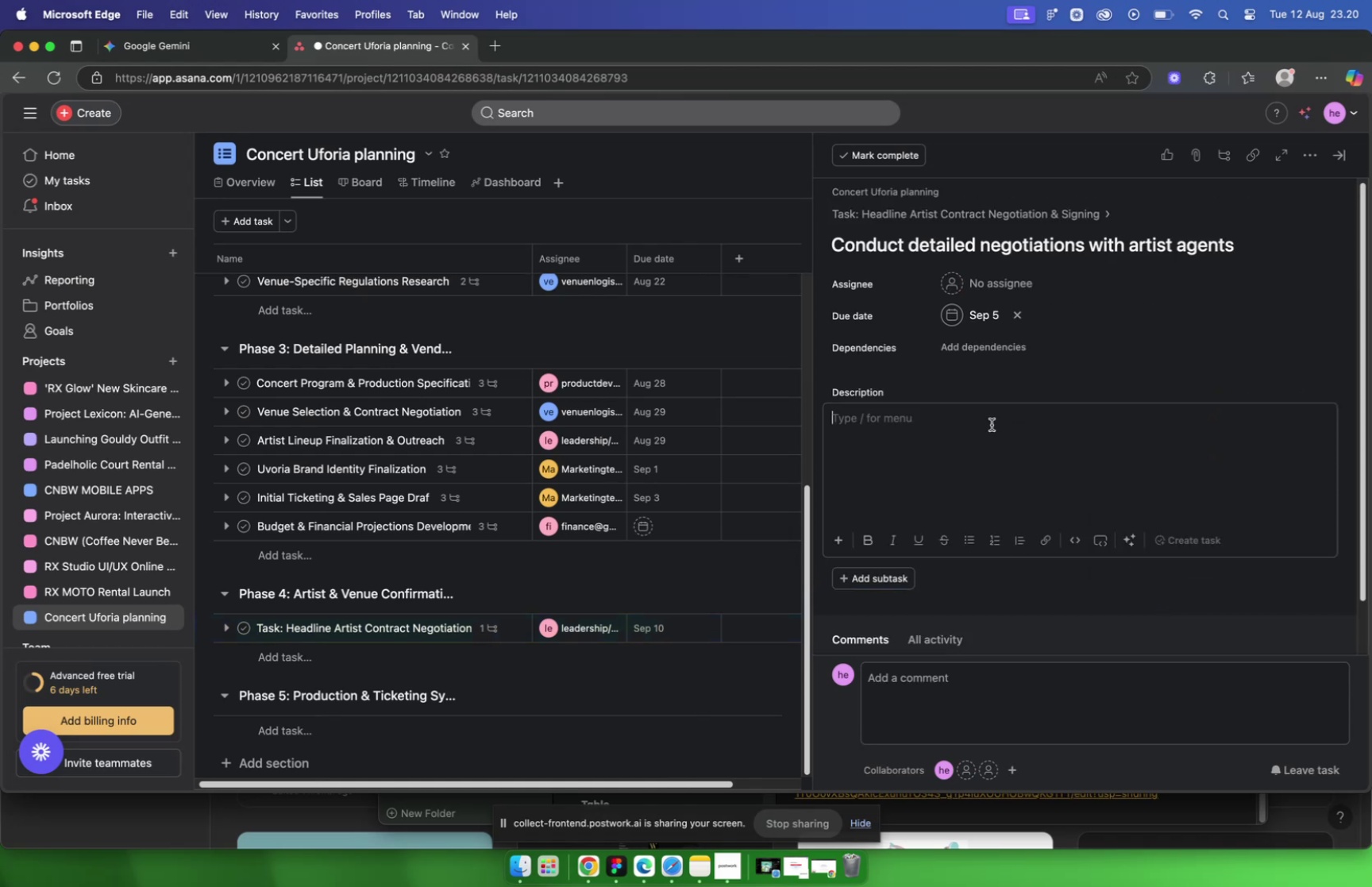 
key(Meta+V)
 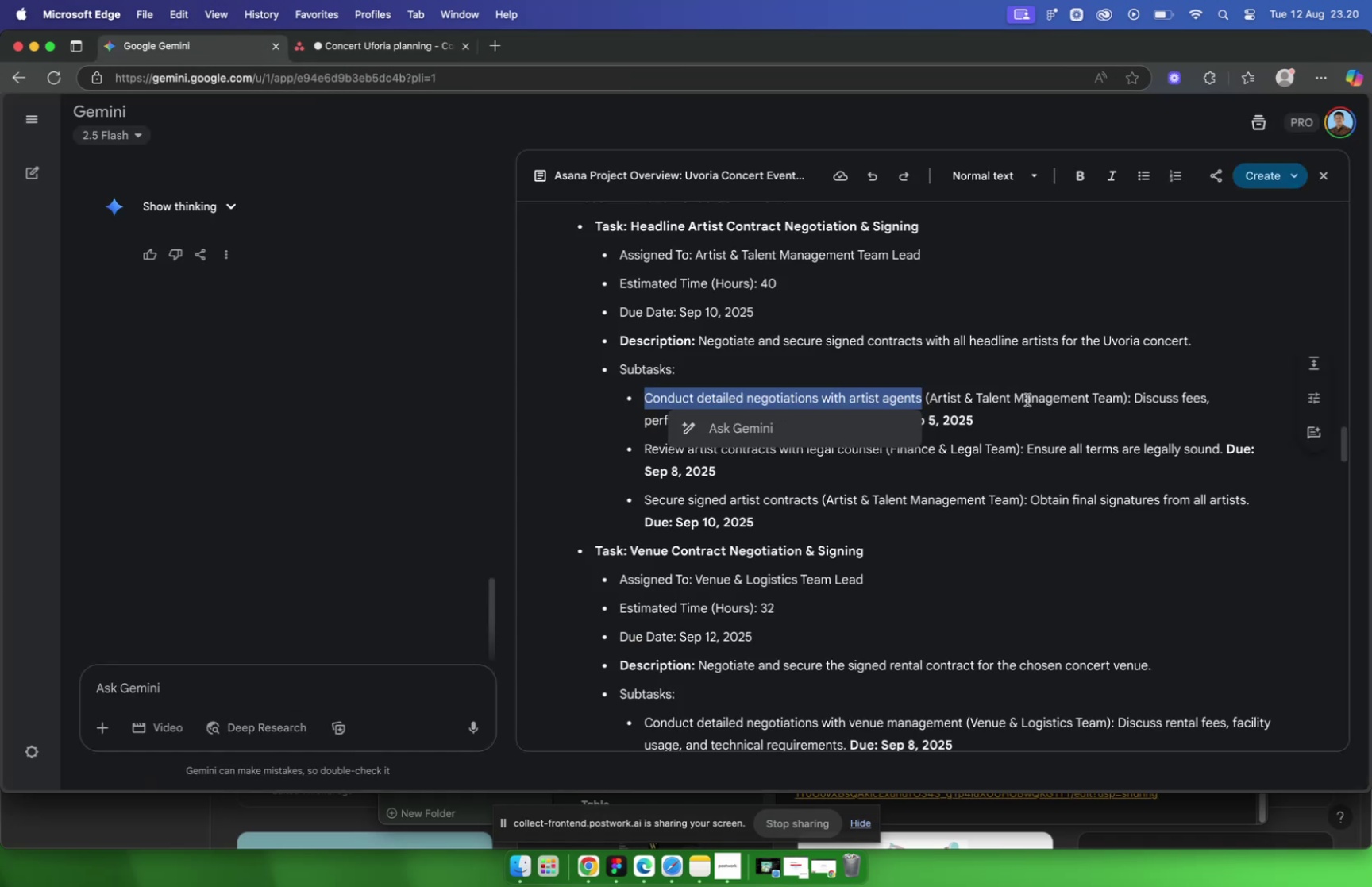 
left_click_drag(start_coordinate=[1136, 396], to_coordinate=[865, 430])
 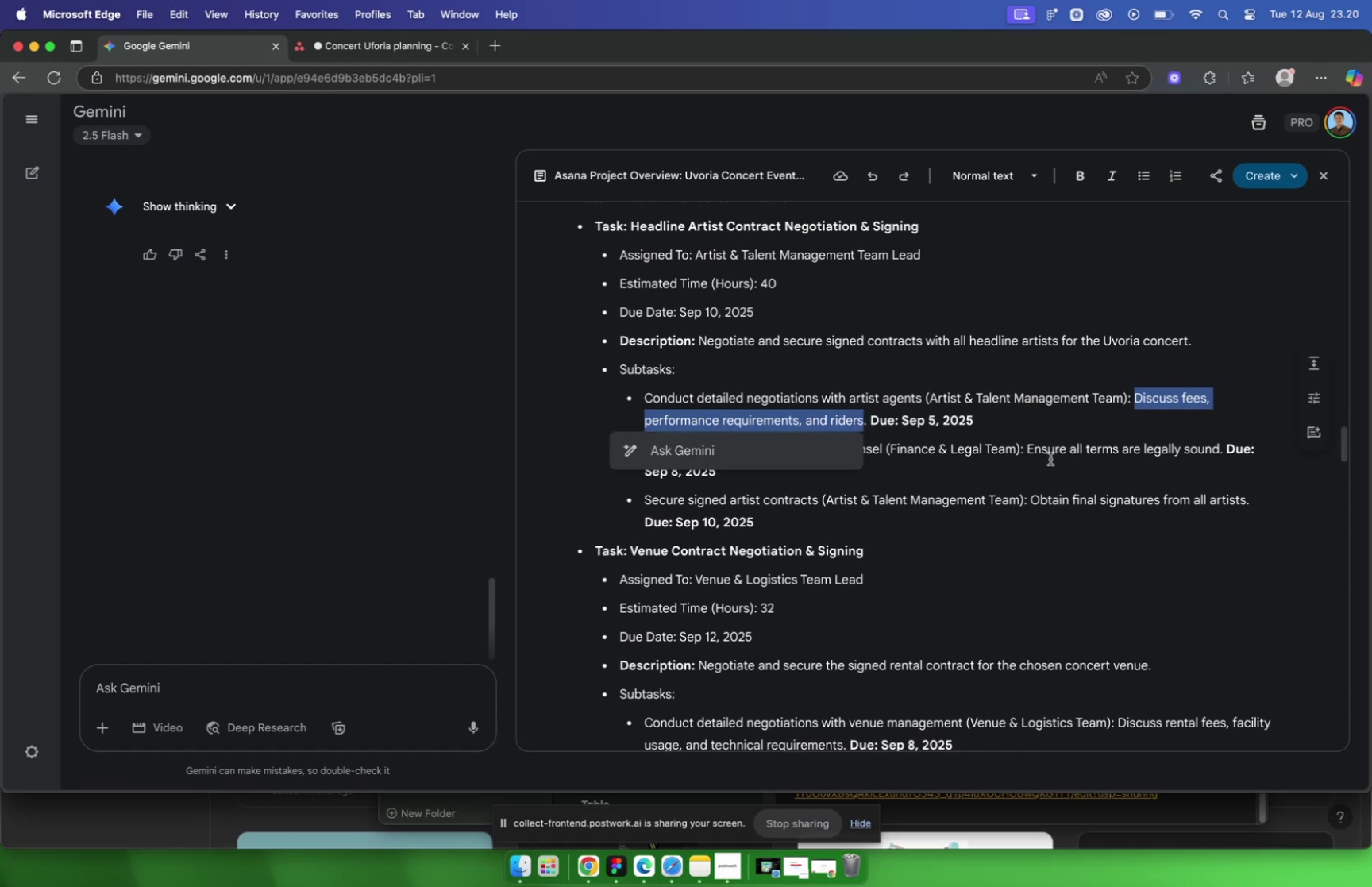 
key(Meta+C)
 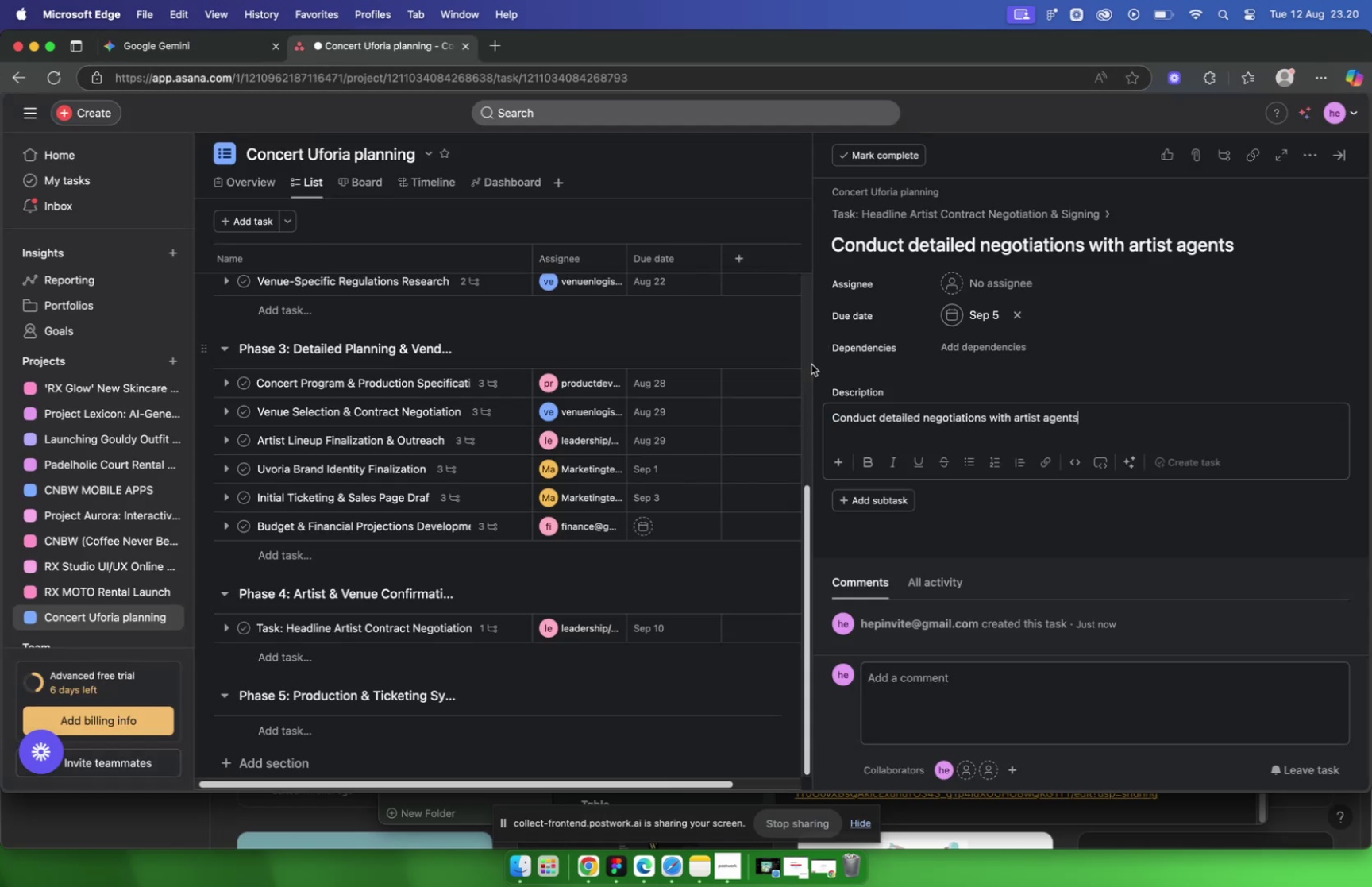 
left_click_drag(start_coordinate=[1101, 416], to_coordinate=[799, 398])
 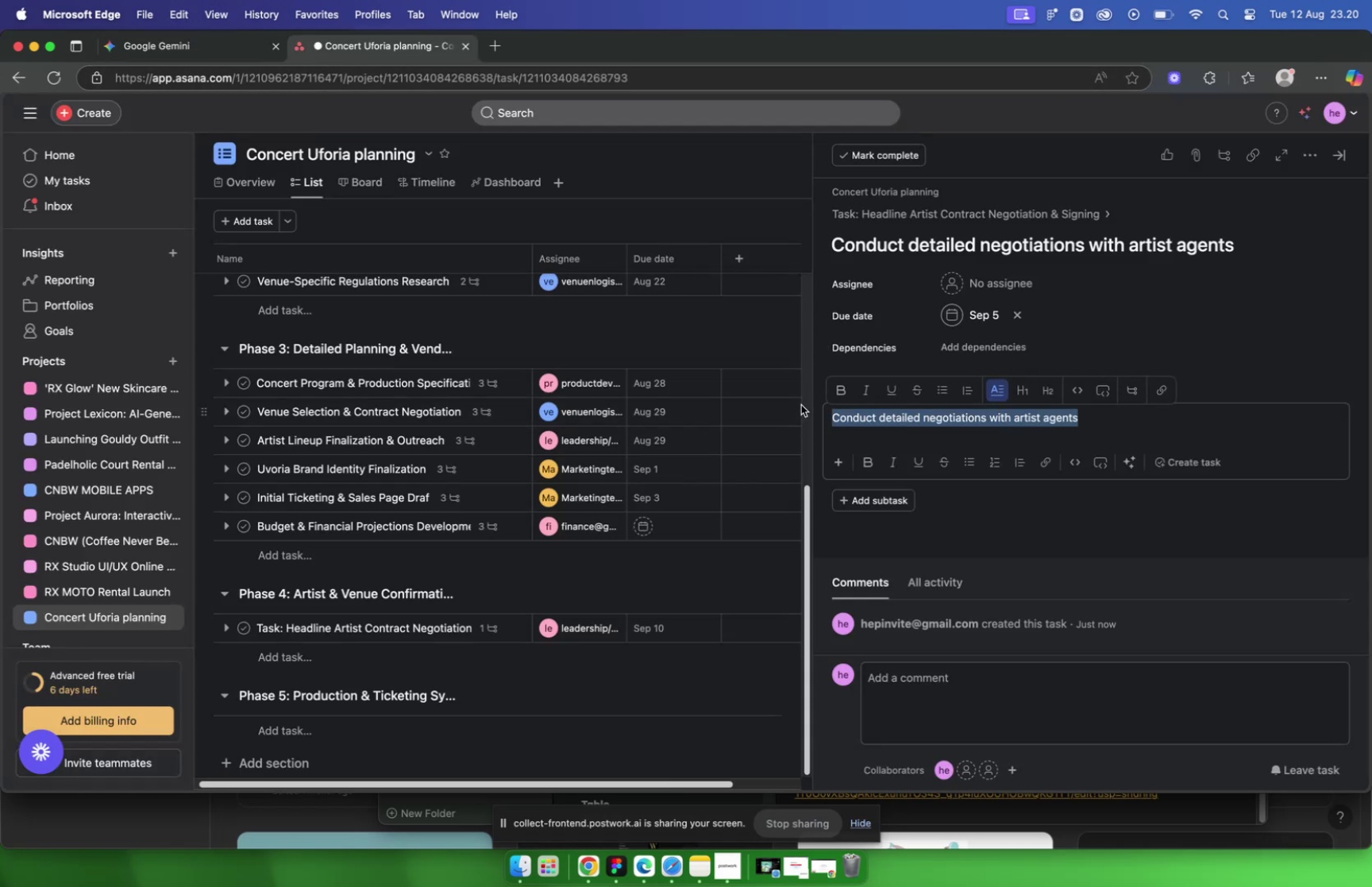 
key(Meta+V)
 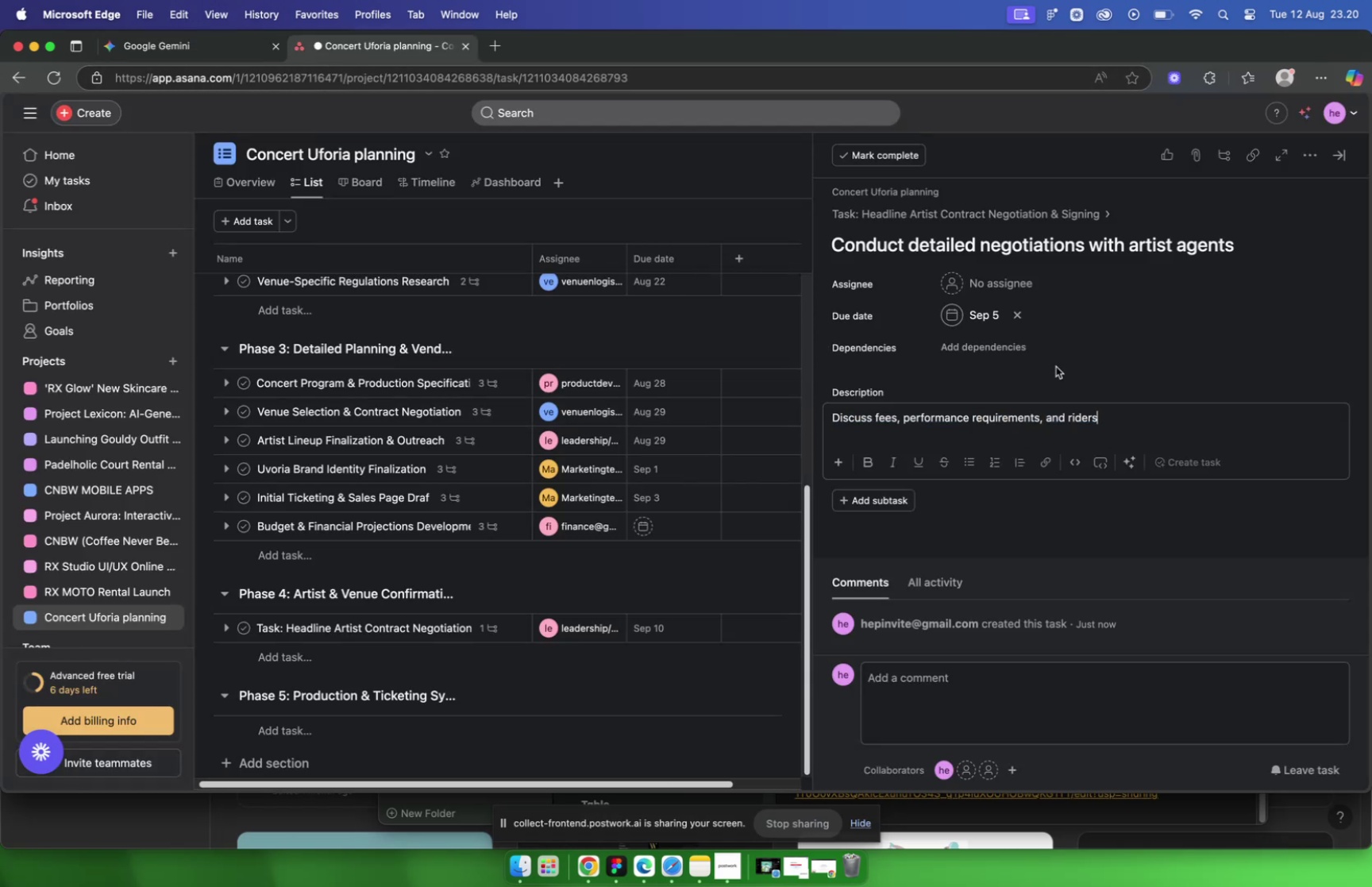 
left_click([1002, 294])
 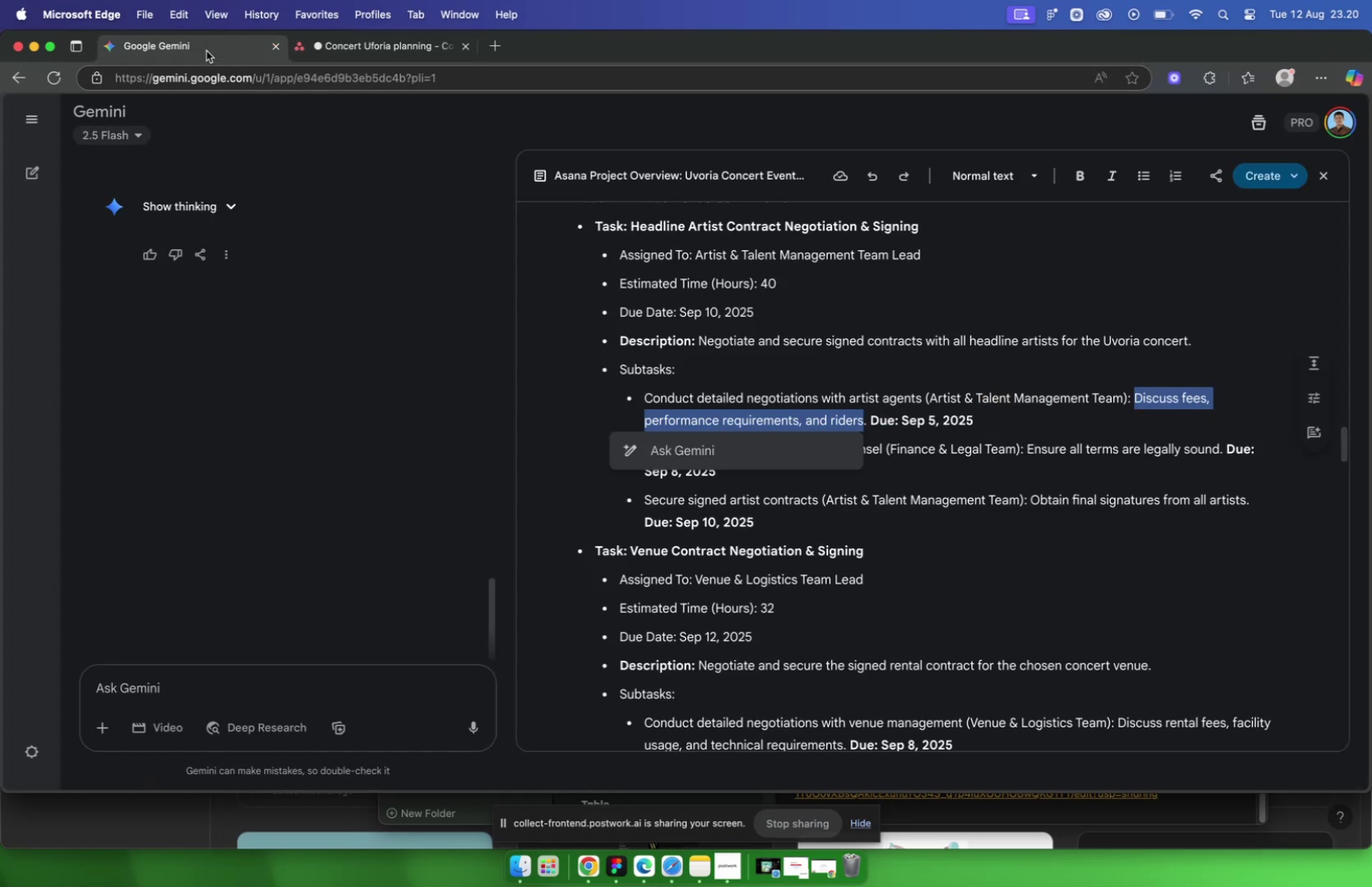 
left_click([353, 48])
 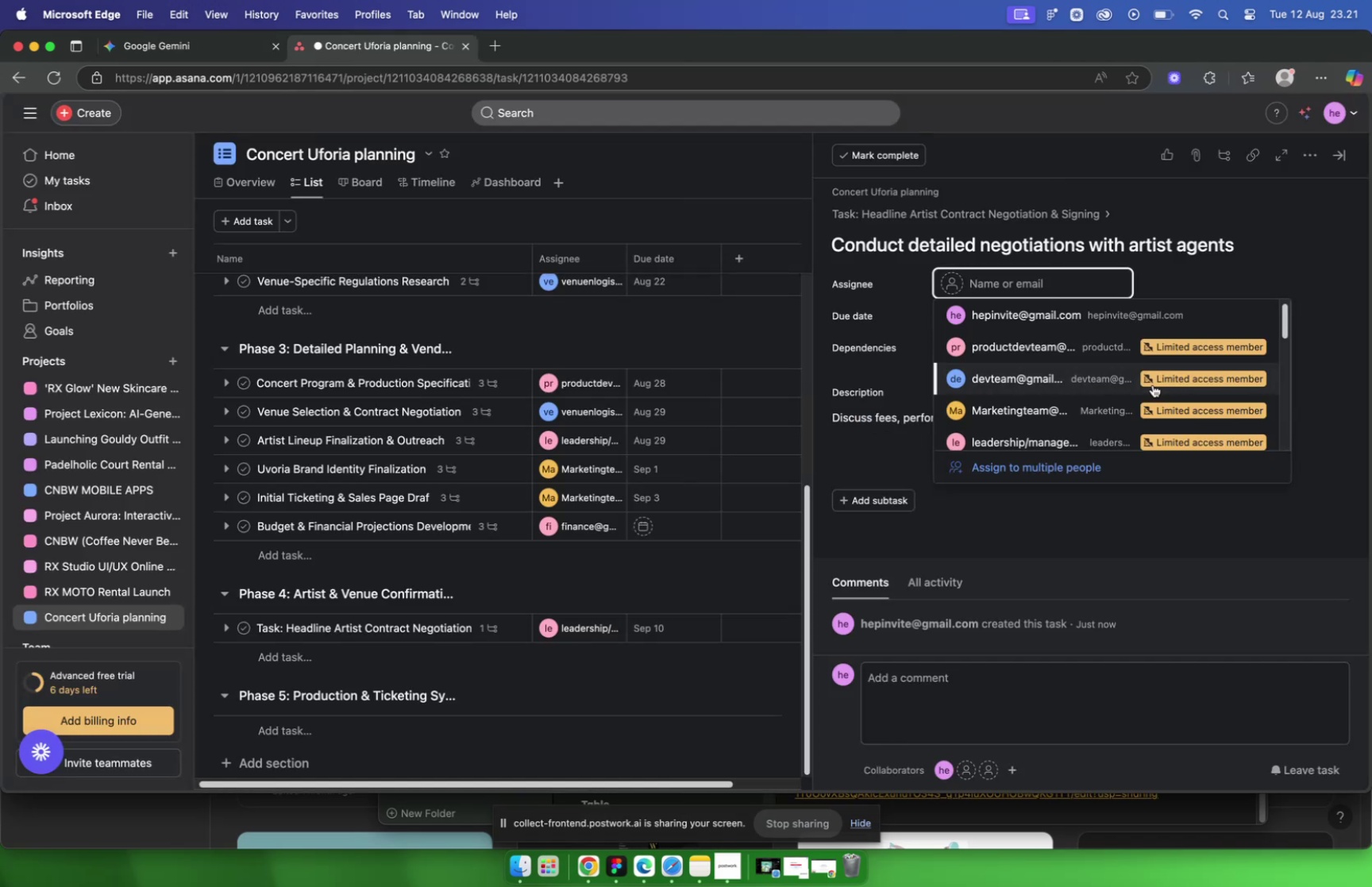 
wait(8.72)
 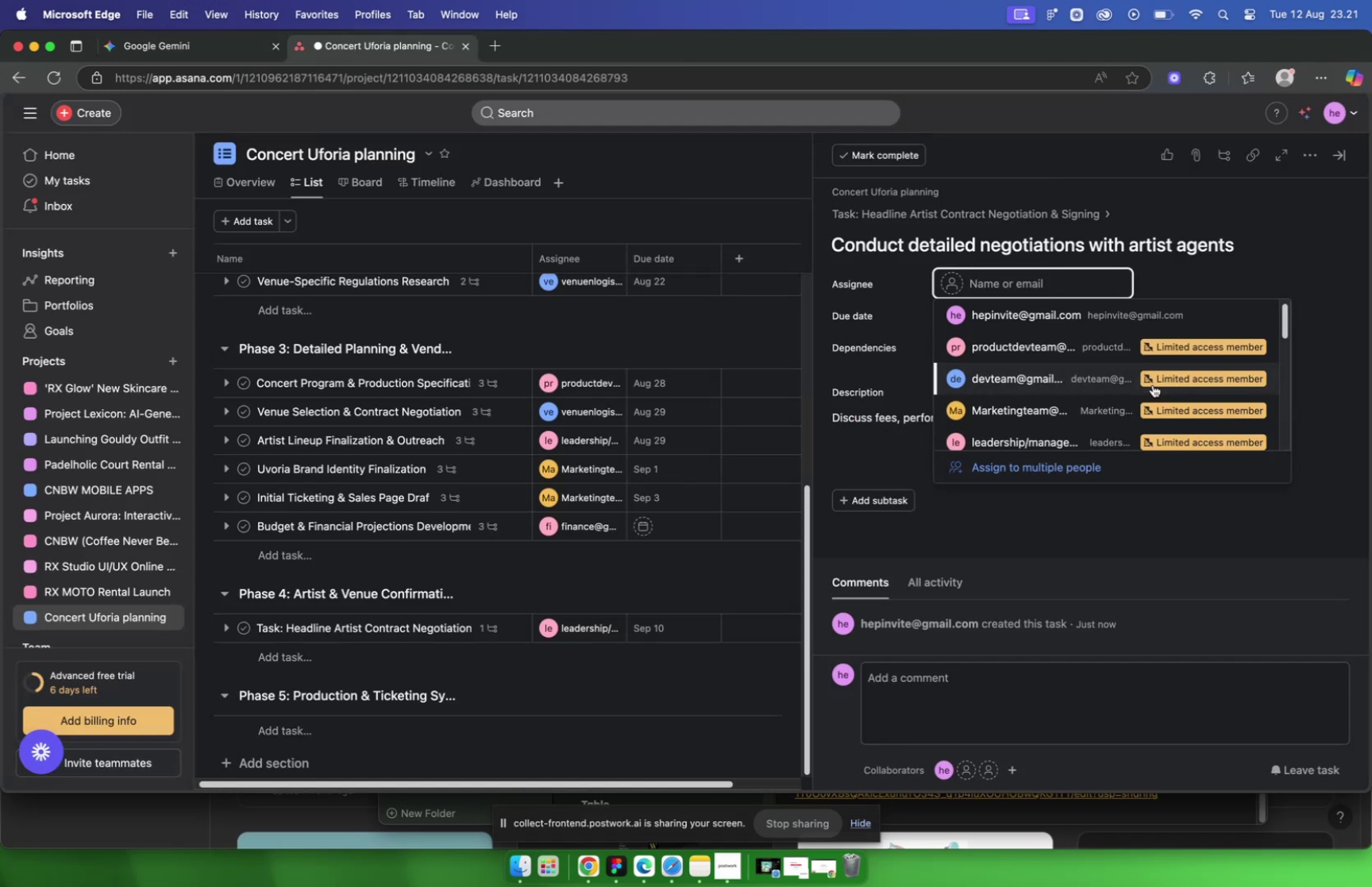 
type(lead)
 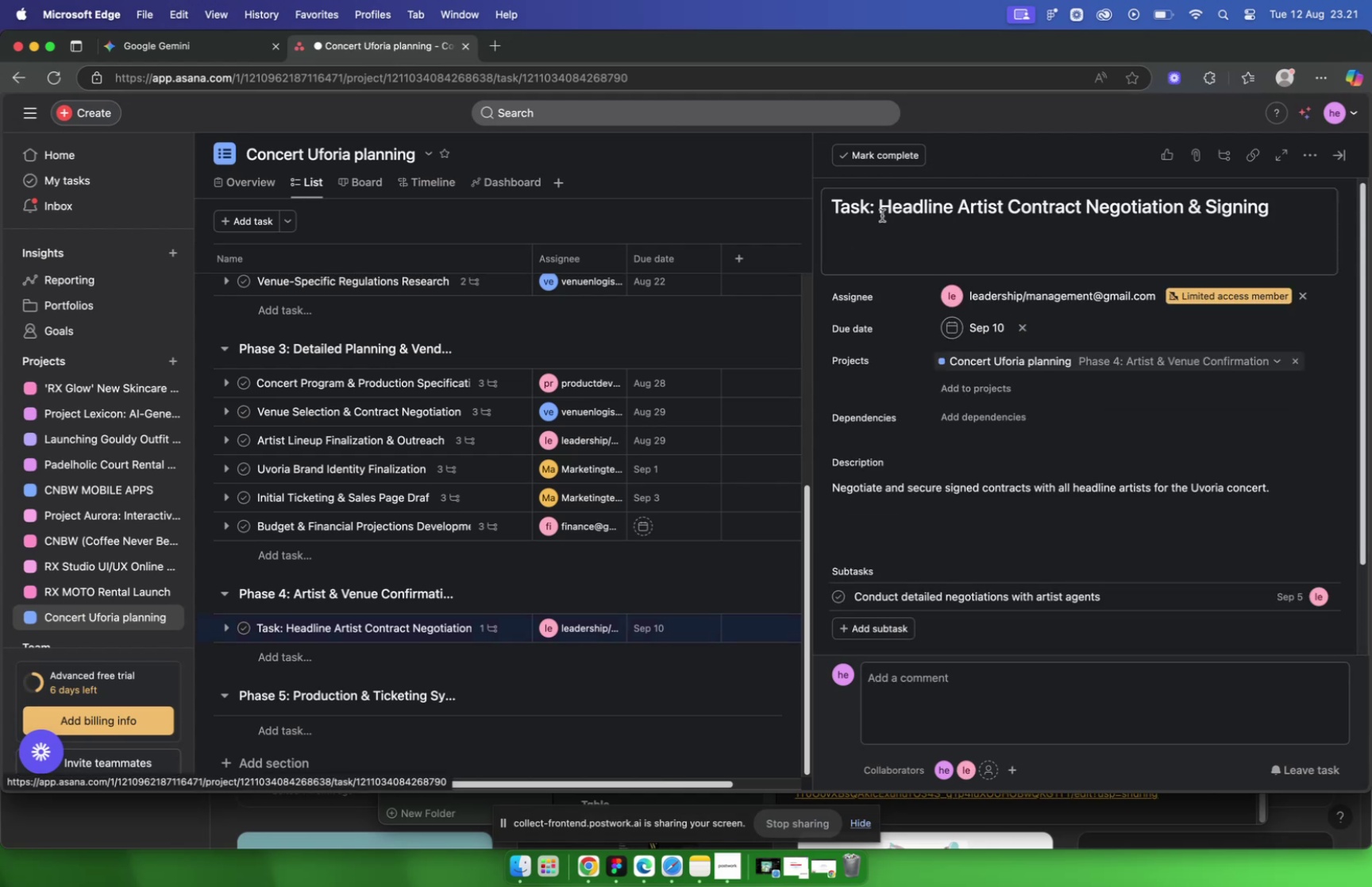 
wait(5.44)
 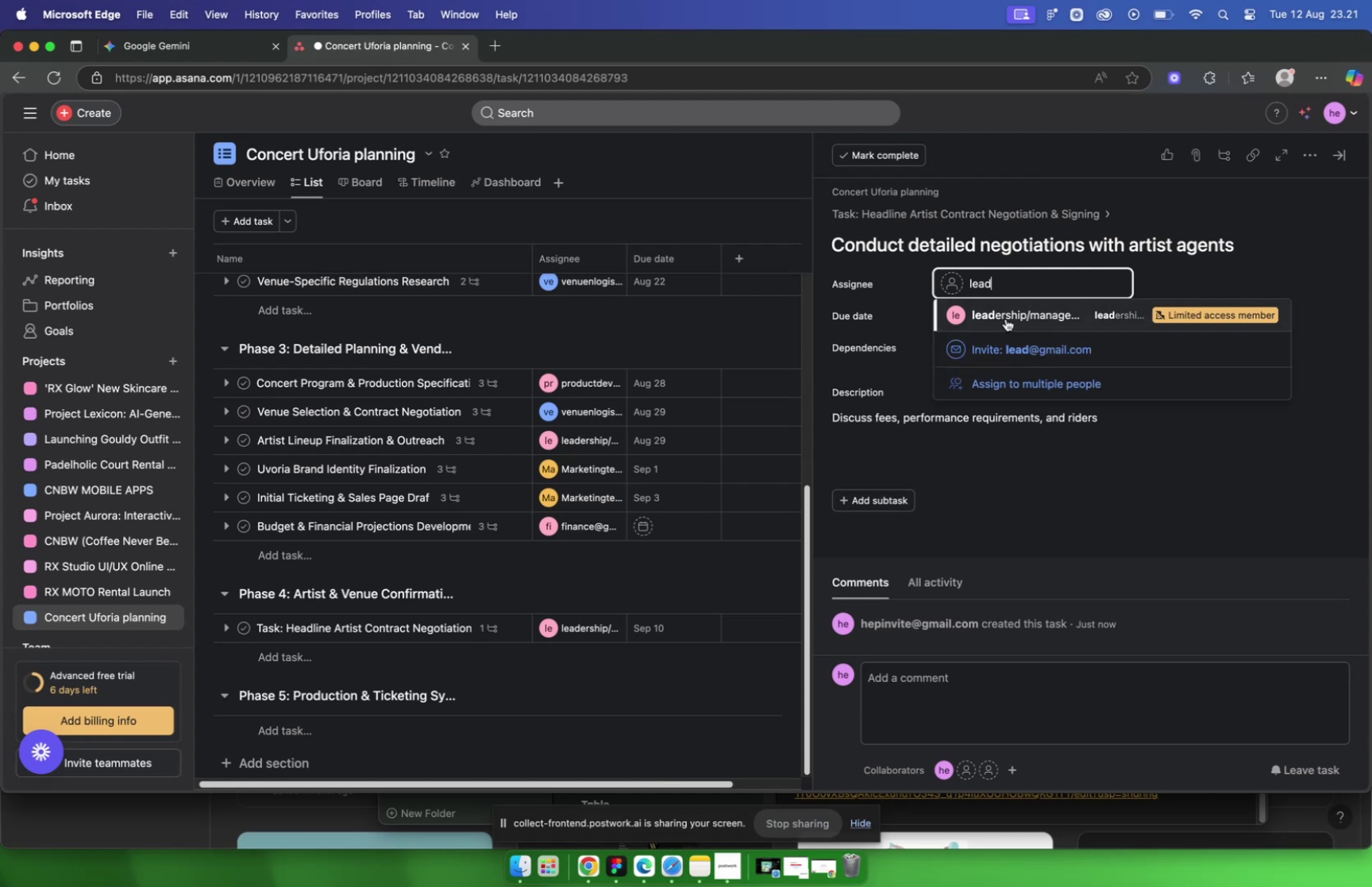 
scroll: coordinate [1149, 404], scroll_direction: down, amount: 5.0
 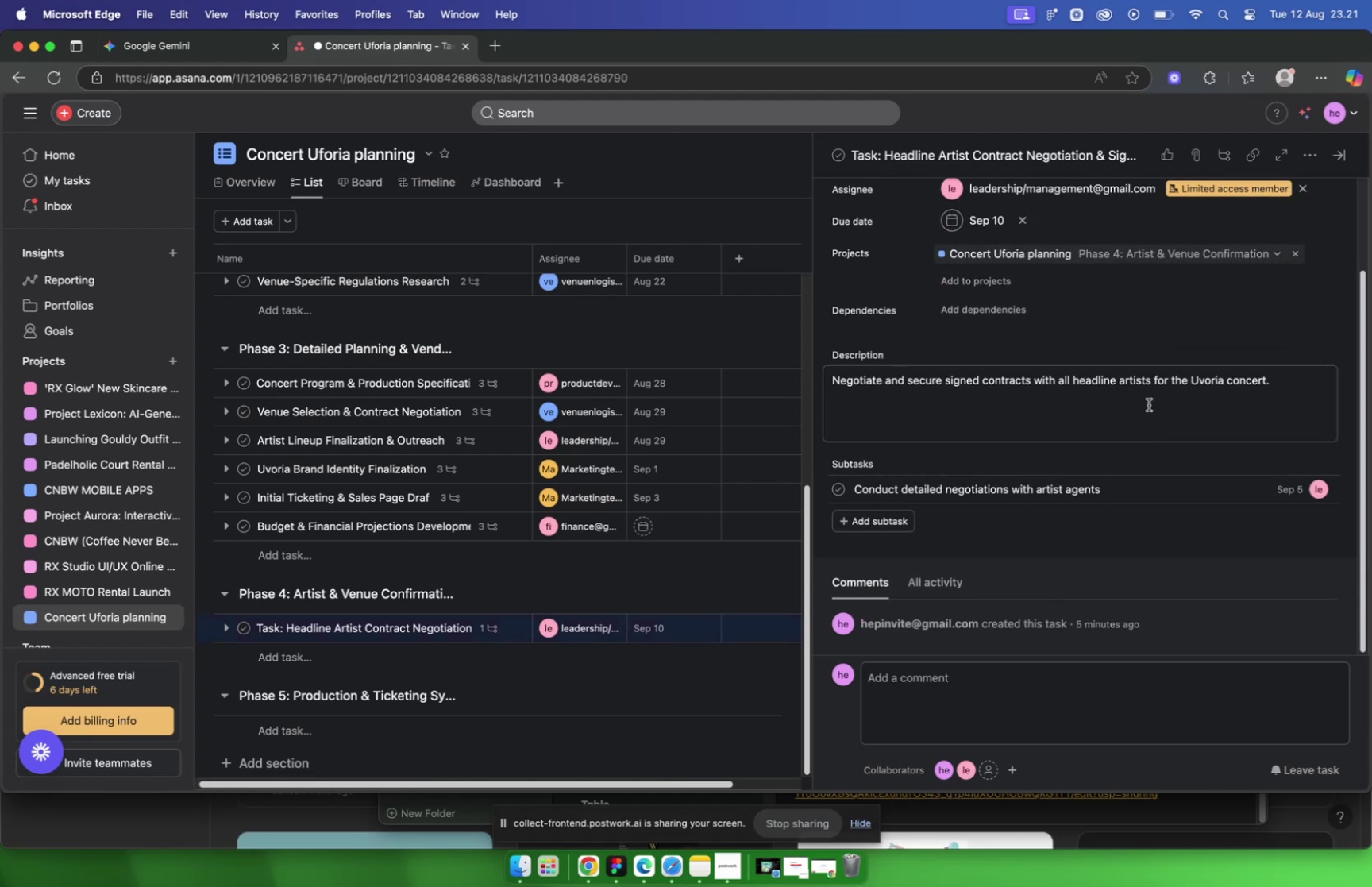 
scroll: coordinate [1147, 411], scroll_direction: up, amount: 23.0
 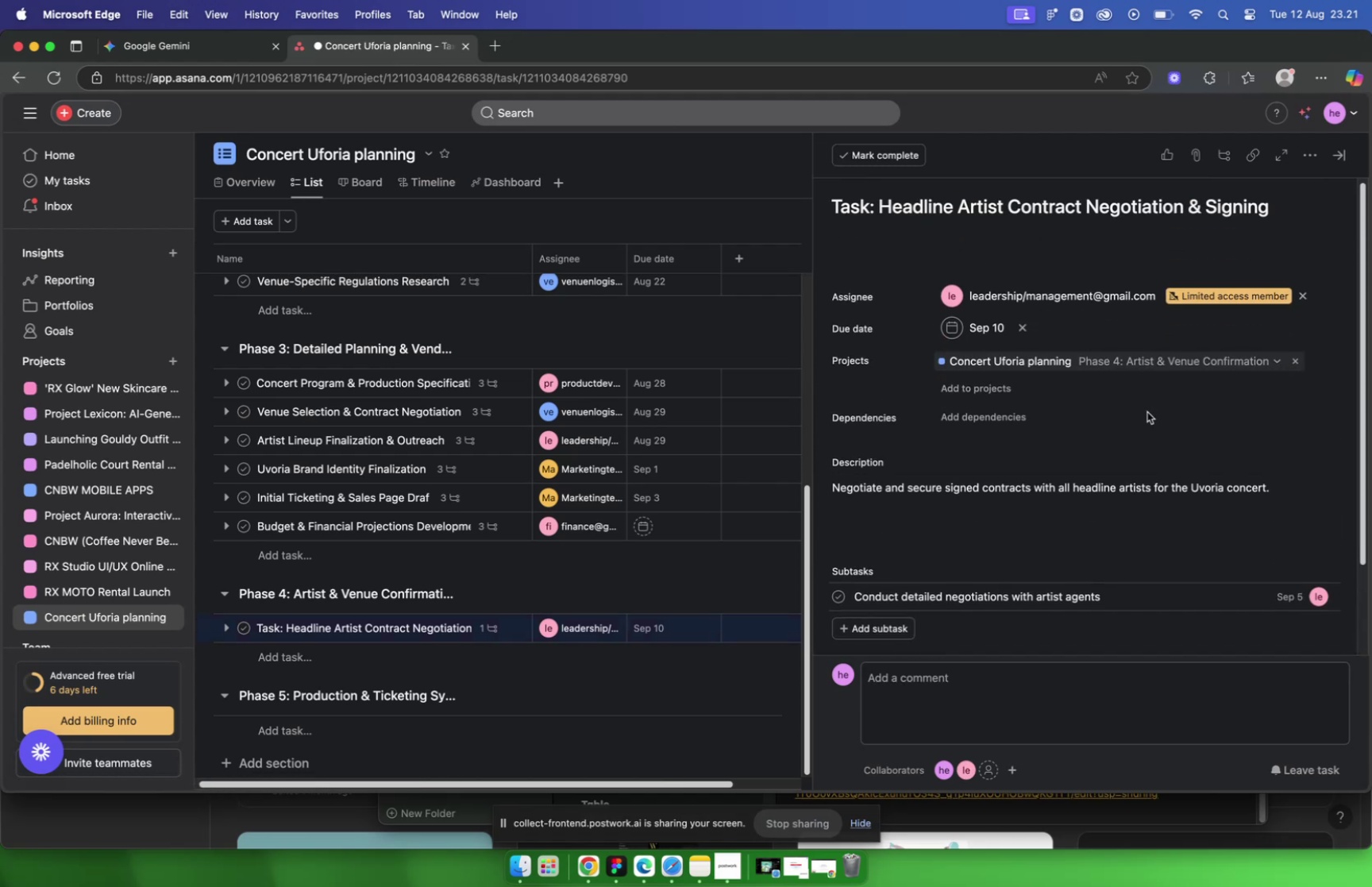 
scroll: coordinate [1147, 411], scroll_direction: down, amount: 11.0
 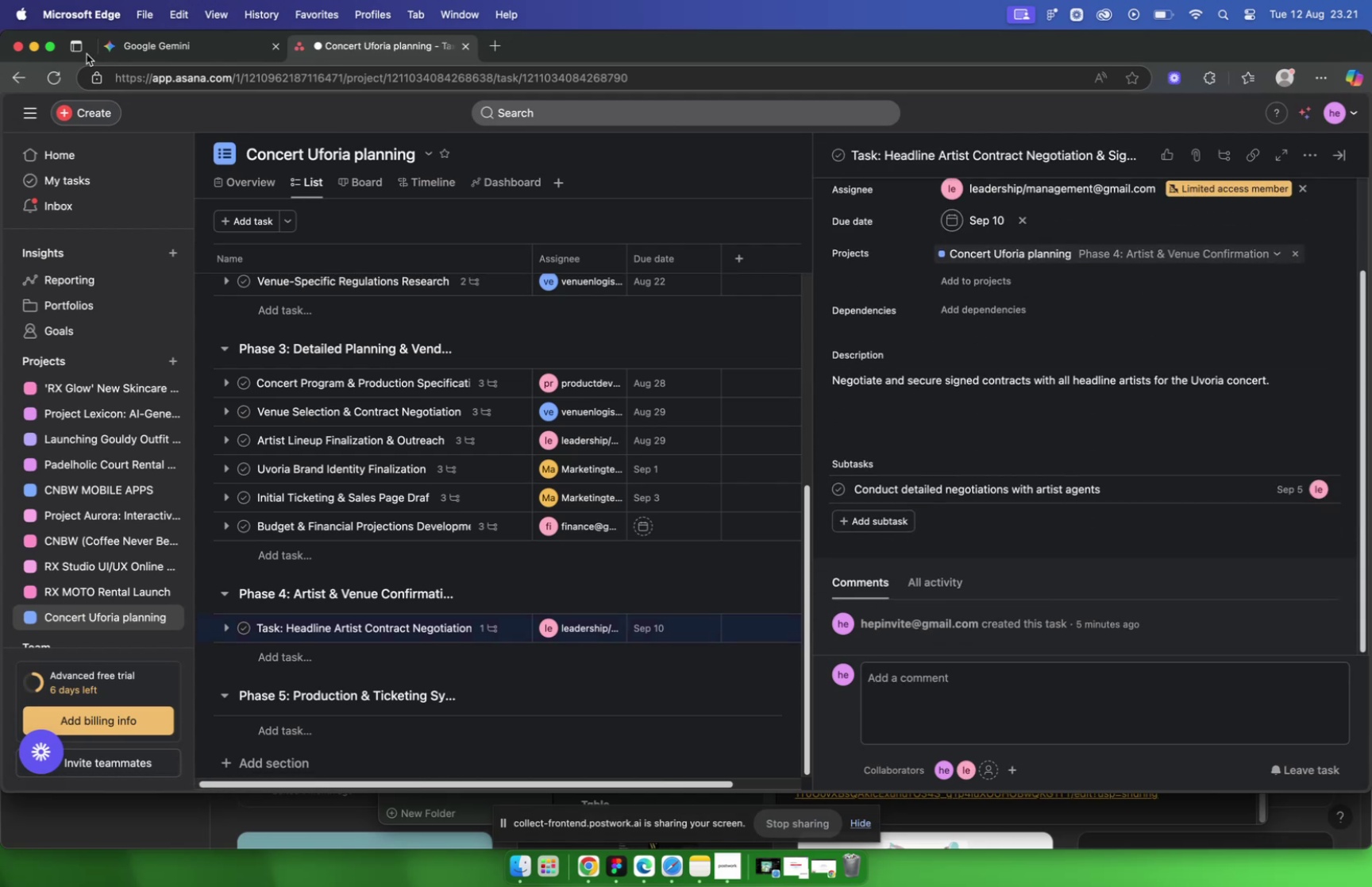 
left_click([162, 43])
 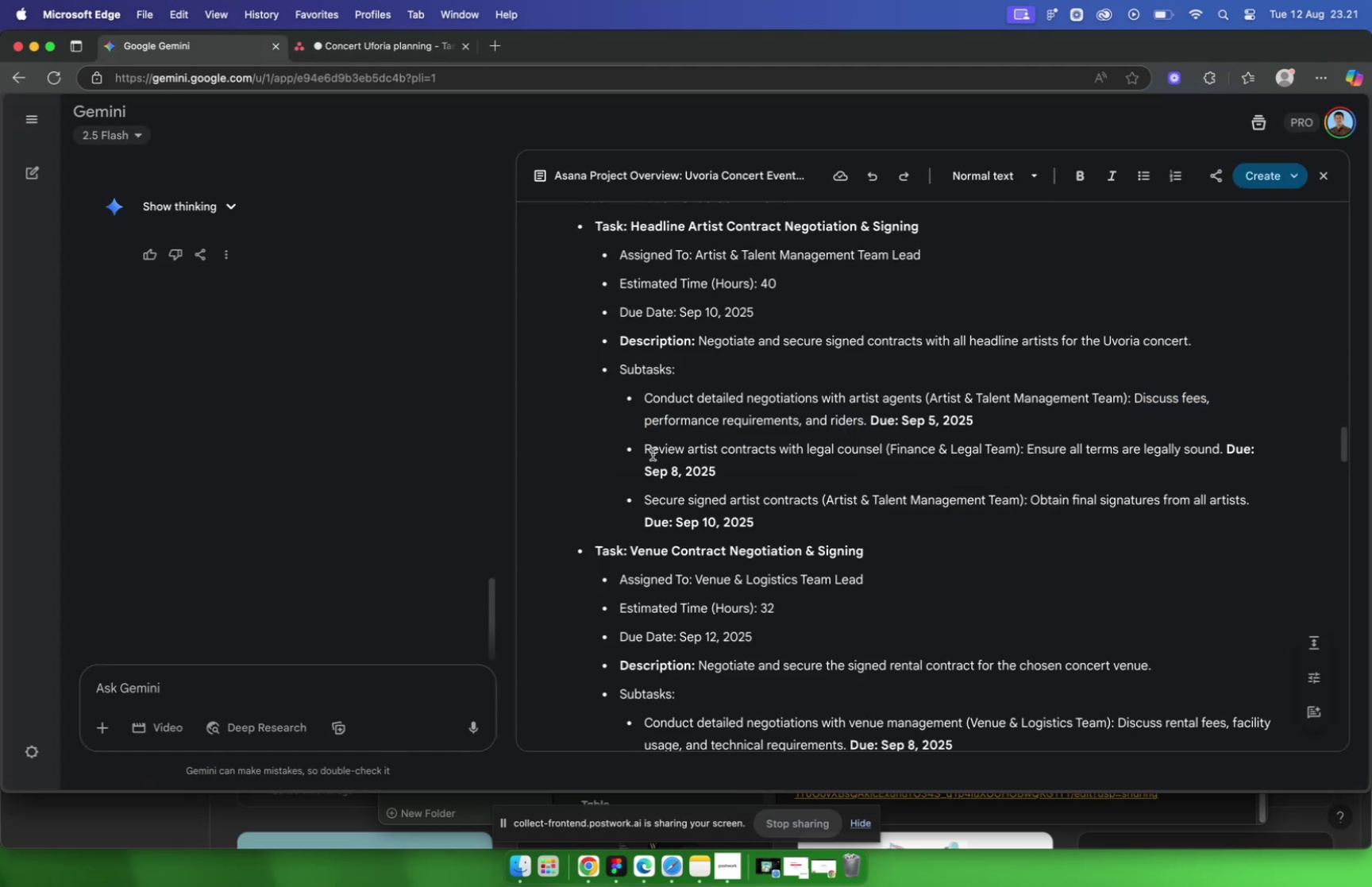 
left_click_drag(start_coordinate=[645, 447], to_coordinate=[886, 446])
 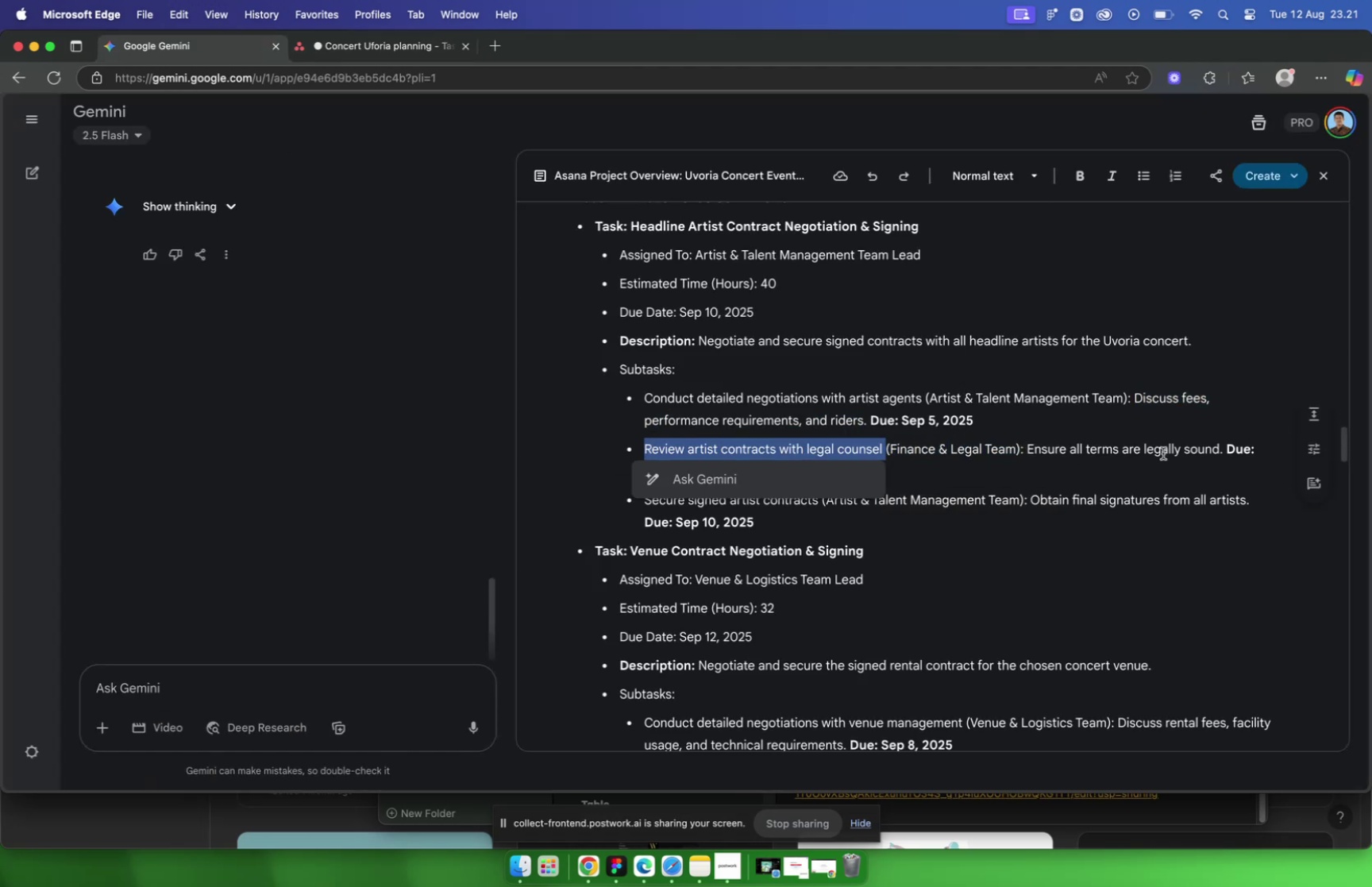 
key(Meta+CommandLeft)
 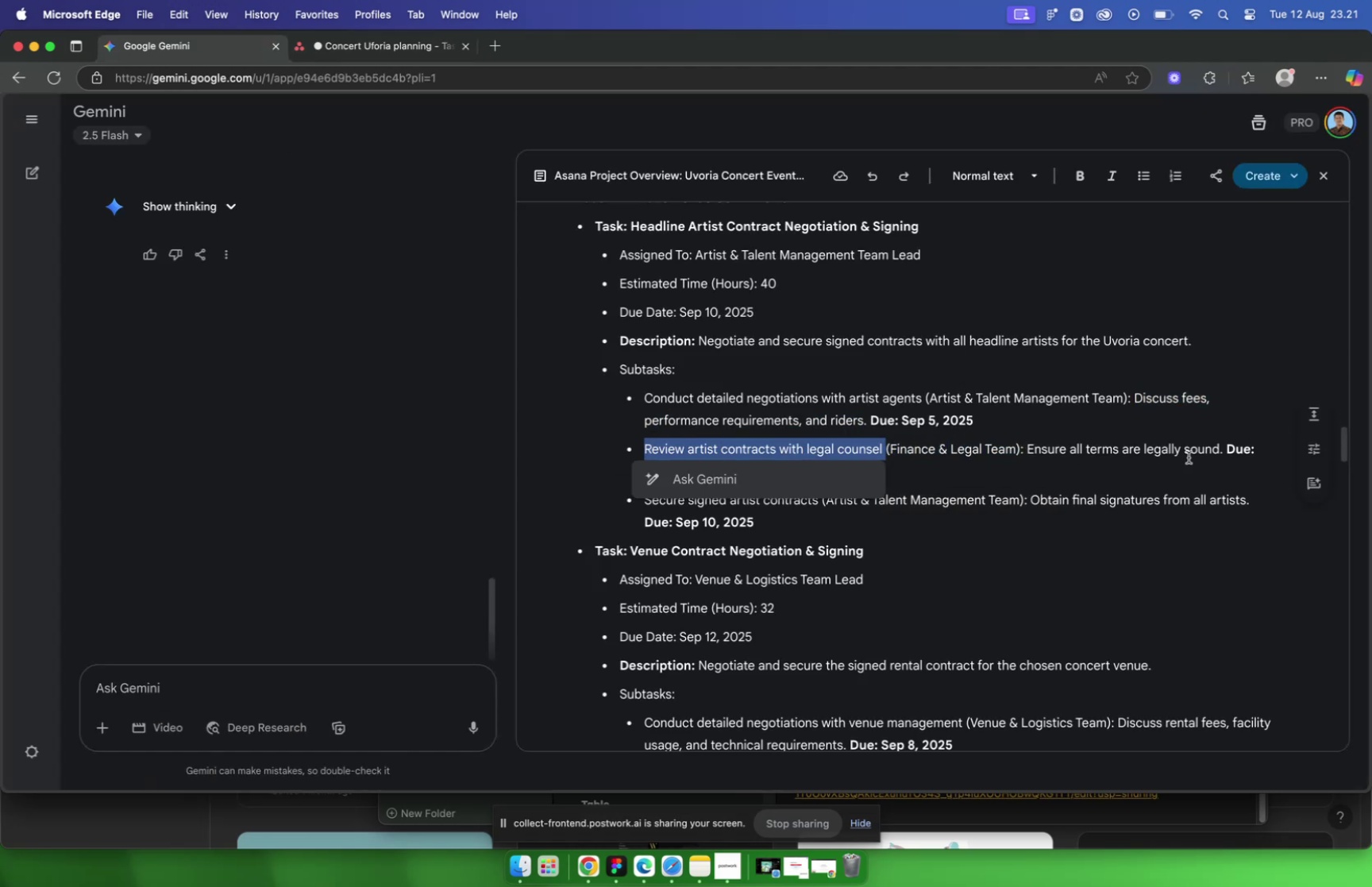 
key(Meta+C)
 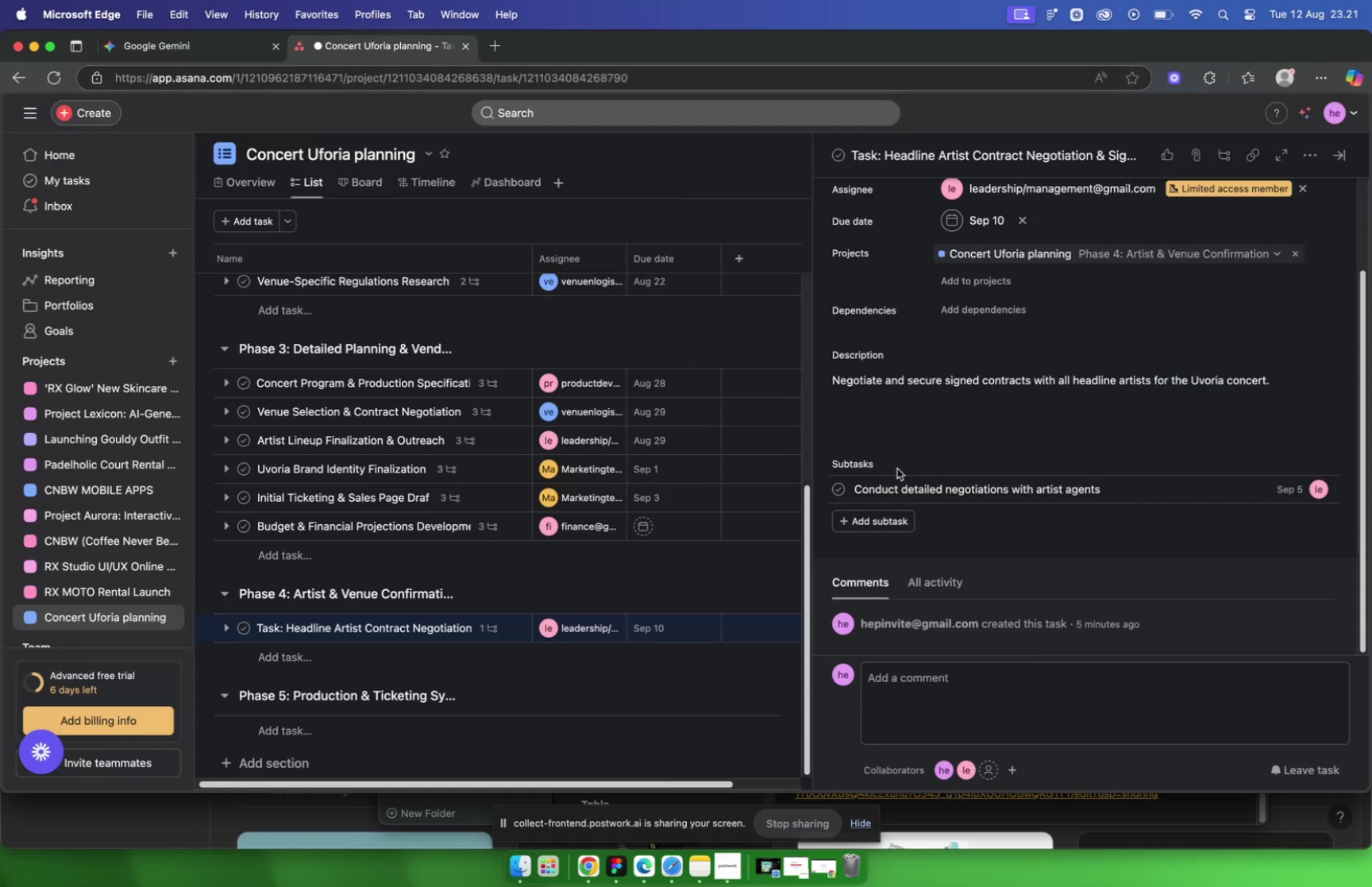 
left_click([879, 519])
 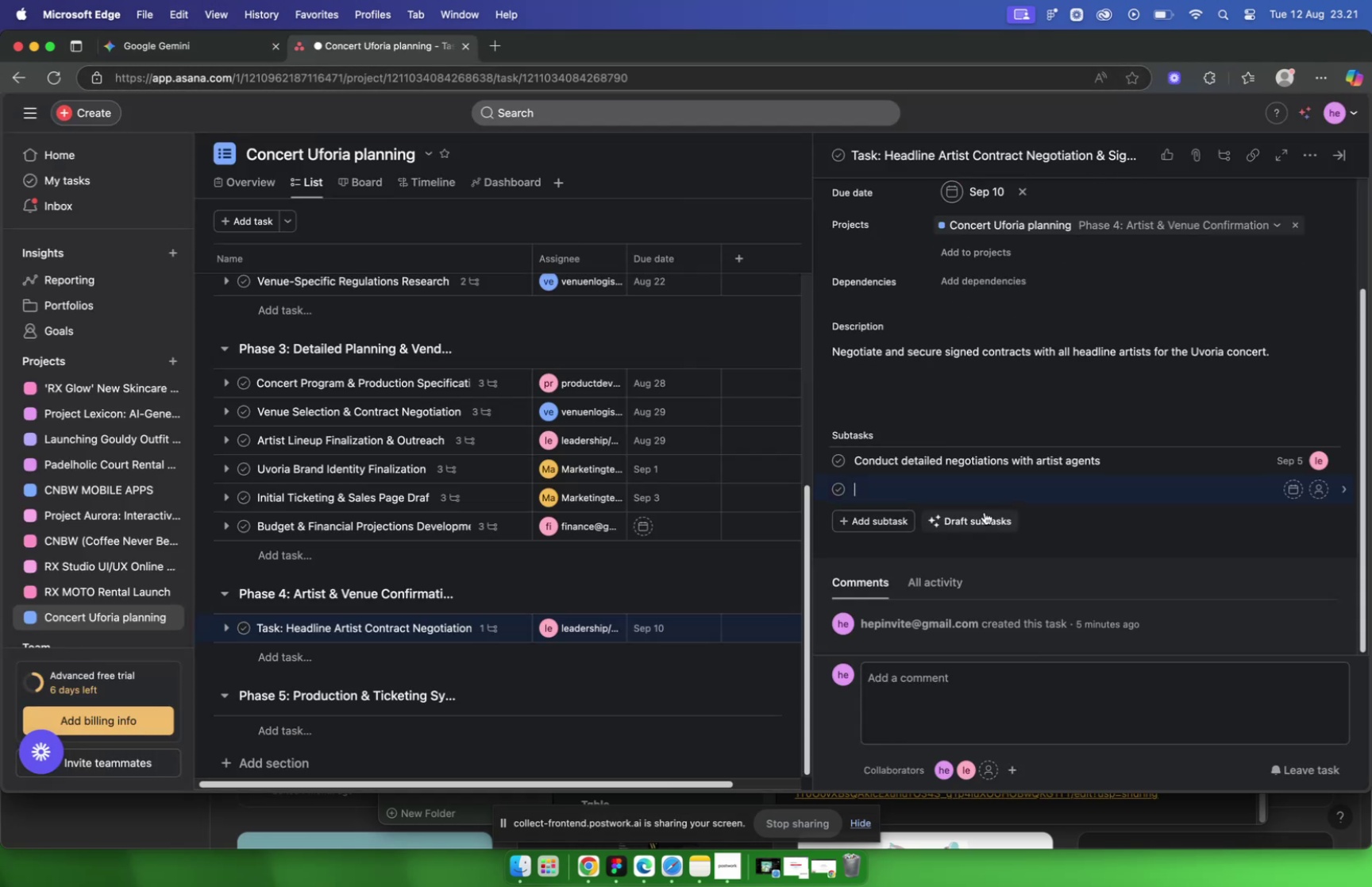 
key(Meta+V)
 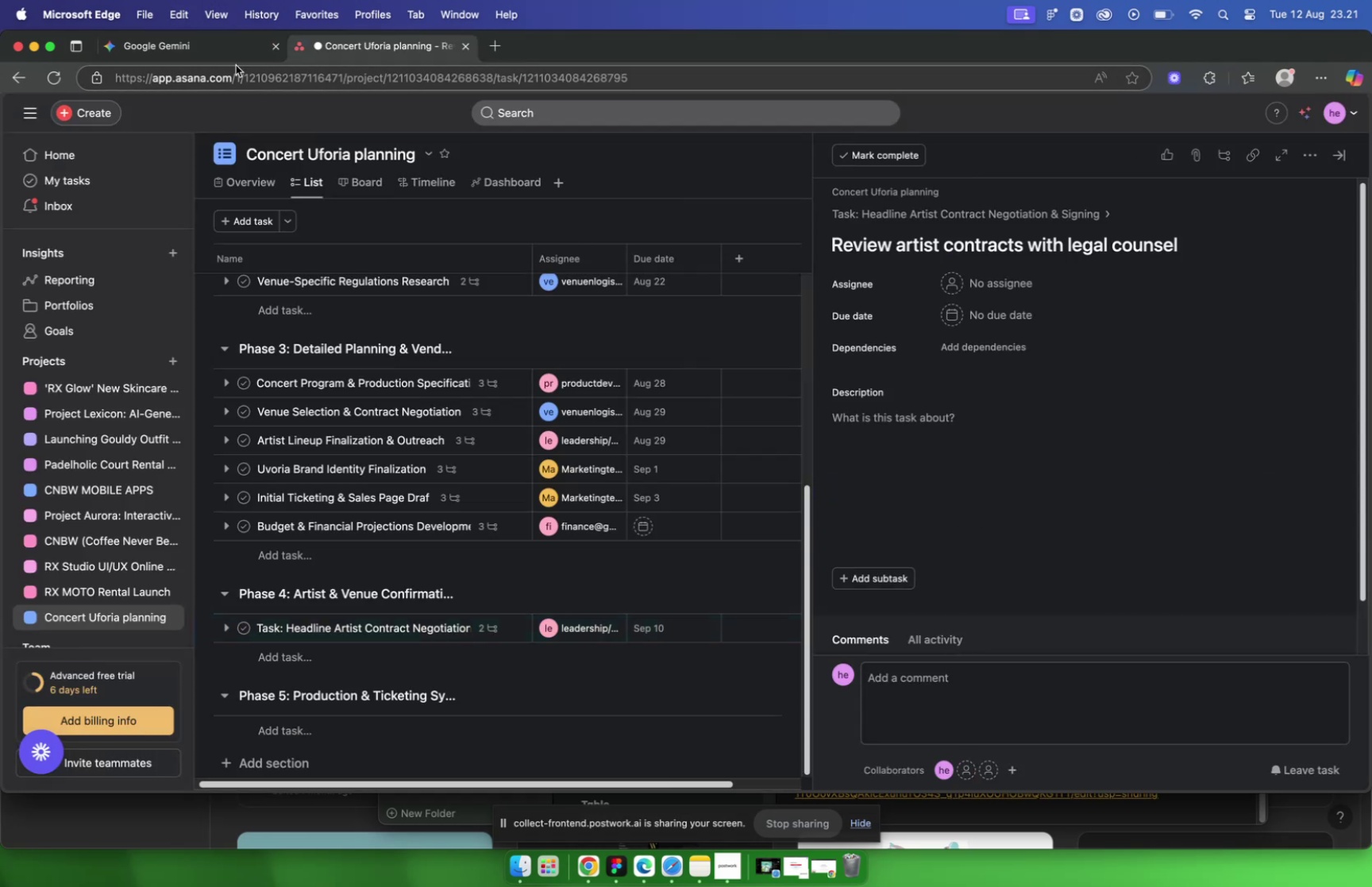 
left_click([222, 45])
 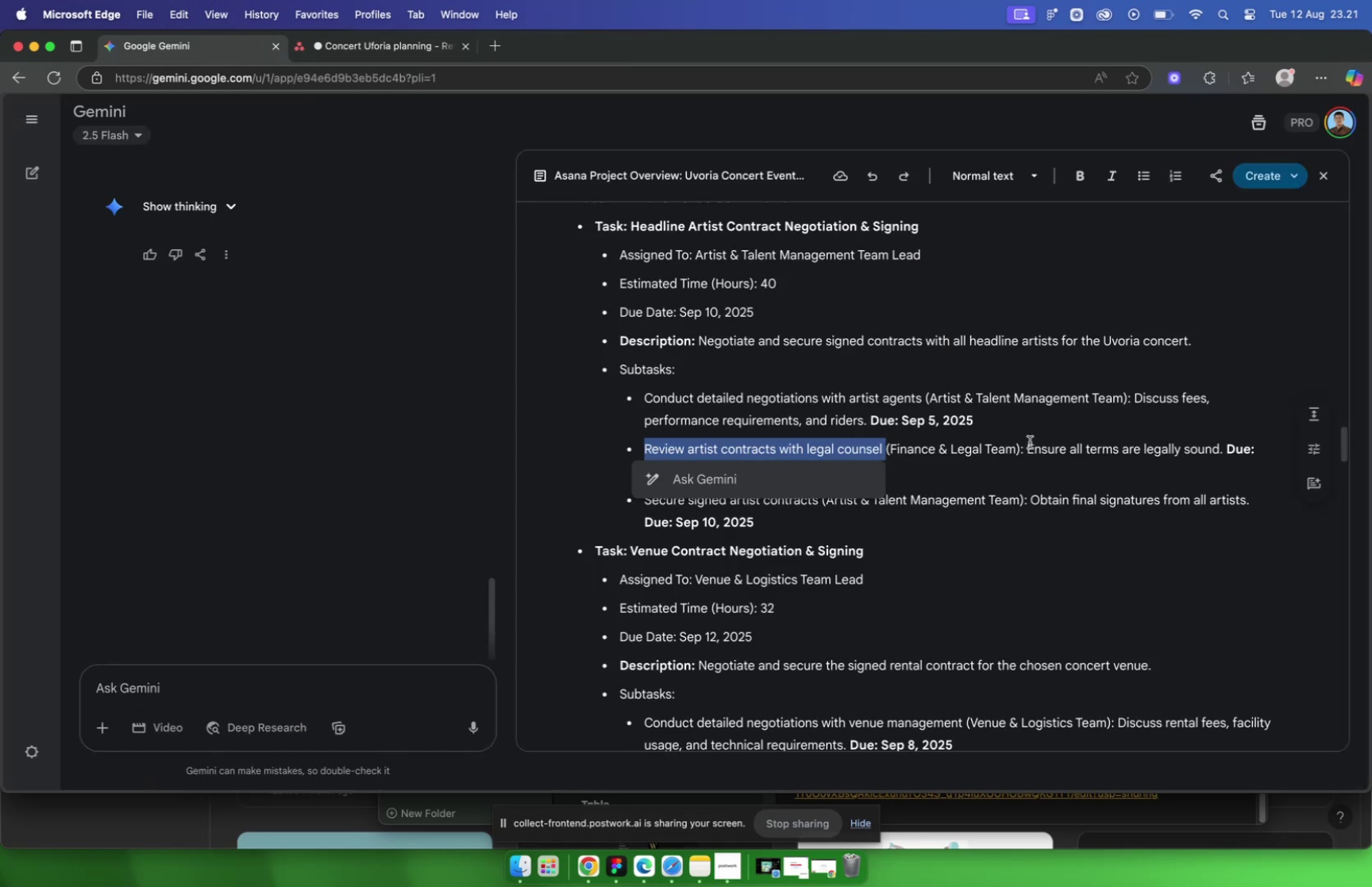 
left_click_drag(start_coordinate=[1027, 449], to_coordinate=[1224, 452])
 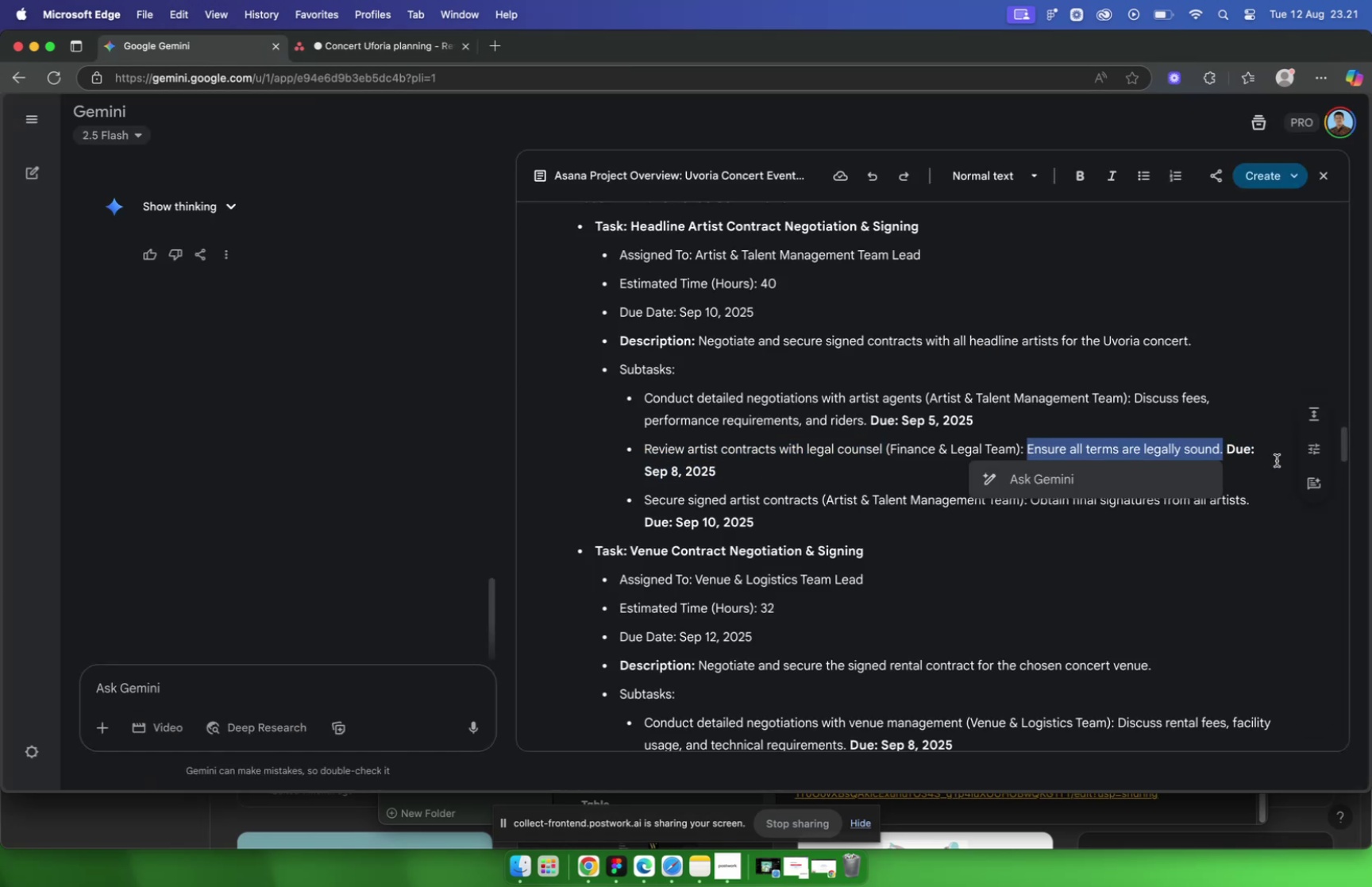 
key(Meta+C)
 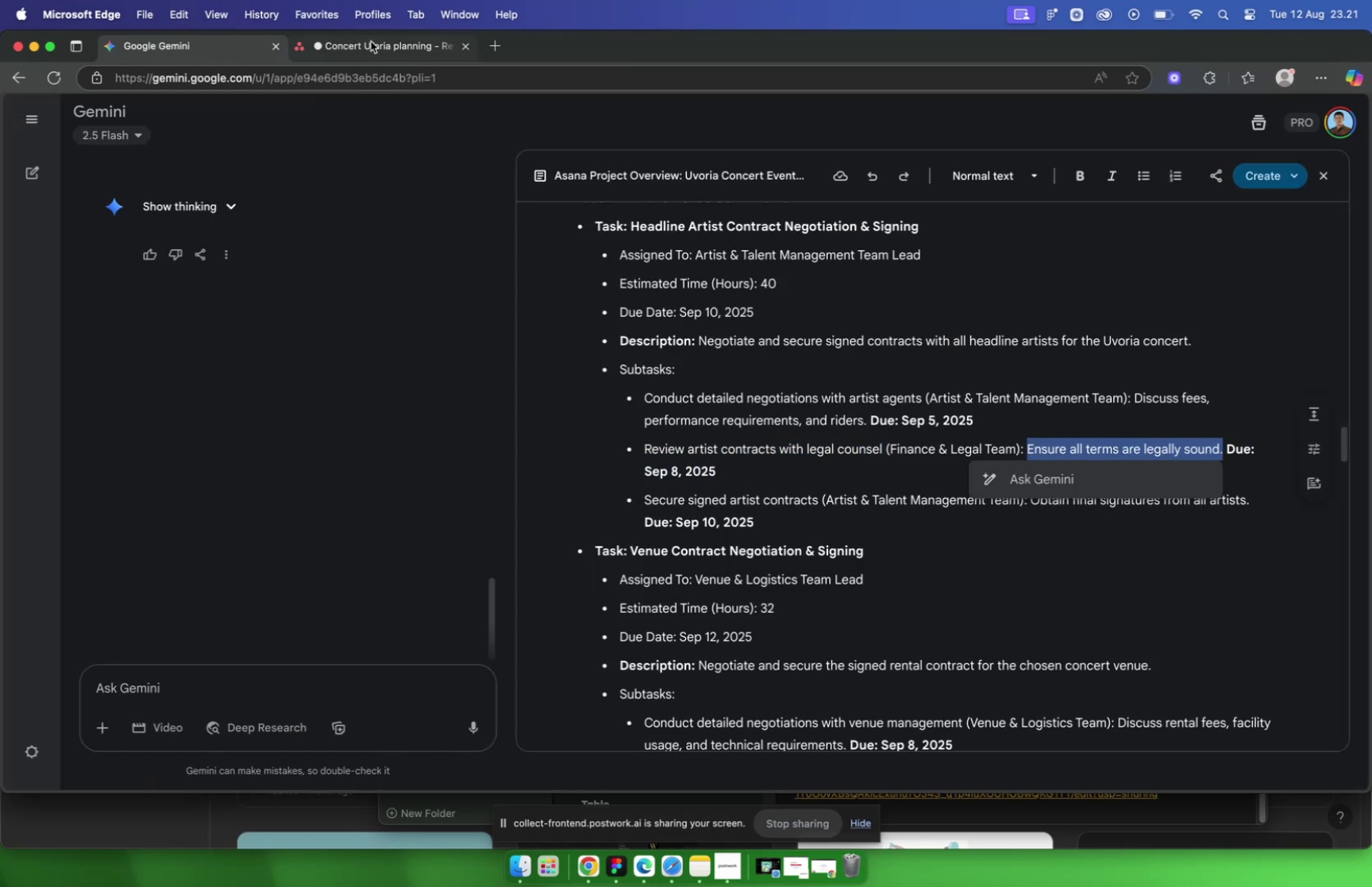 
left_click([371, 40])
 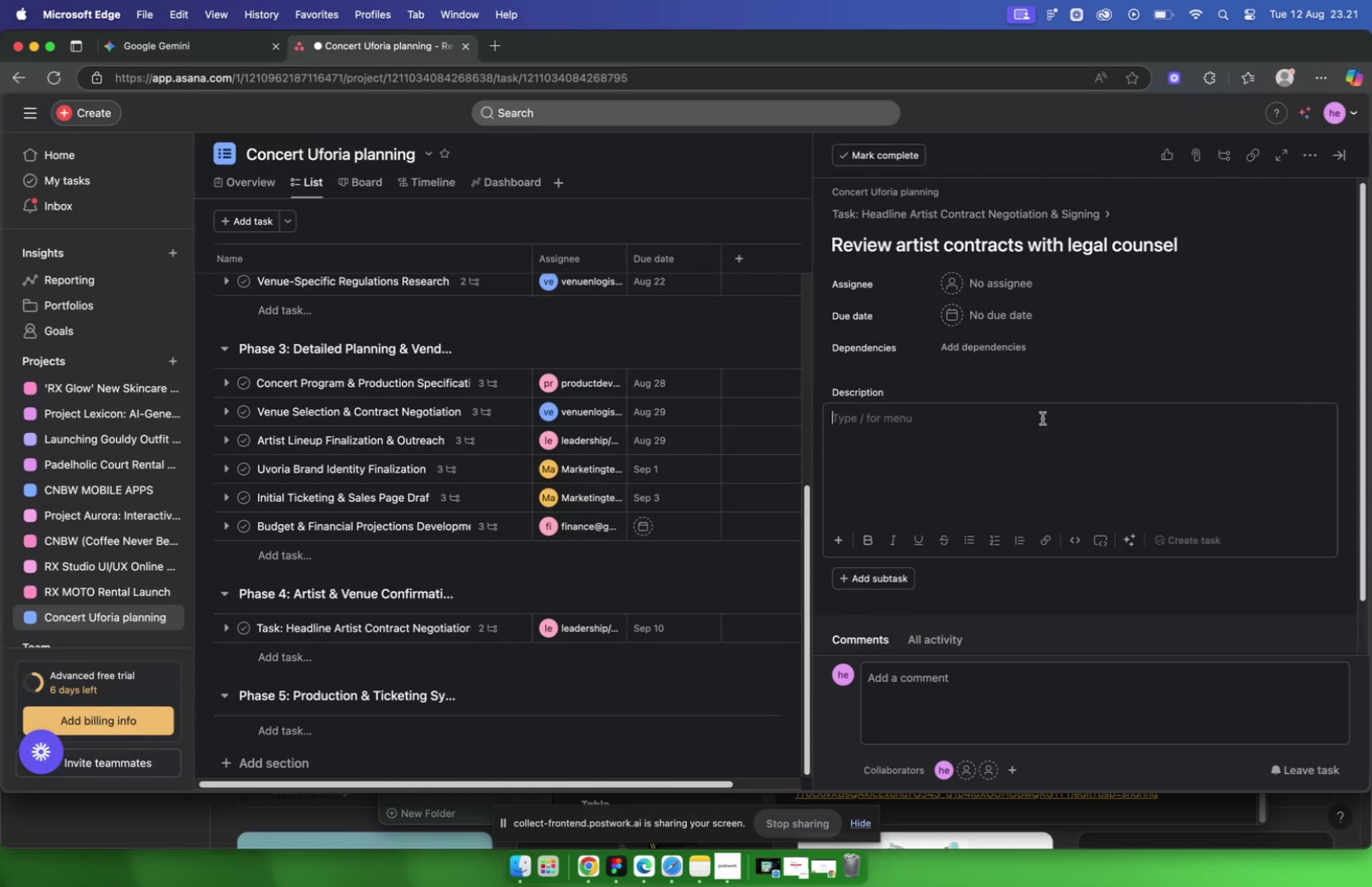 
key(Meta+V)
 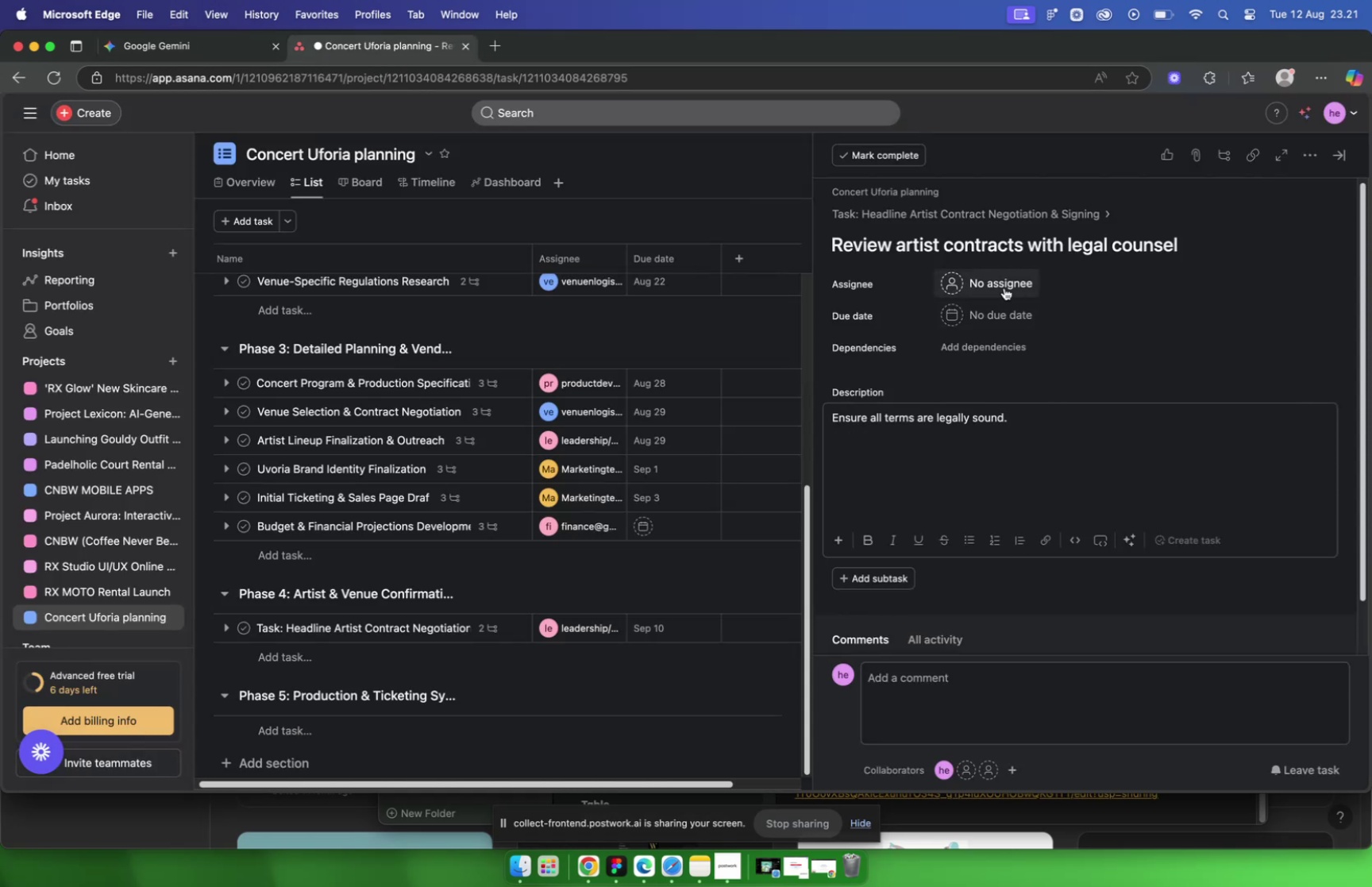 
left_click([1004, 287])
 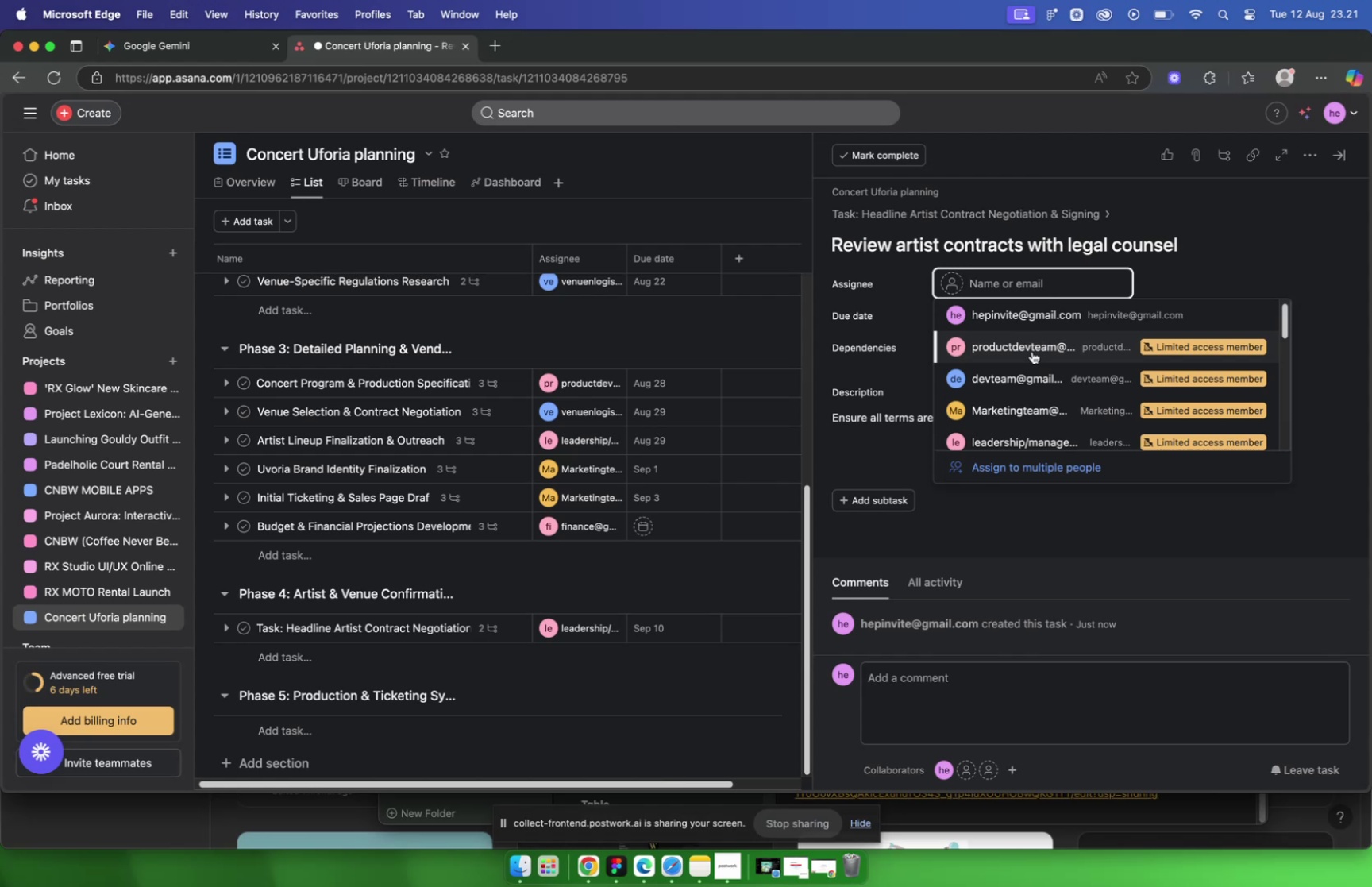 
wait(7.66)
 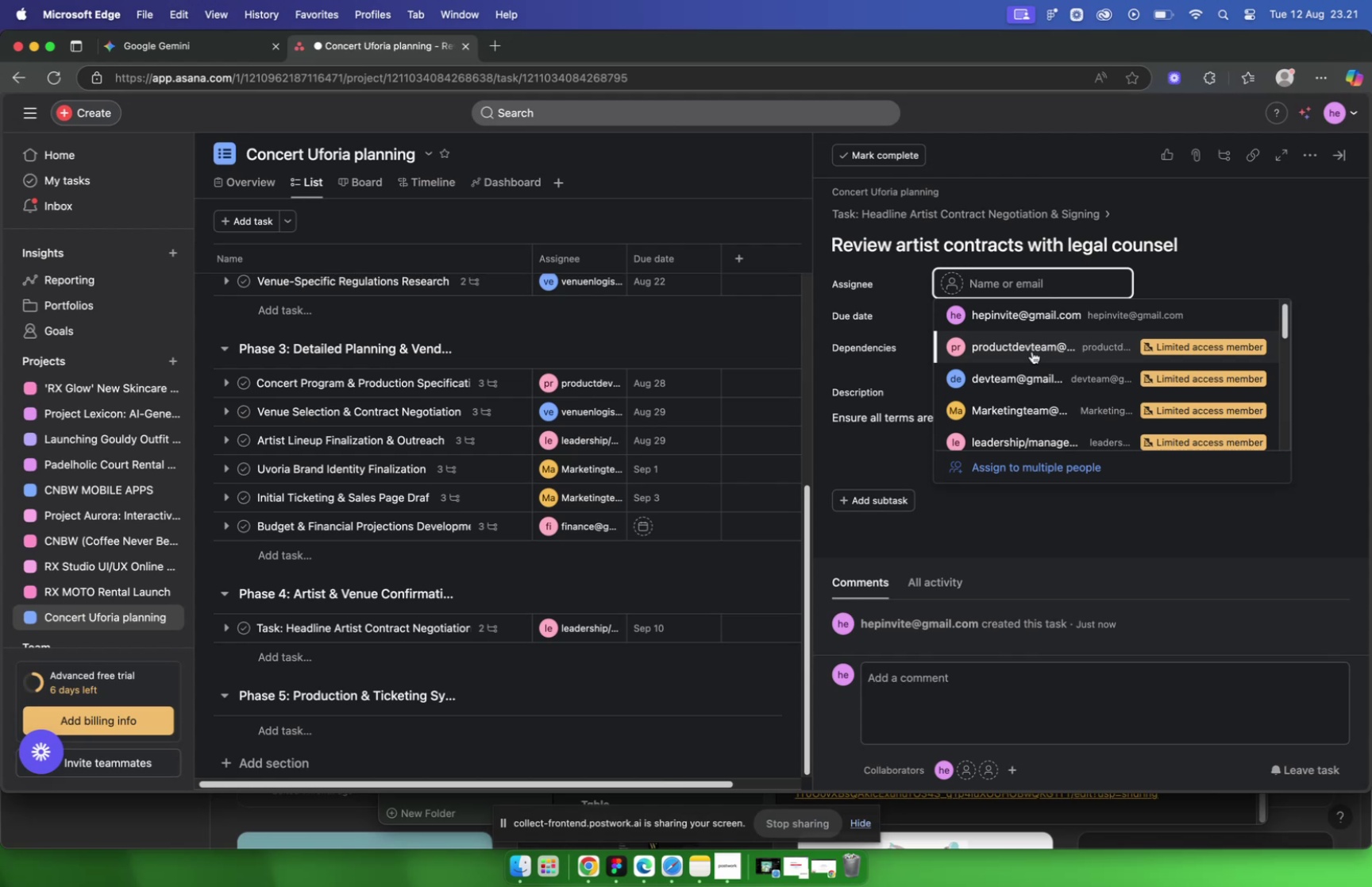 
type(lead)
 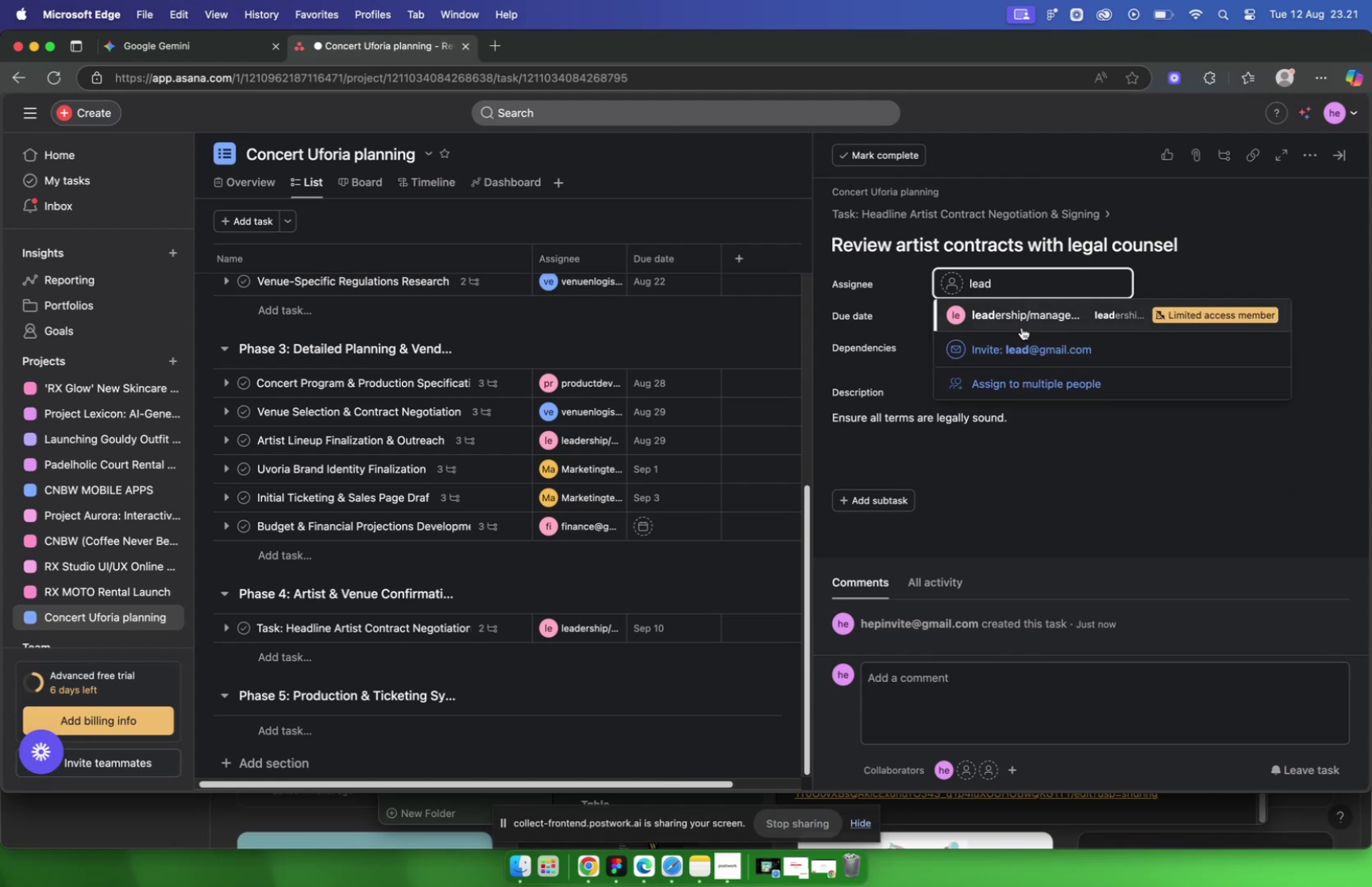 
left_click([1023, 317])
 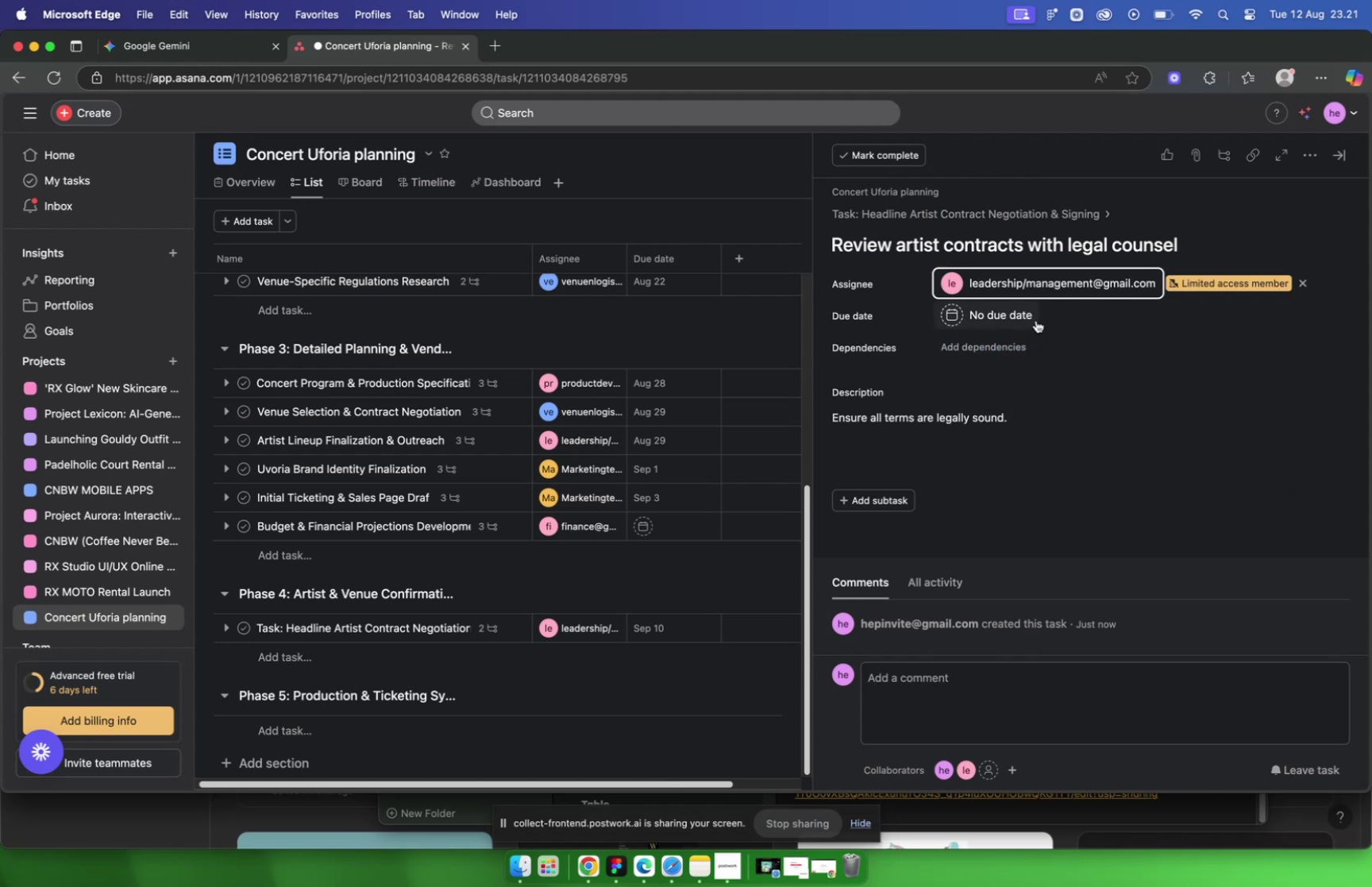 
left_click([1036, 320])
 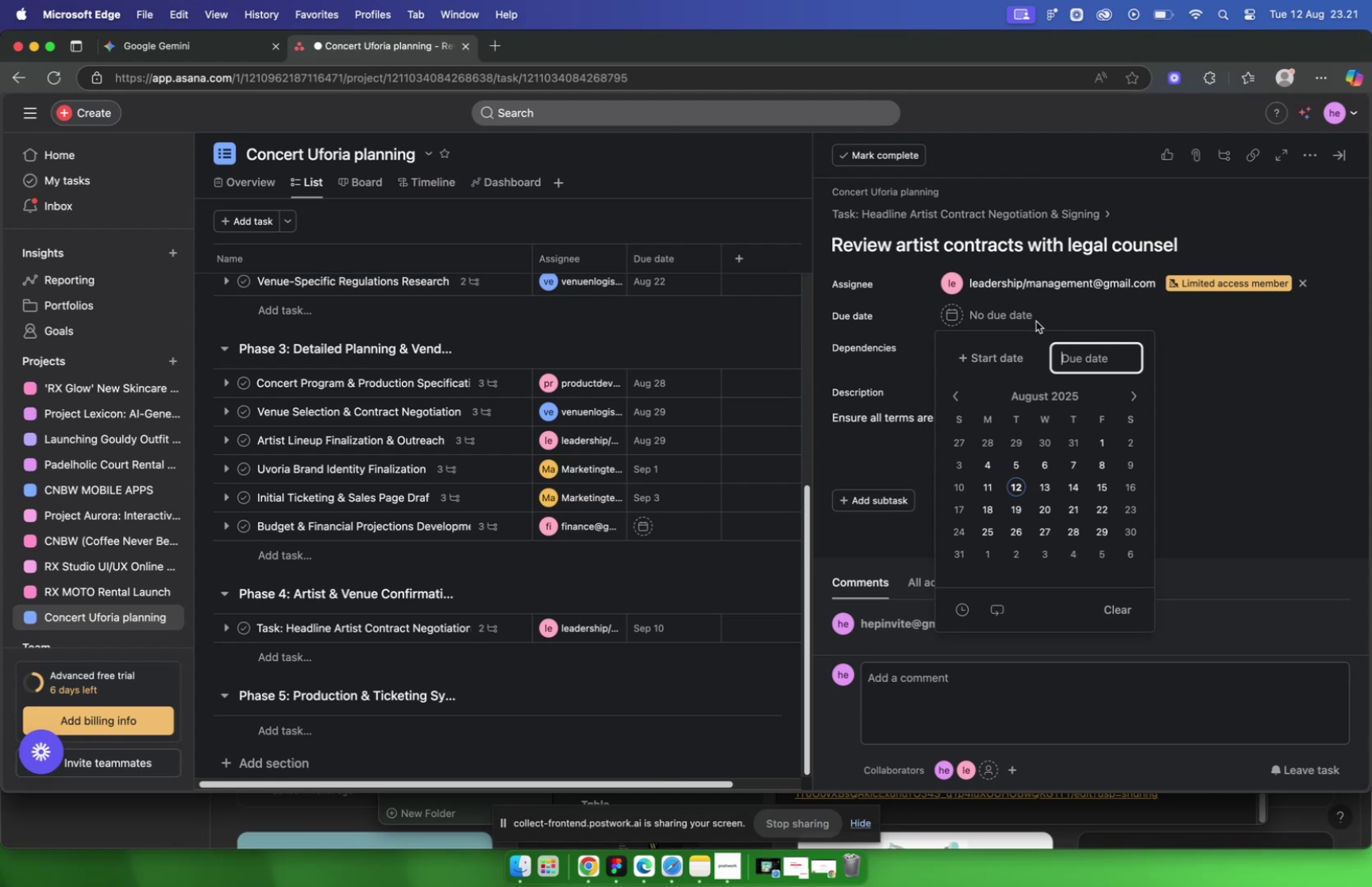 
left_click([183, 40])
 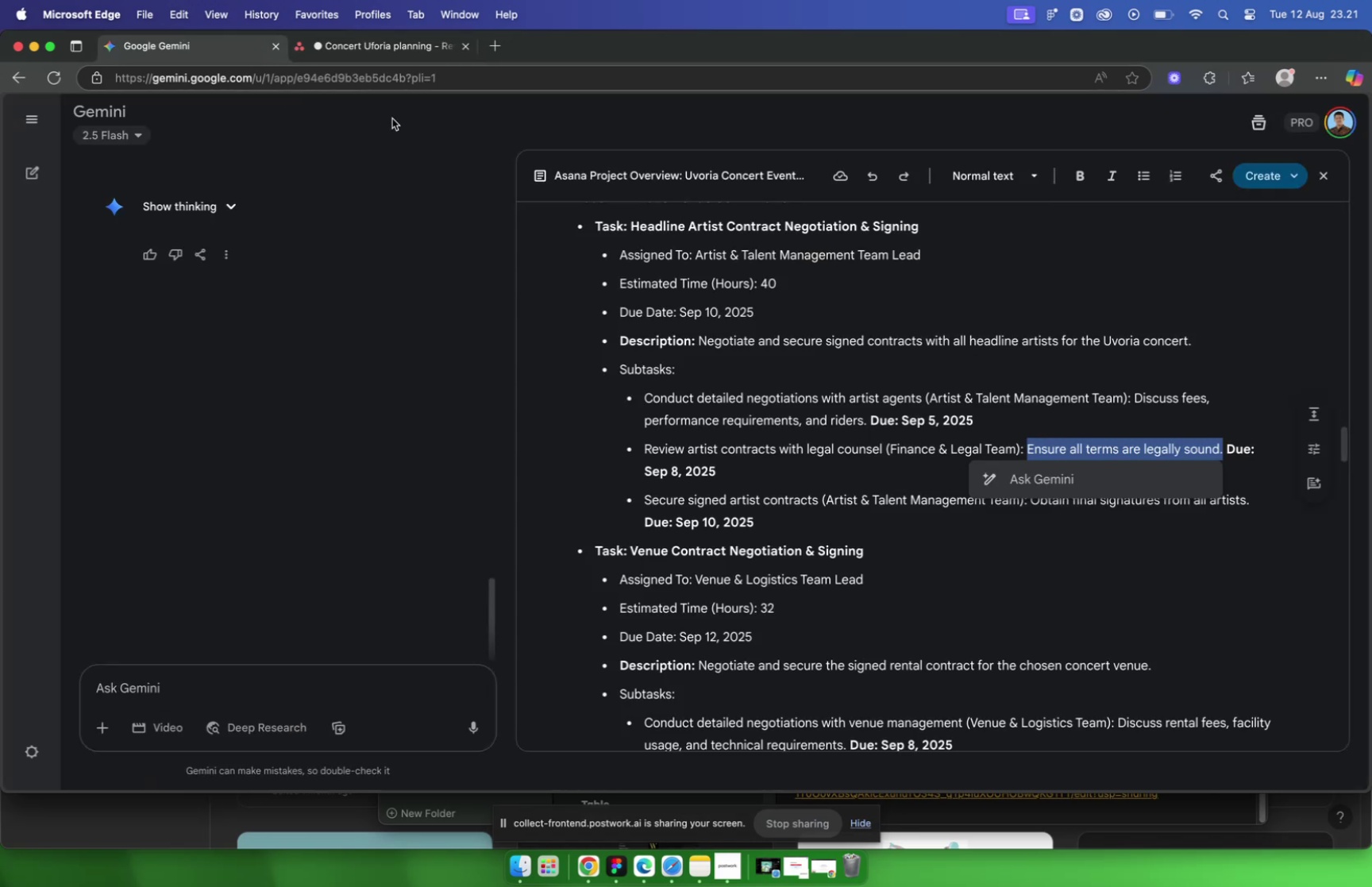 
key(Meta+C)
 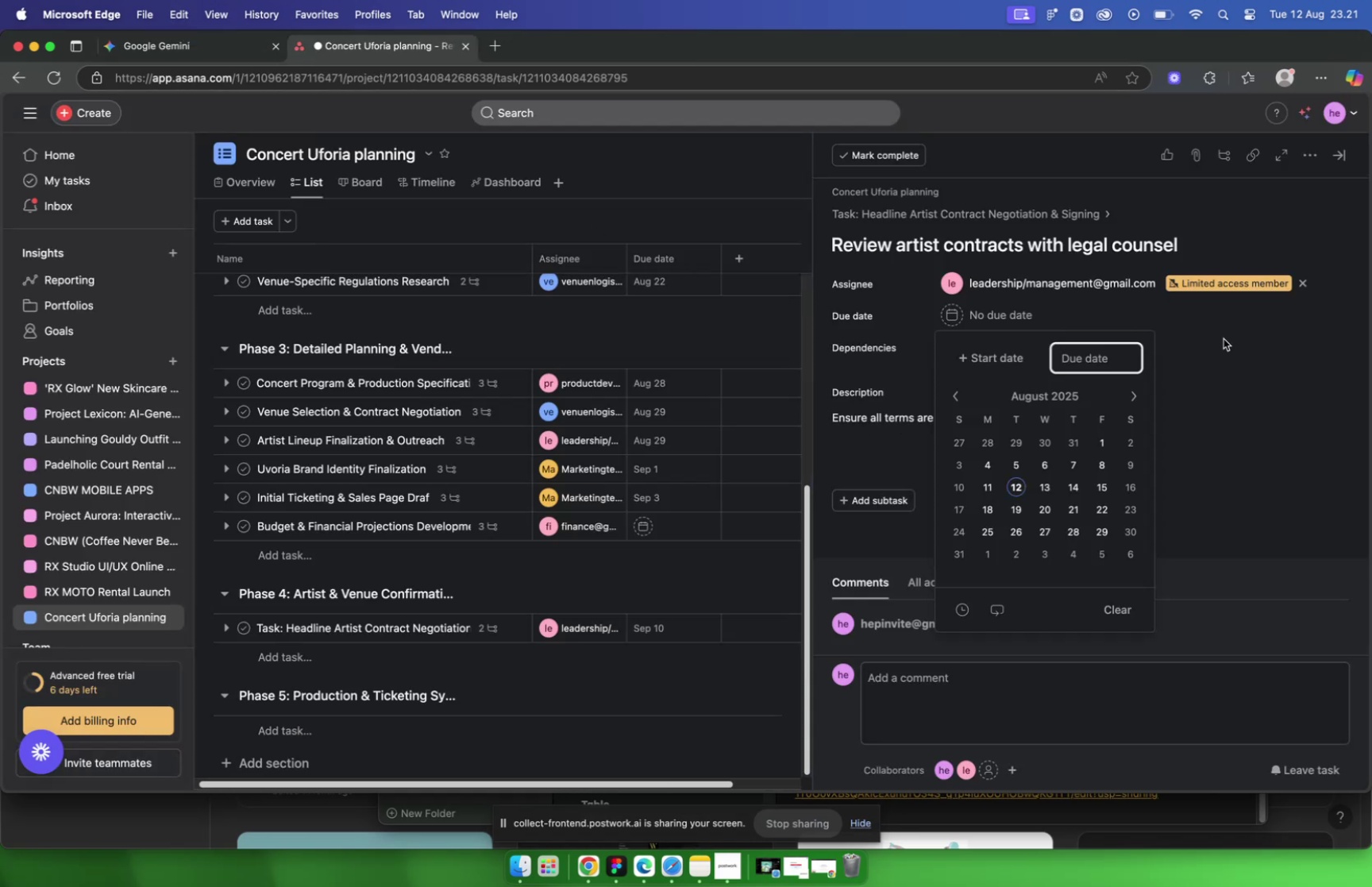 
left_click([1254, 371])
 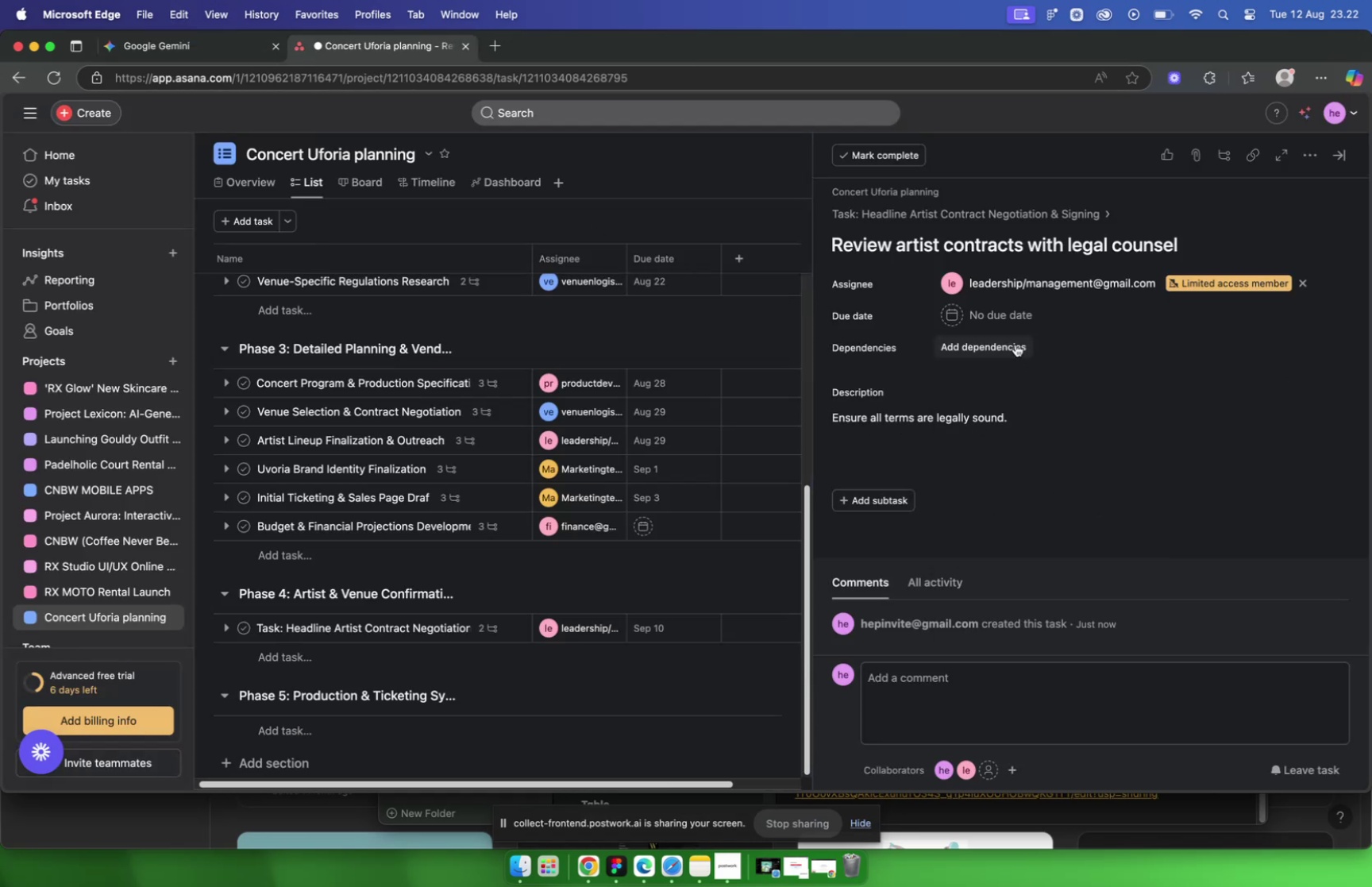 
left_click([1011, 313])
 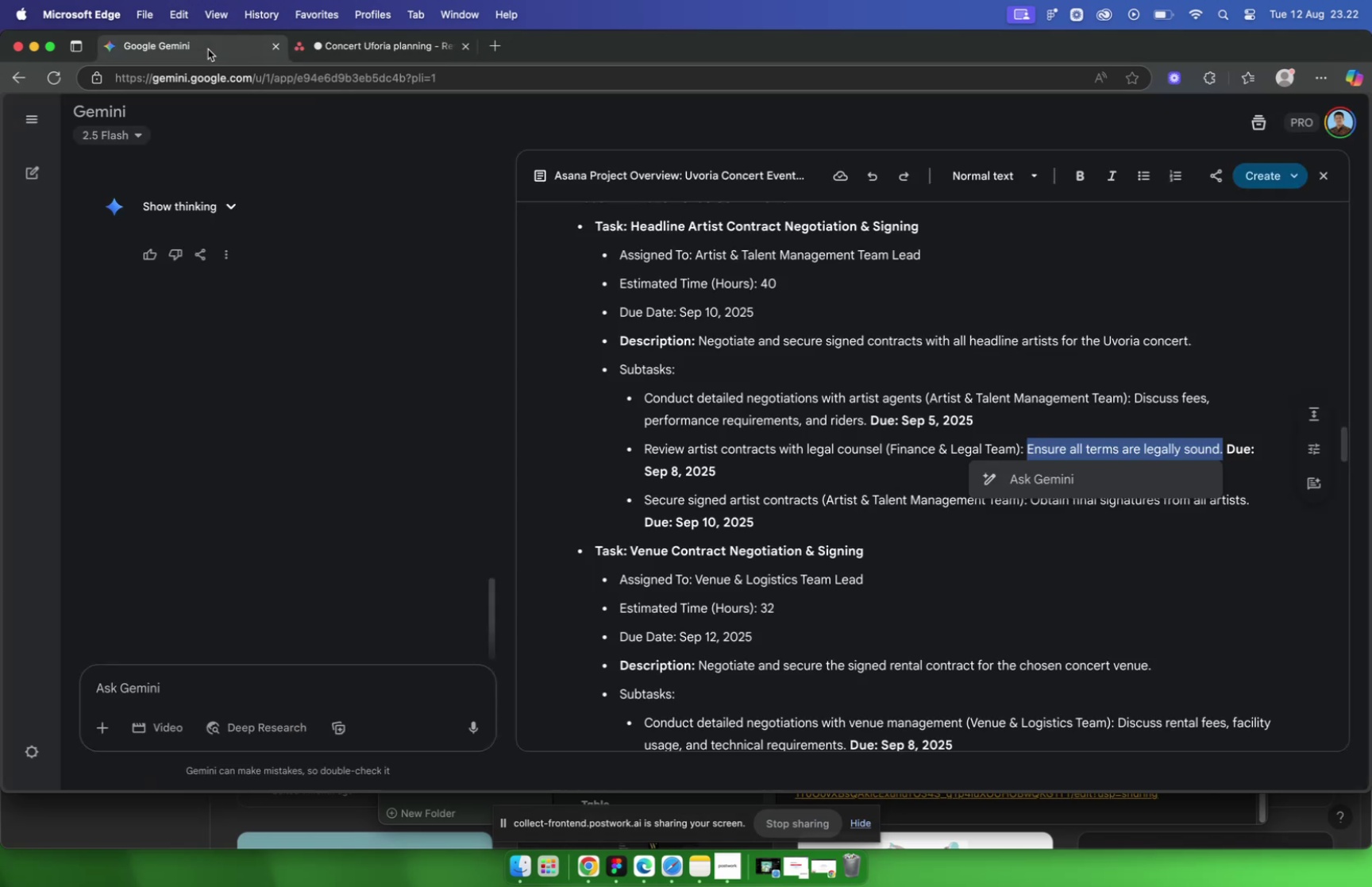 
left_click([397, 46])
 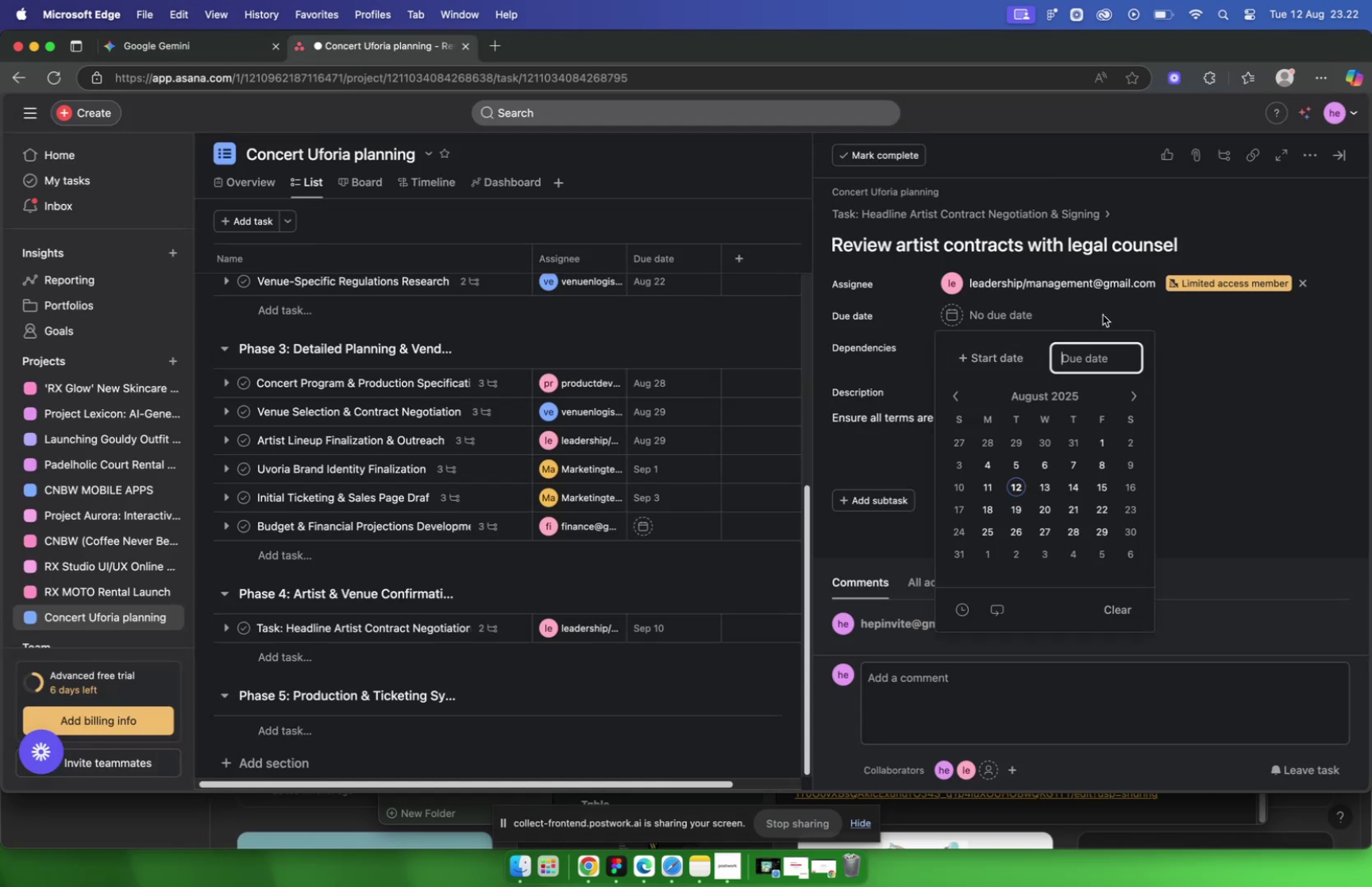 
left_click([1103, 309])
 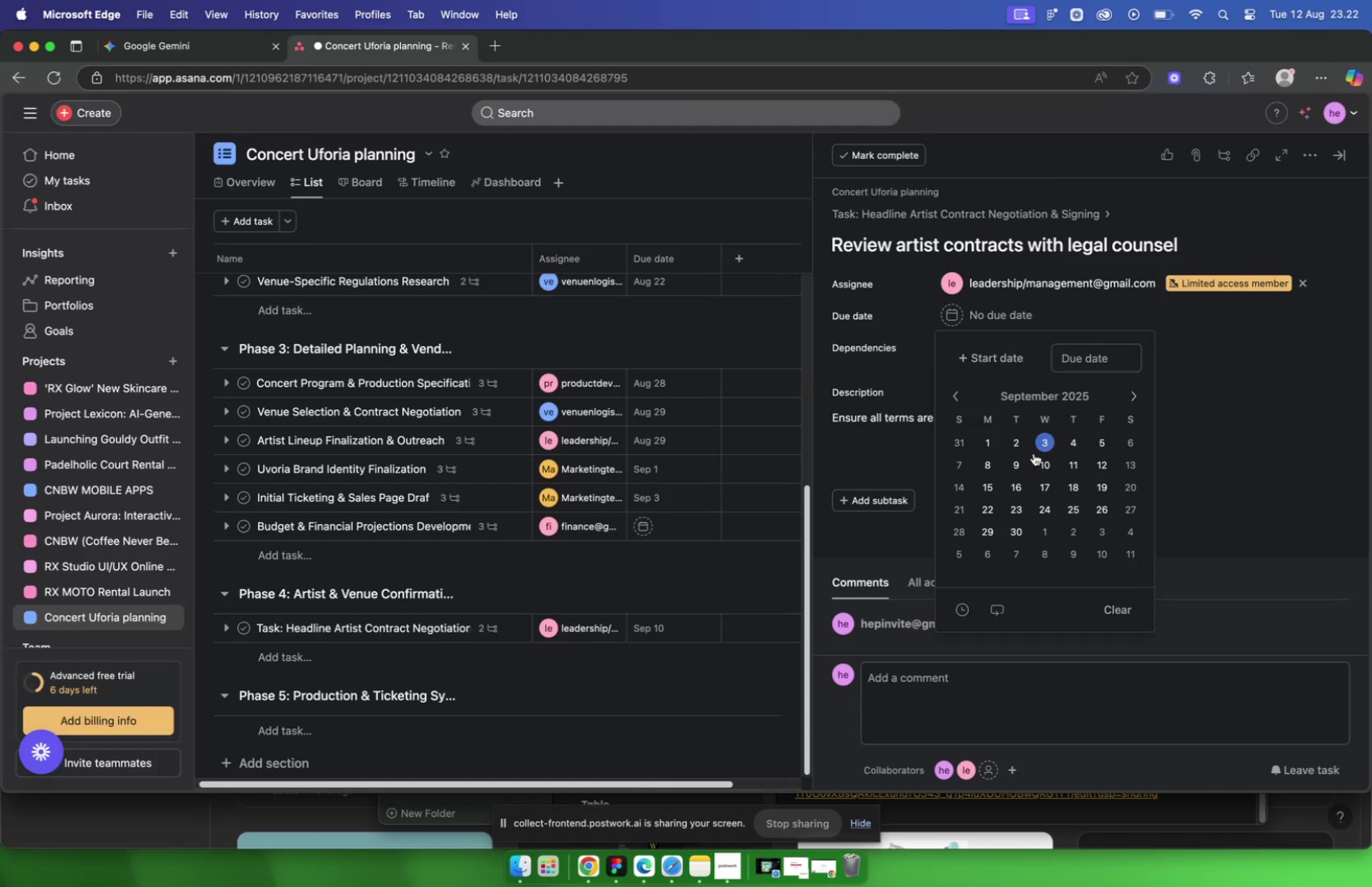 
left_click([993, 462])
 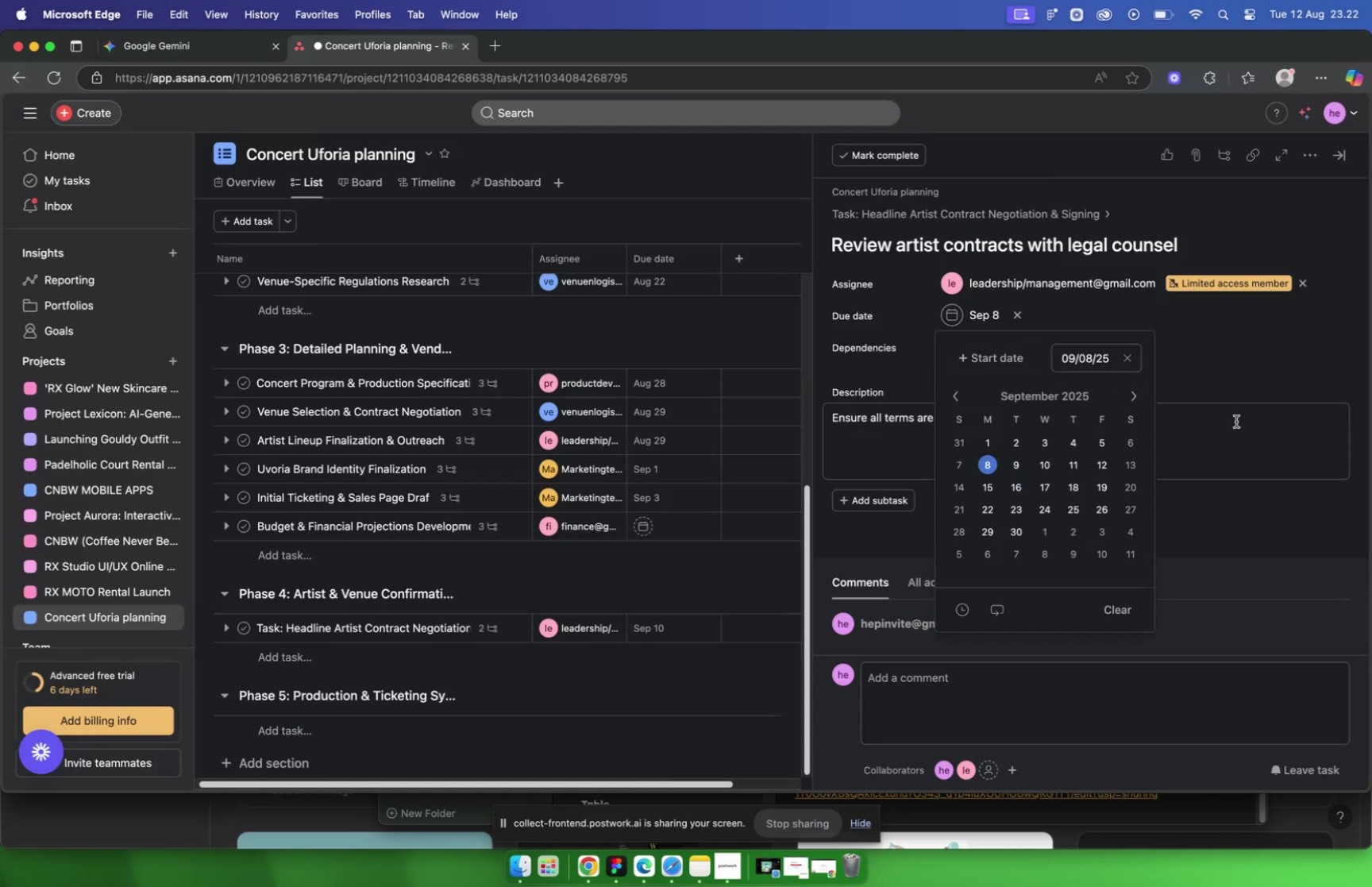 
left_click([1236, 421])
 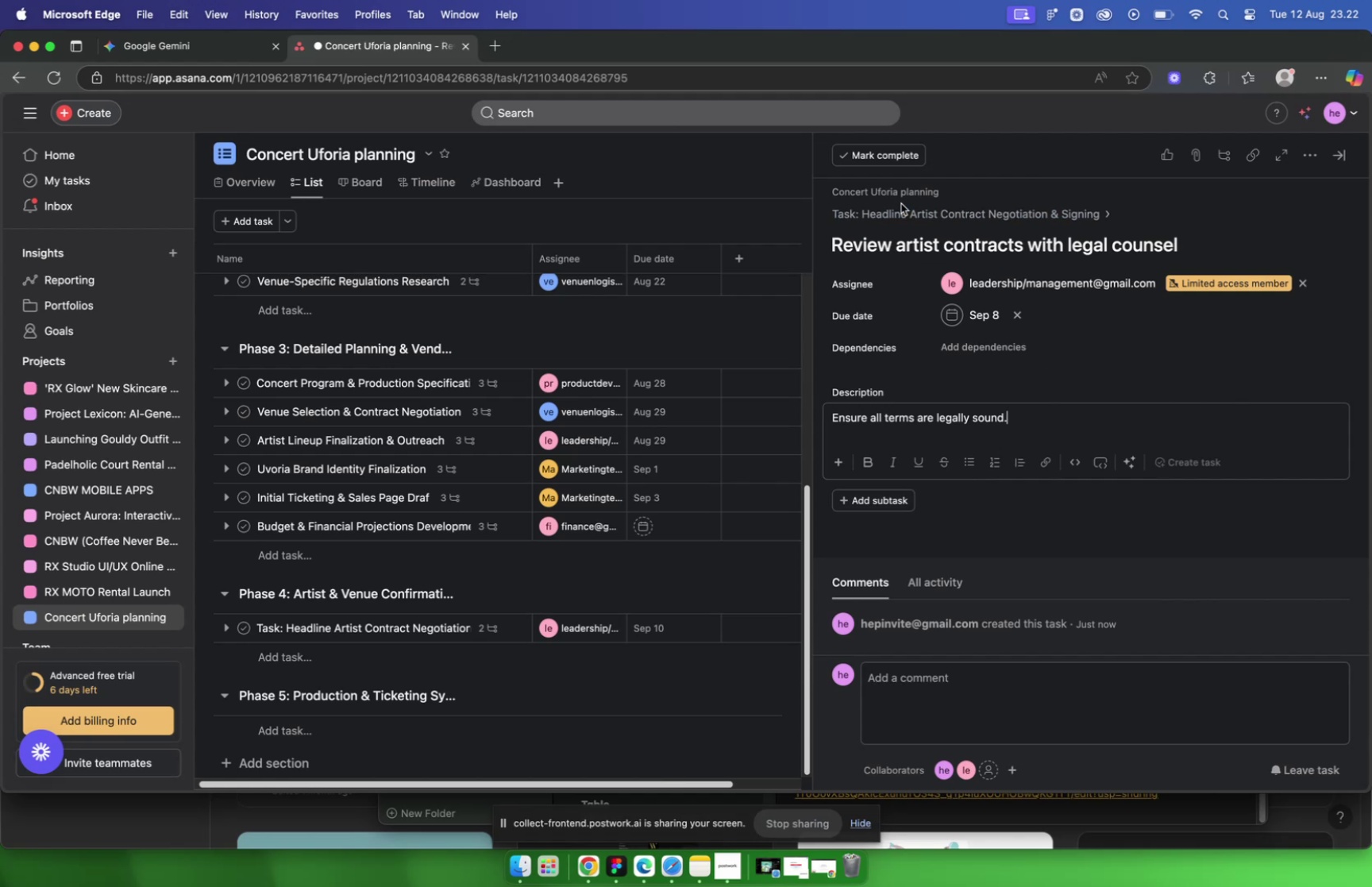 
left_click([909, 221])
 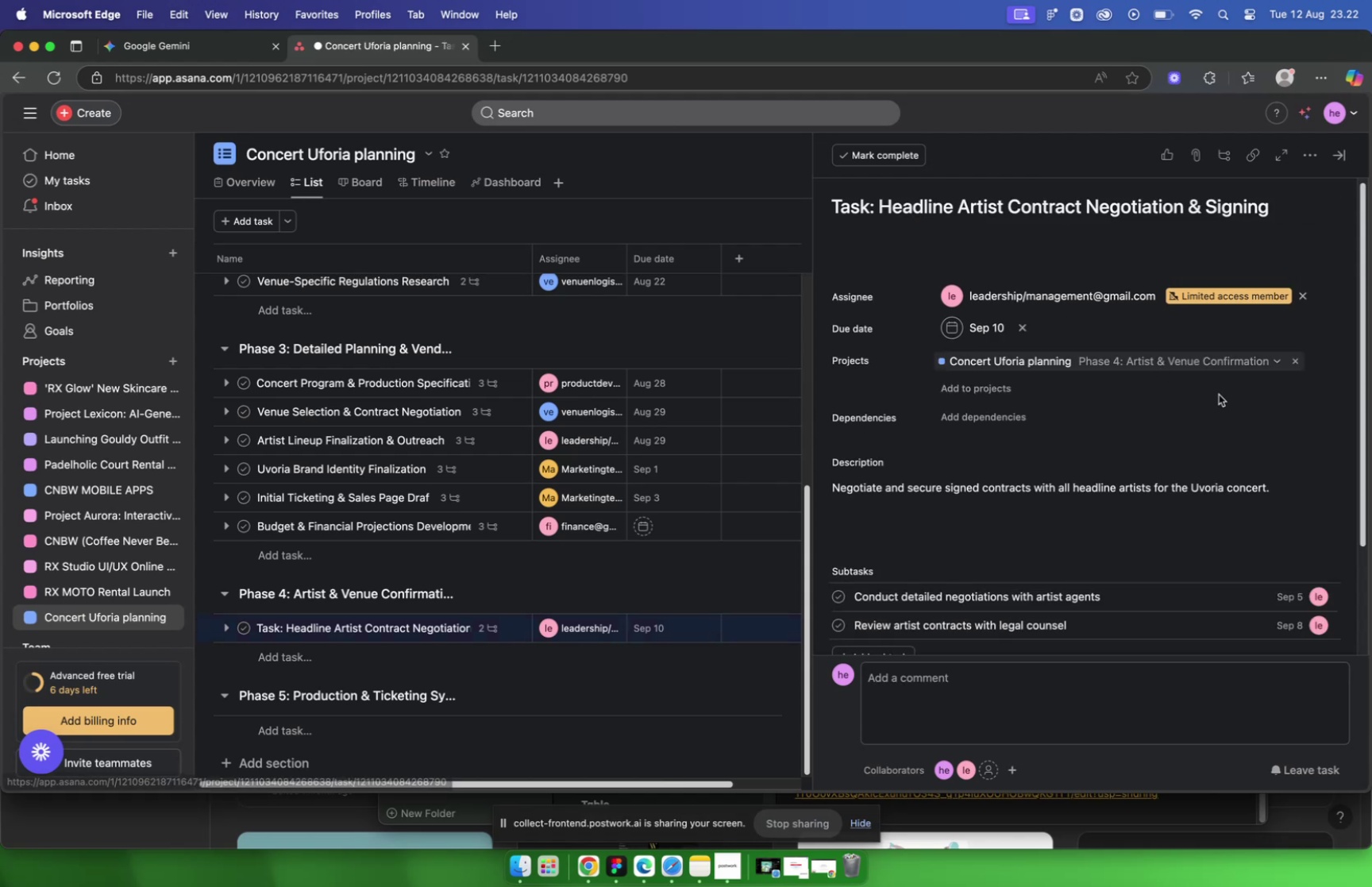 
scroll: coordinate [1135, 379], scroll_direction: down, amount: 5.0
 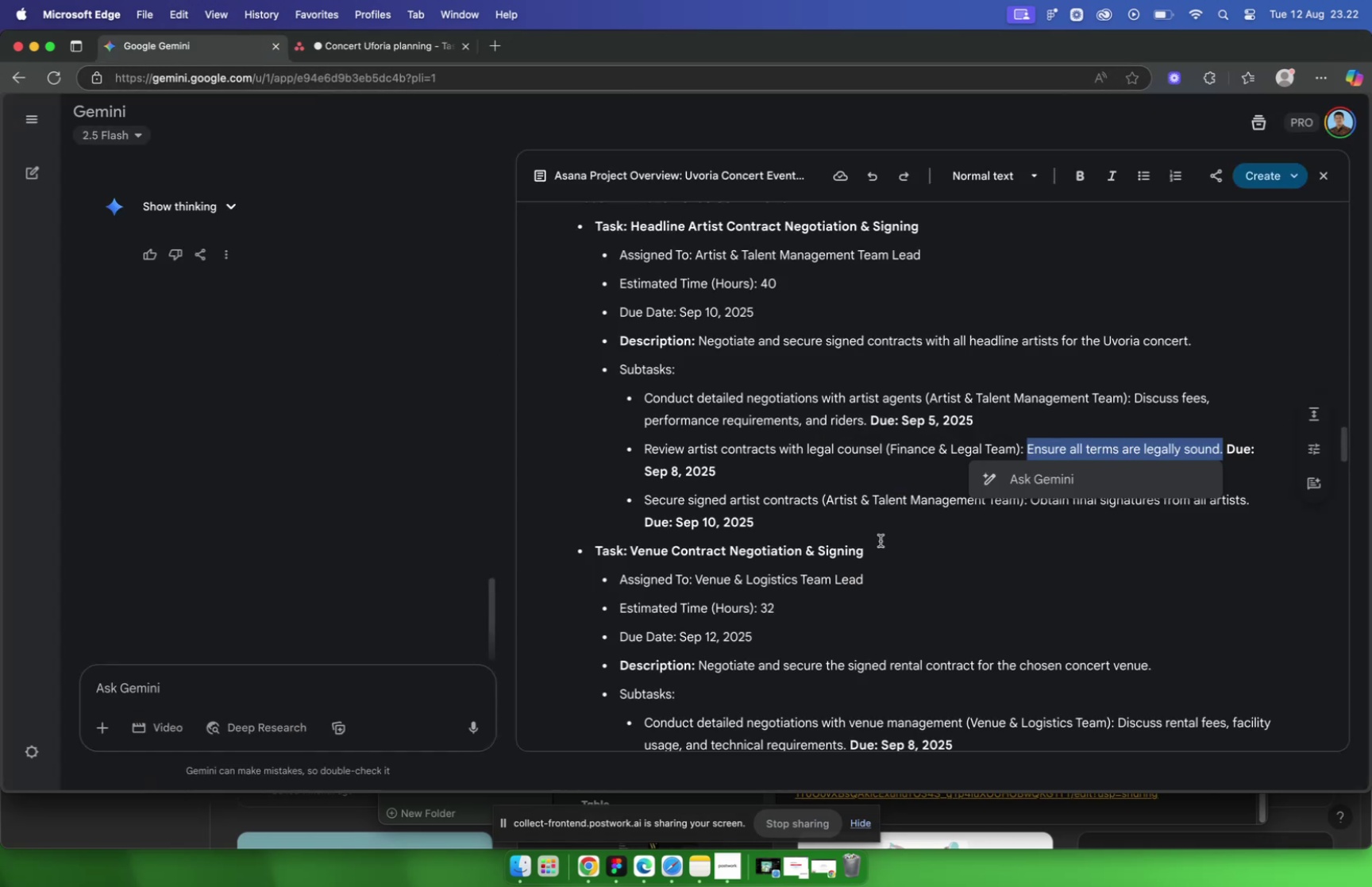 
left_click_drag(start_coordinate=[643, 499], to_coordinate=[822, 501])
 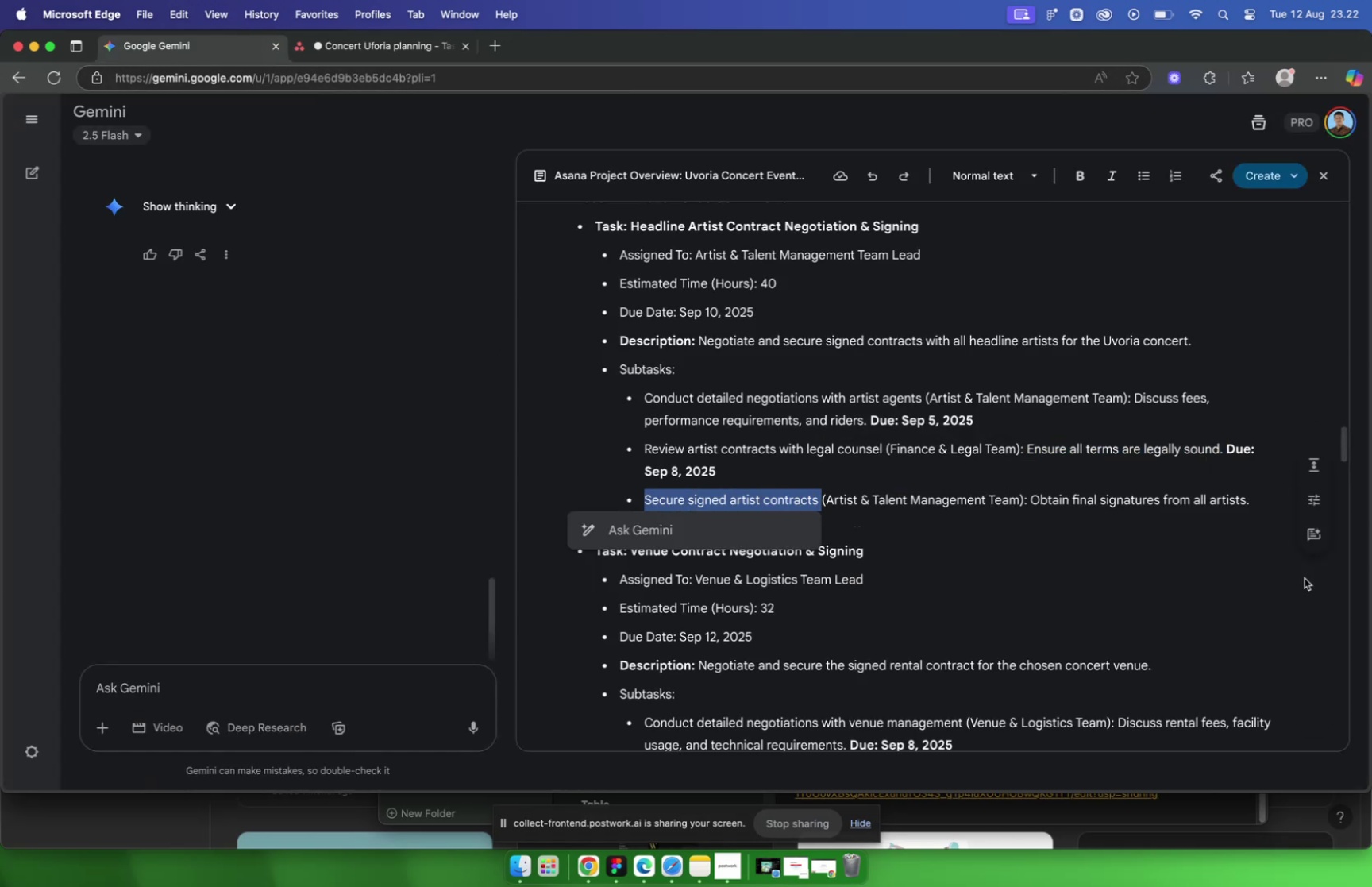 
key(Meta+C)
 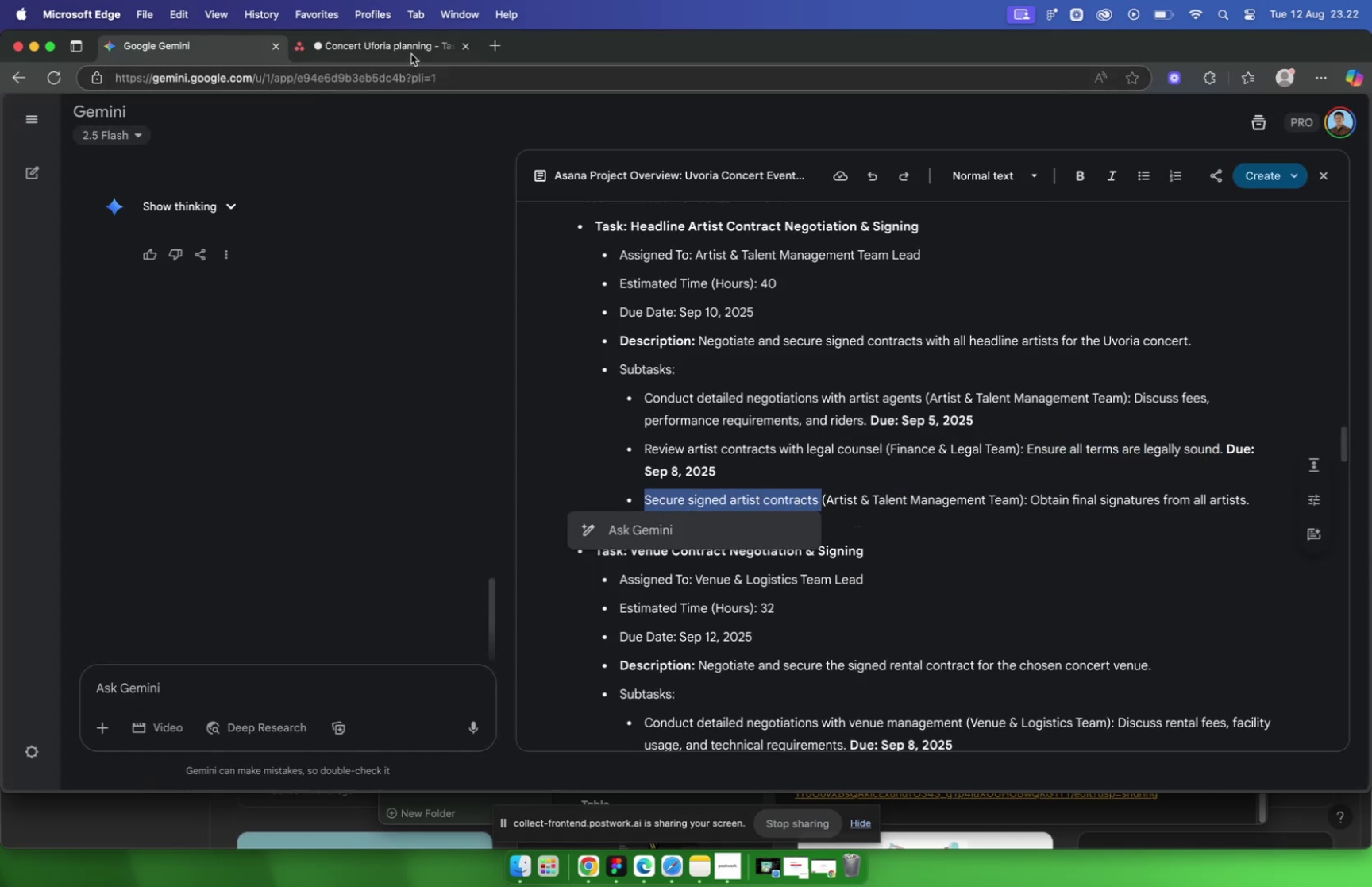 
left_click([410, 47])
 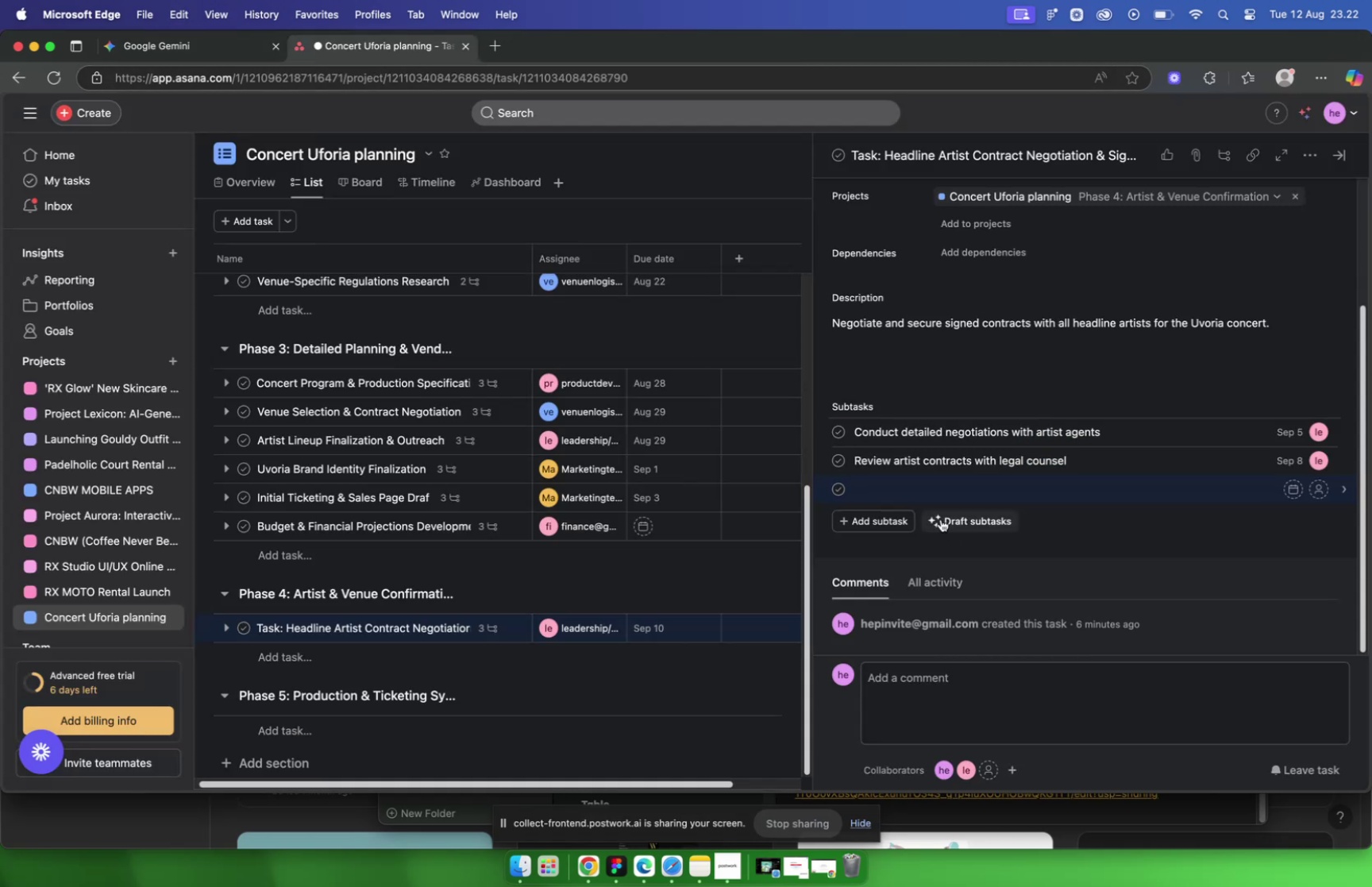 
key(Meta+V)
 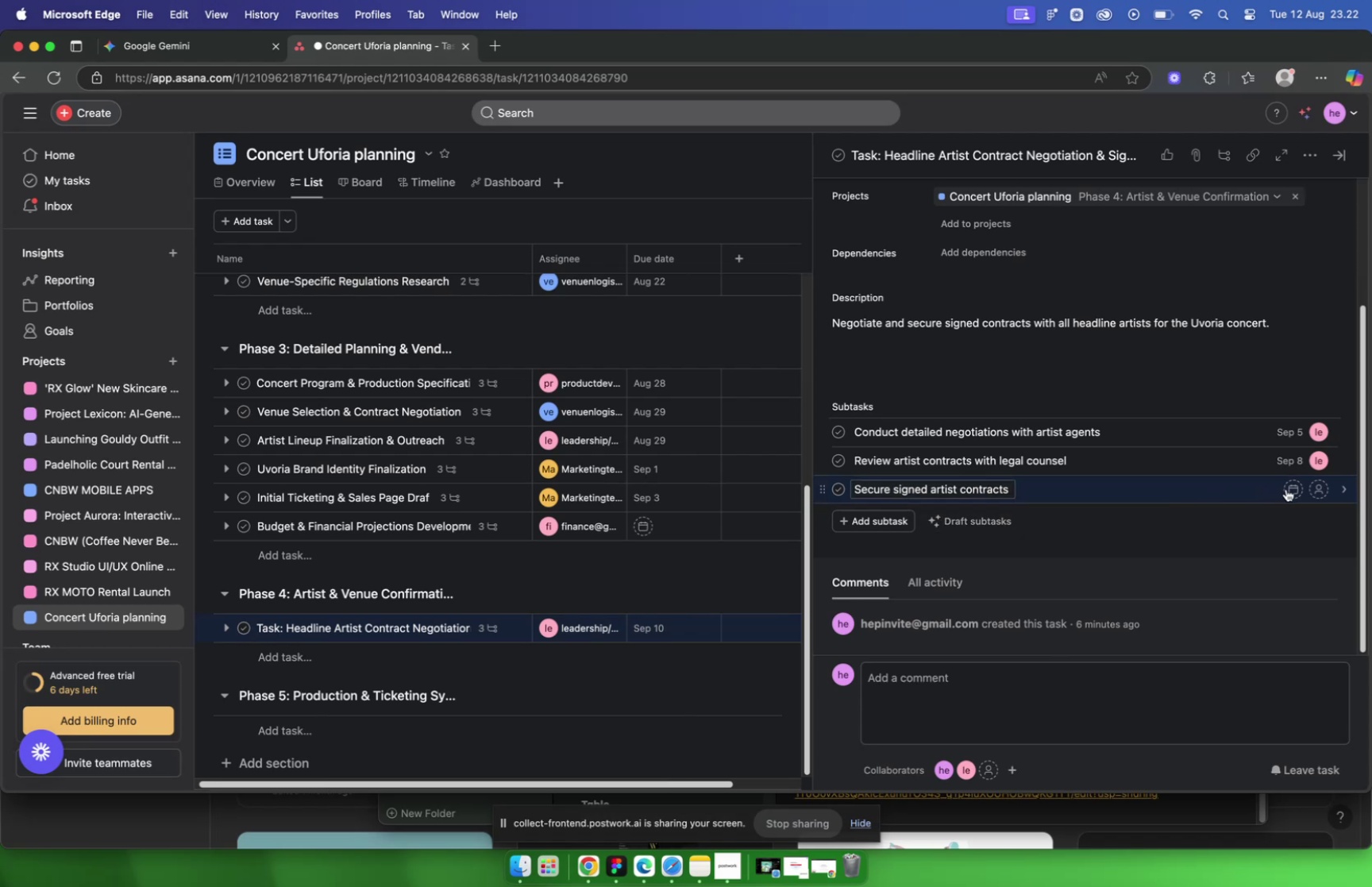 
left_click([1291, 489])
 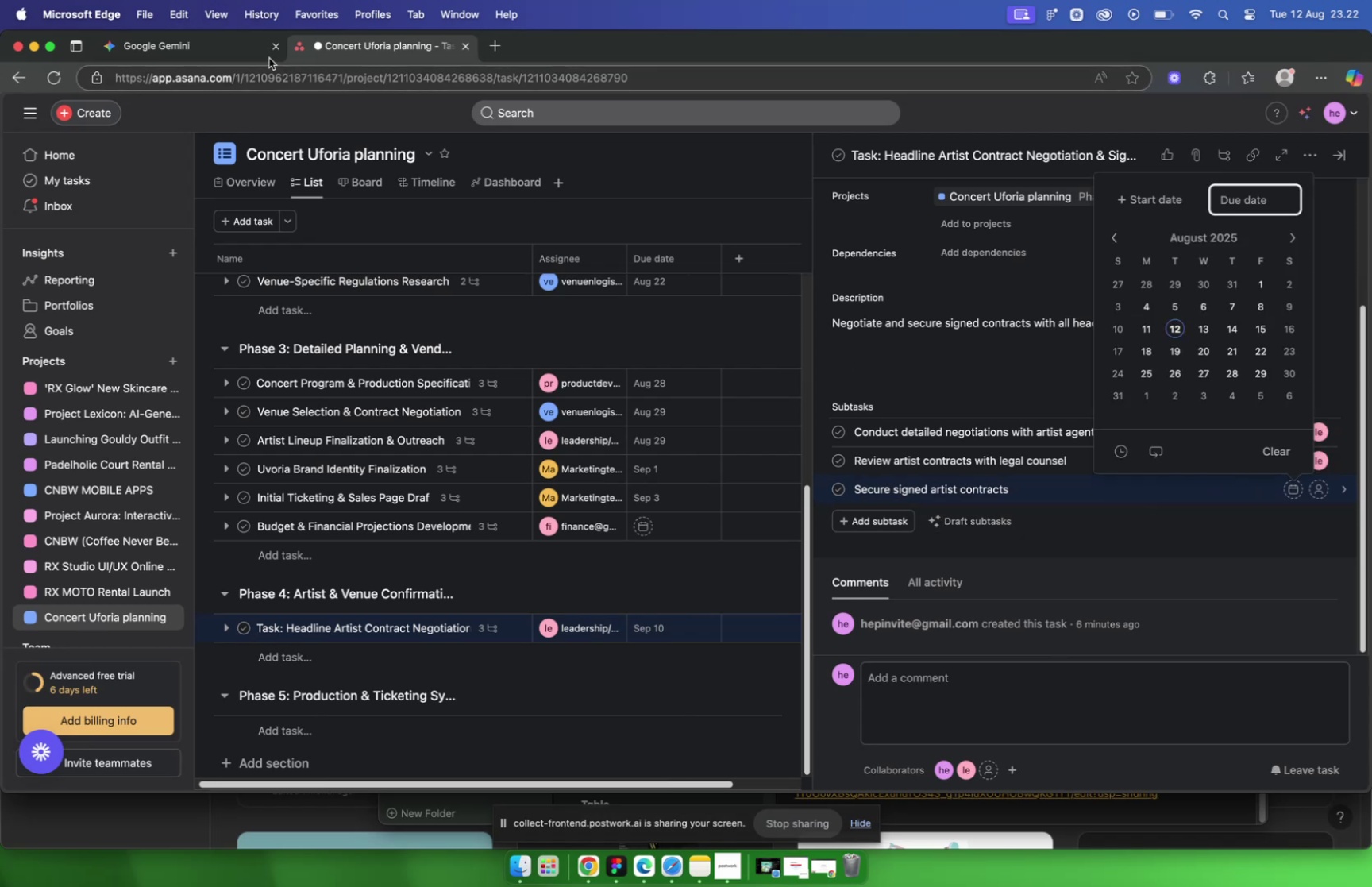 
left_click([226, 45])
 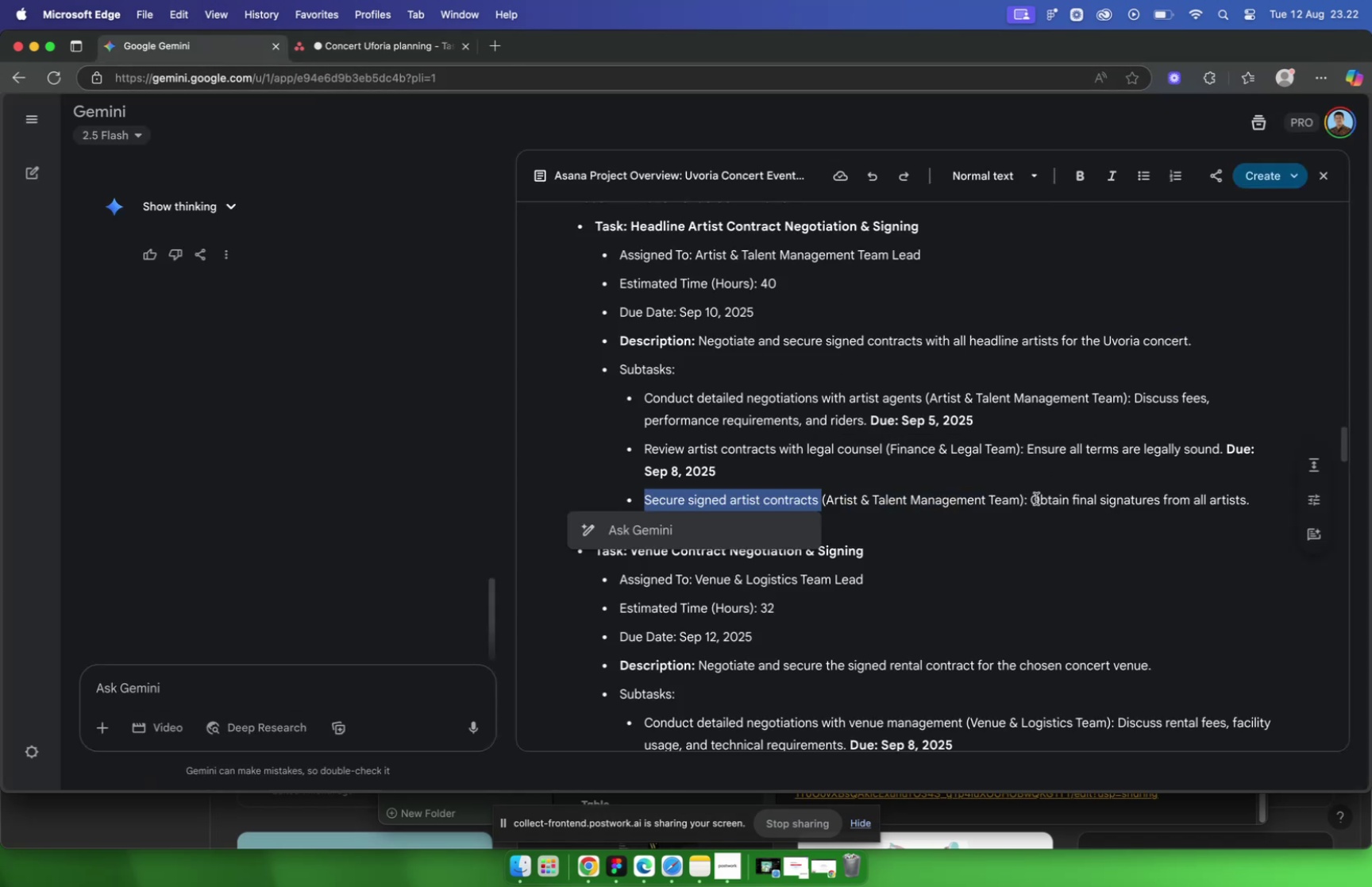 
left_click_drag(start_coordinate=[1031, 498], to_coordinate=[1261, 504])
 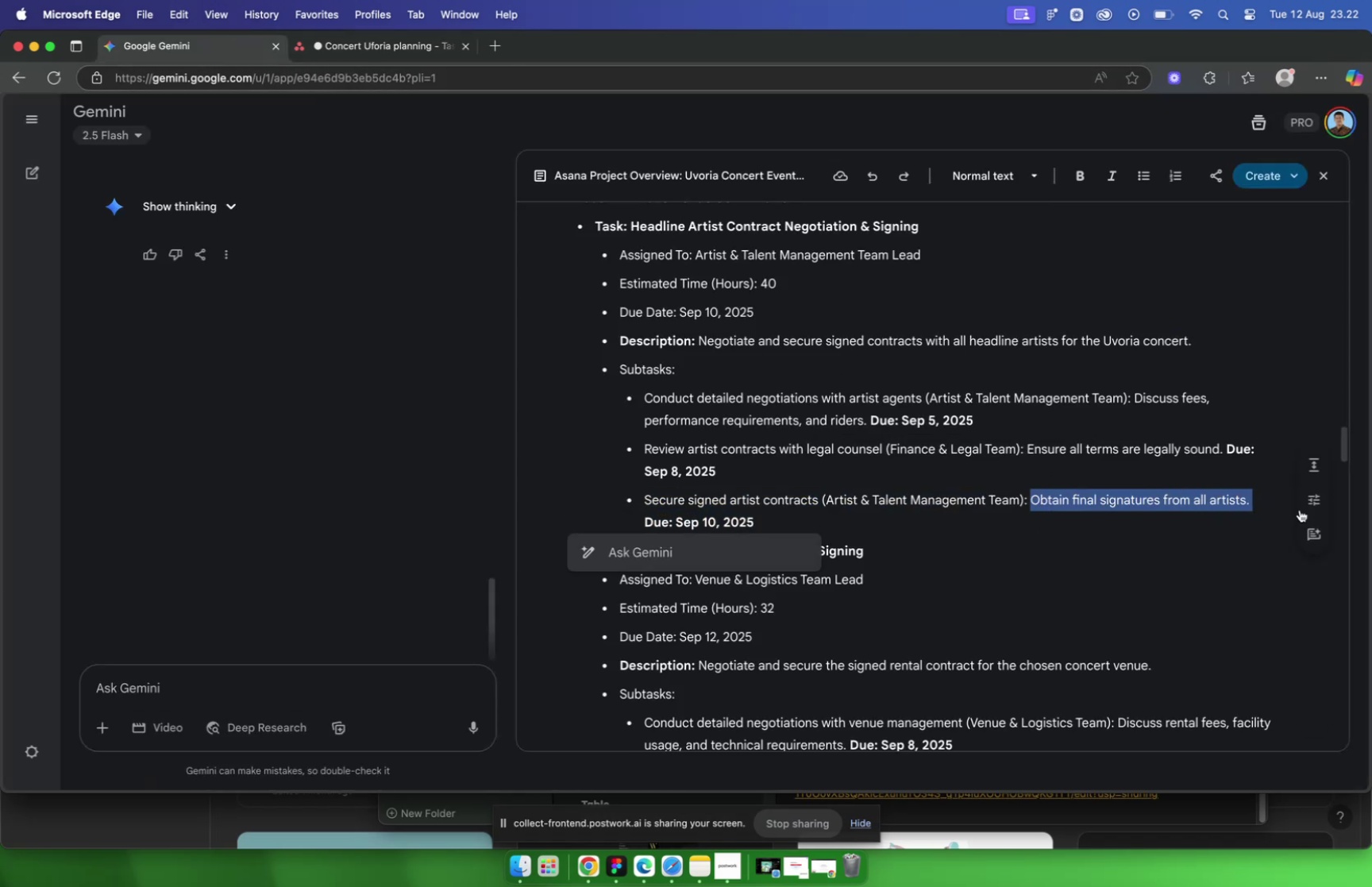 
key(Meta+C)
 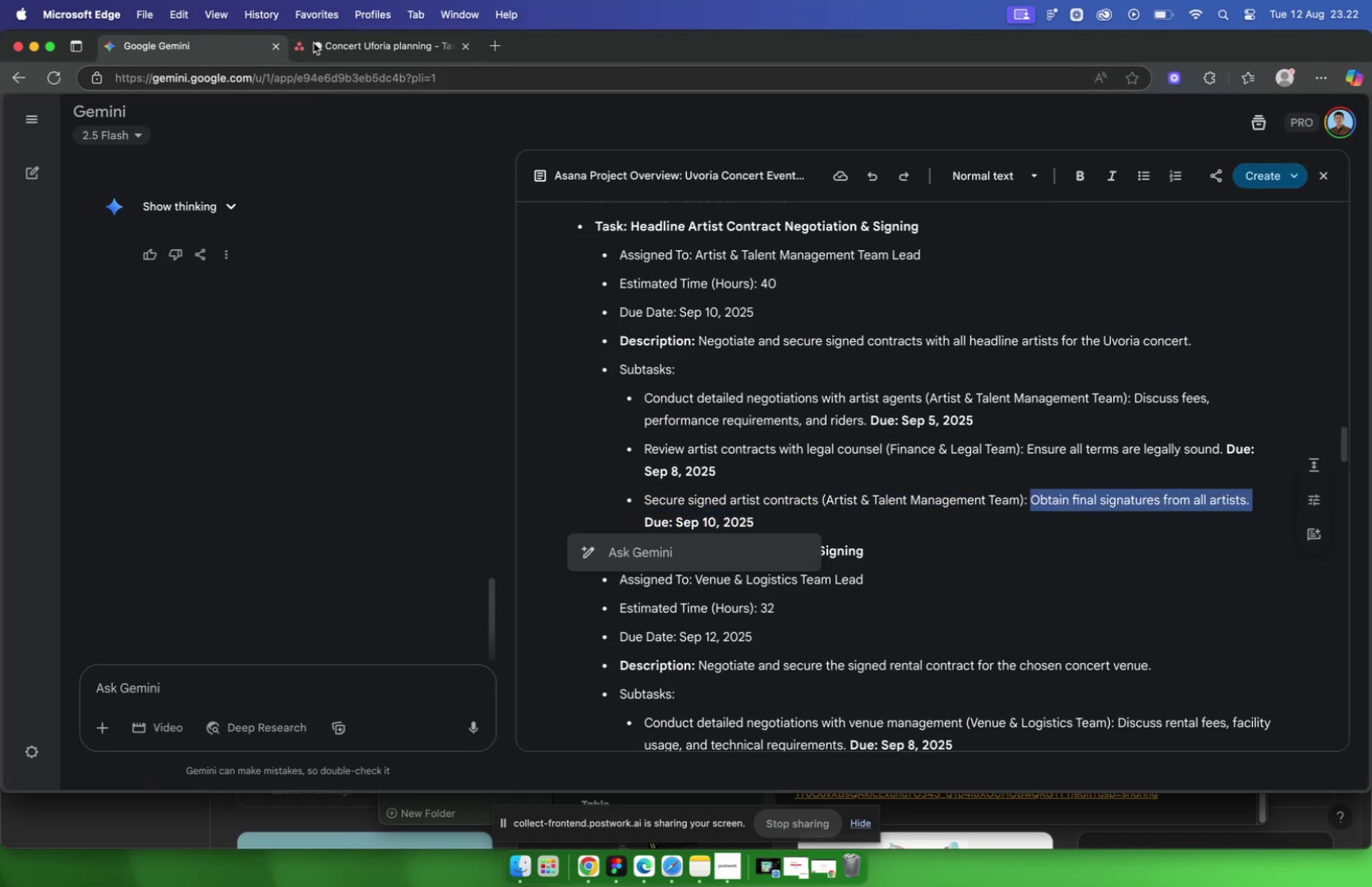 
left_click([352, 53])
 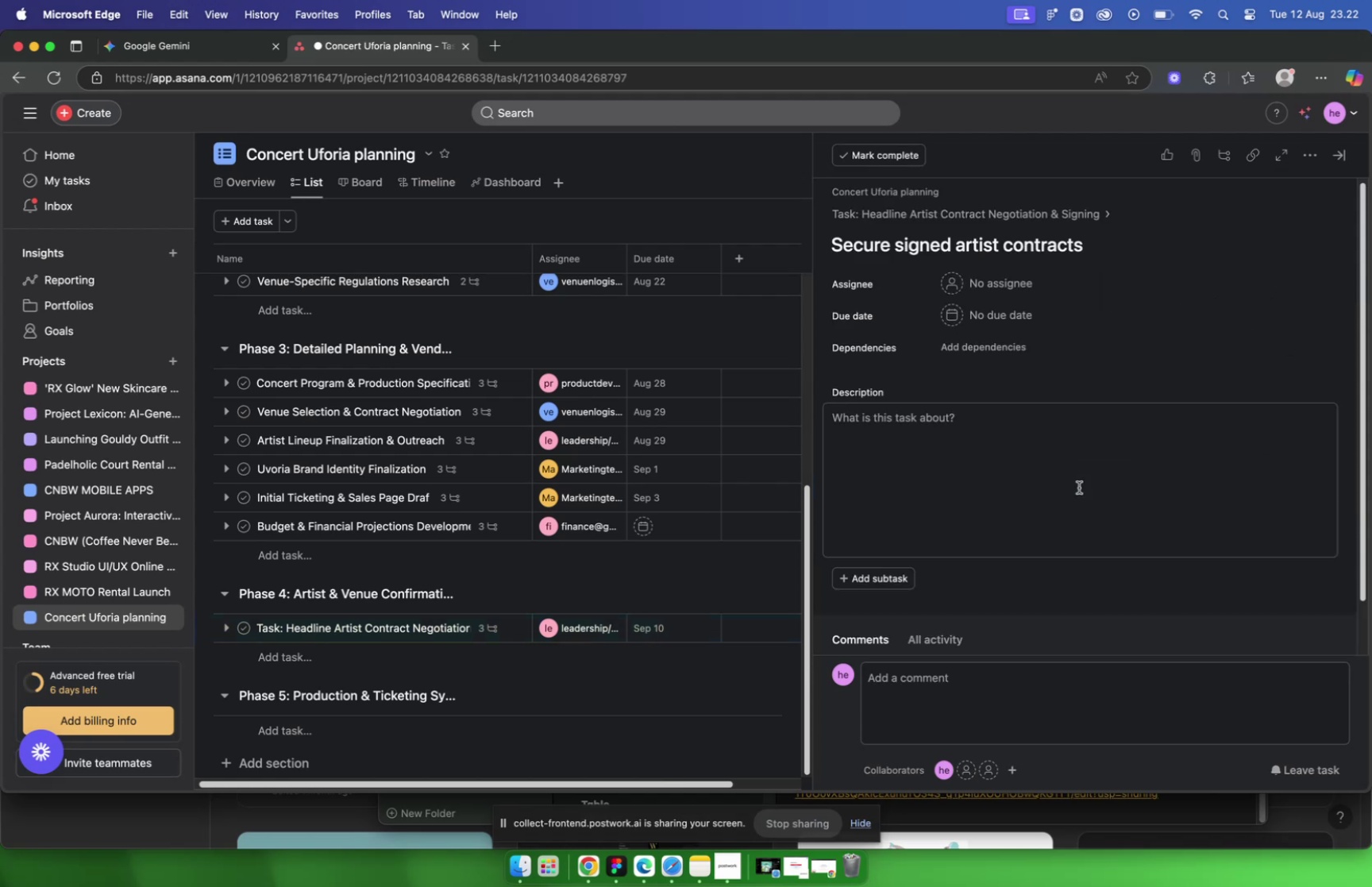 
left_click([964, 421])
 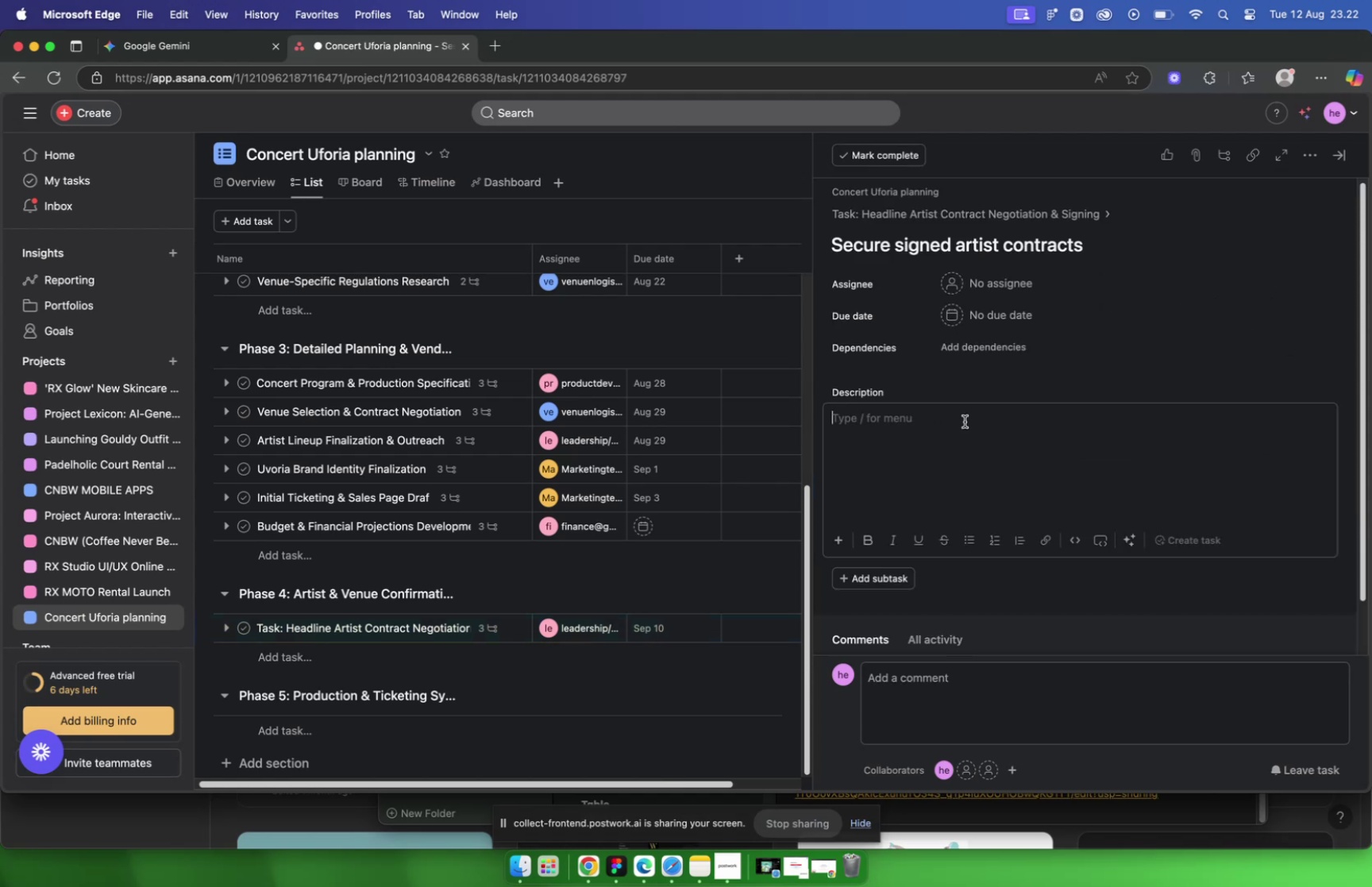 
key(Meta+V)
 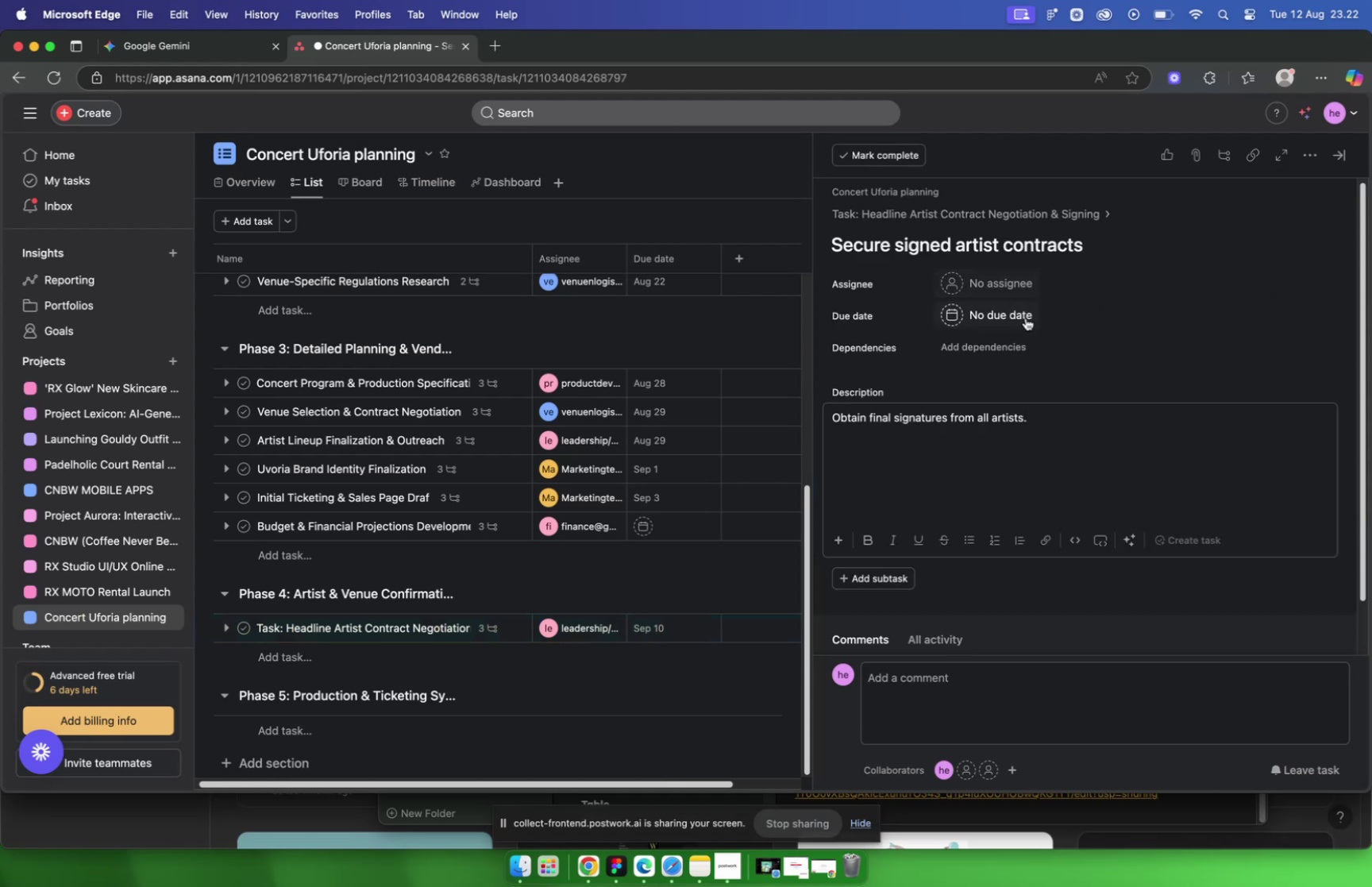 
left_click([1026, 317])
 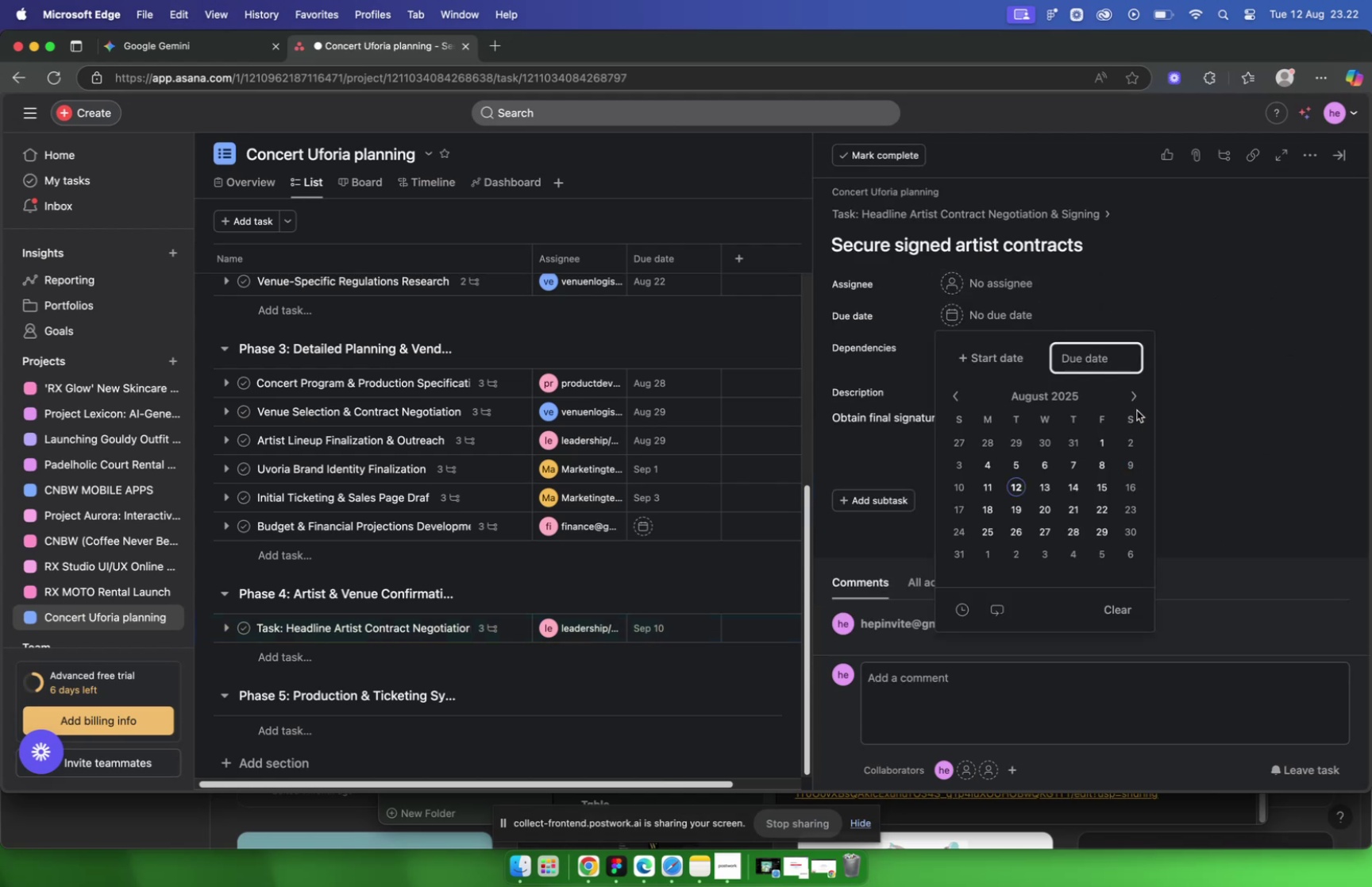 
left_click([1136, 399])
 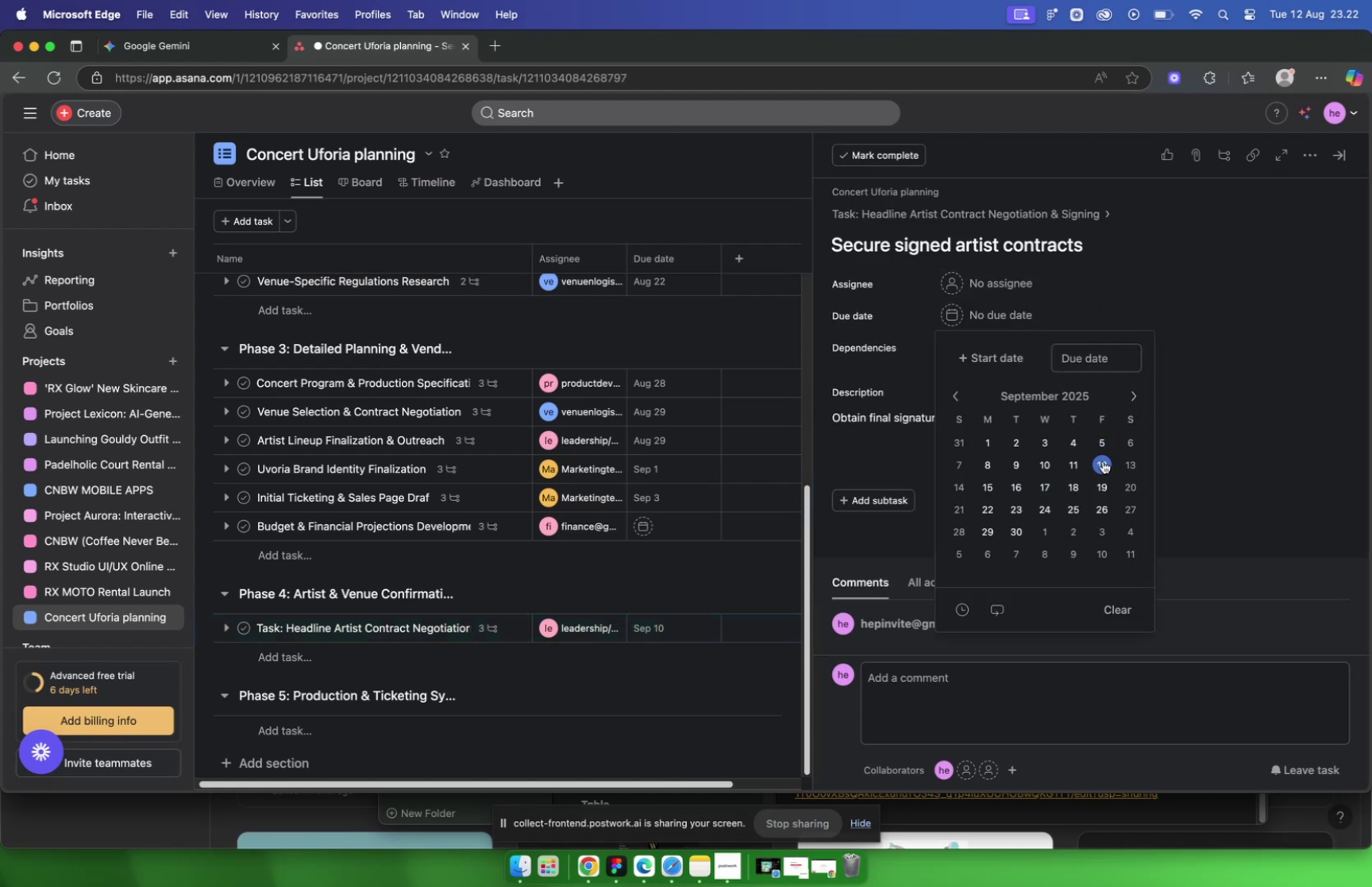 
left_click([1052, 460])
 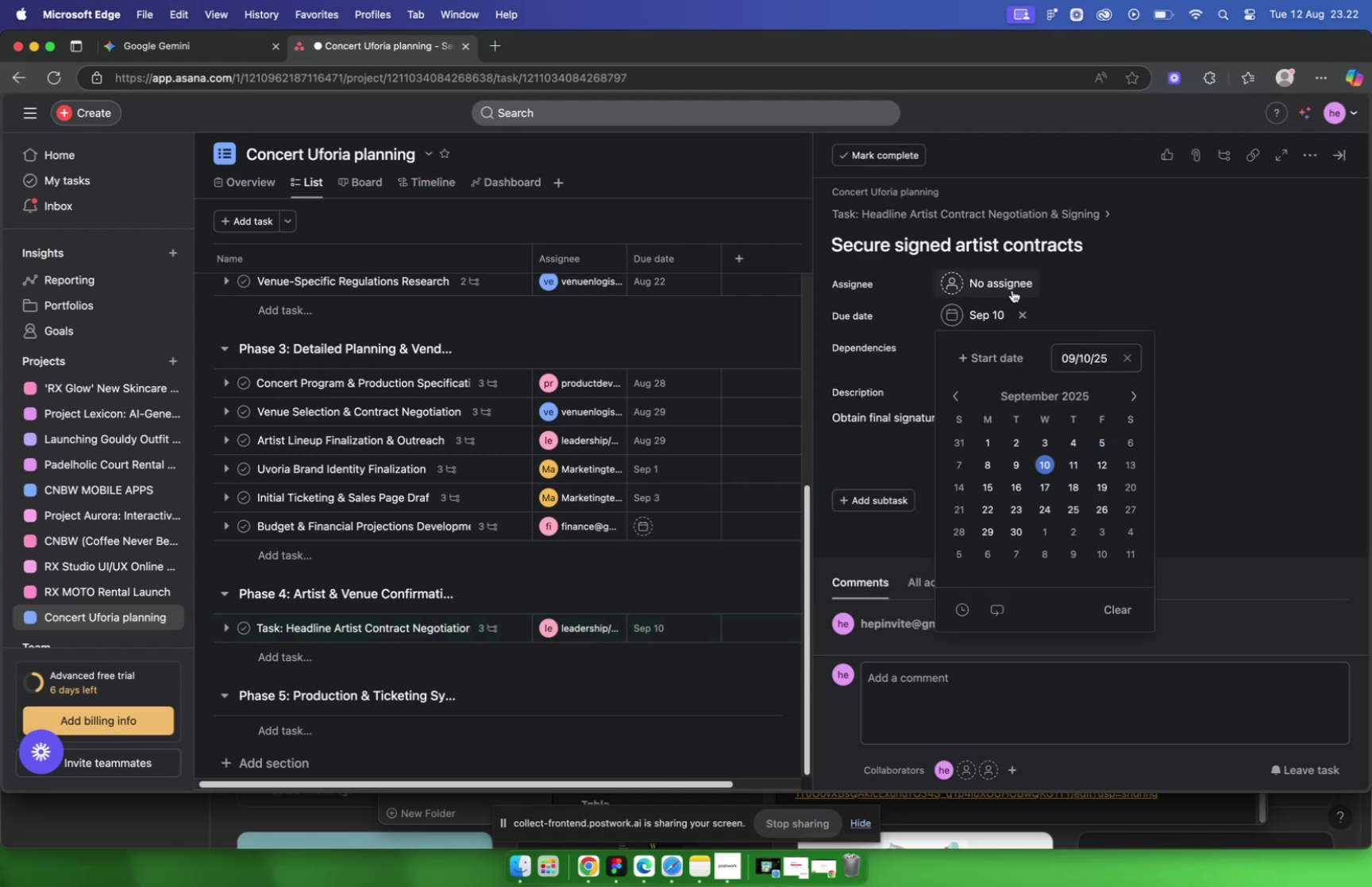 
left_click([1012, 289])
 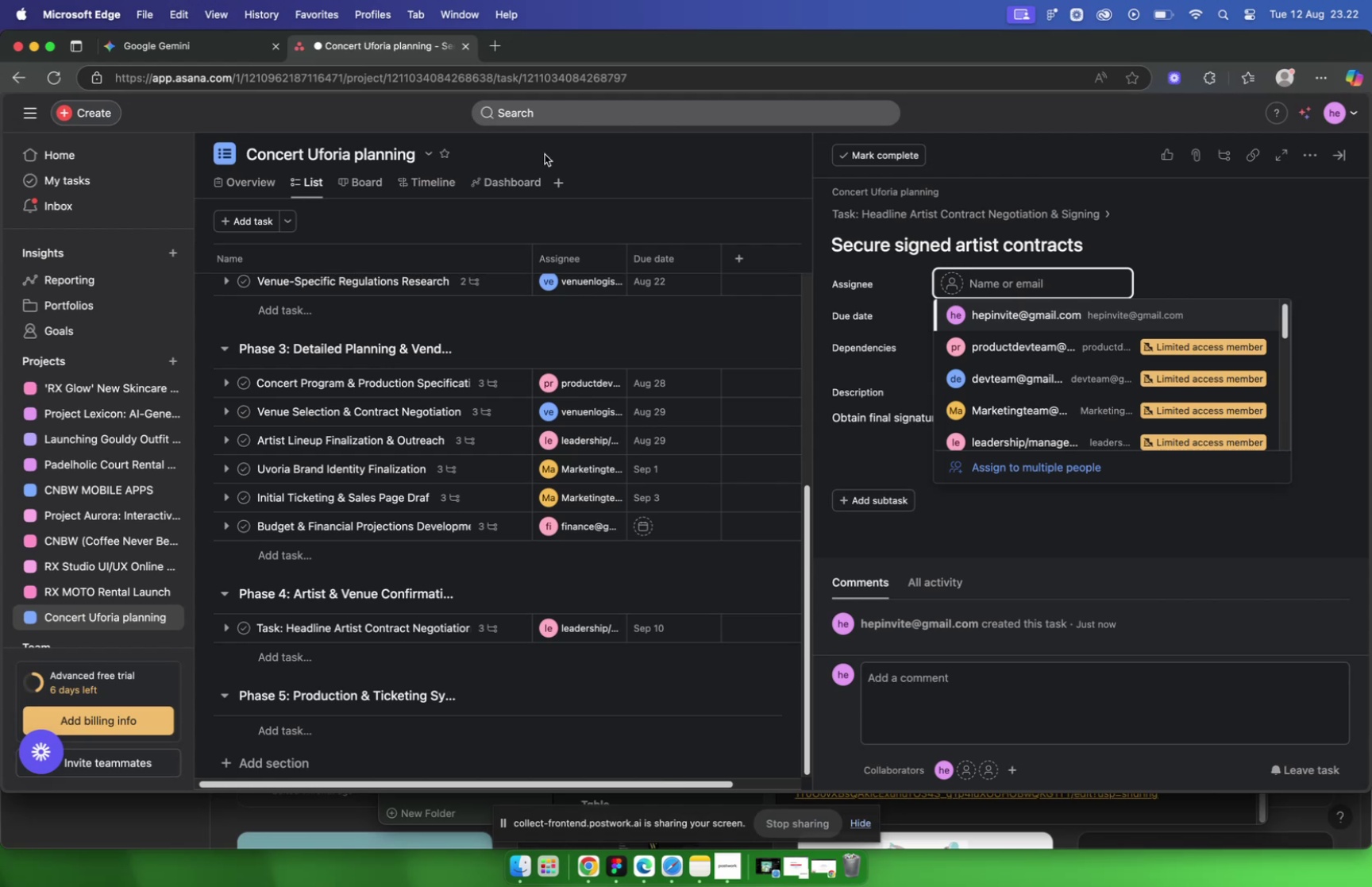 
wait(6.49)
 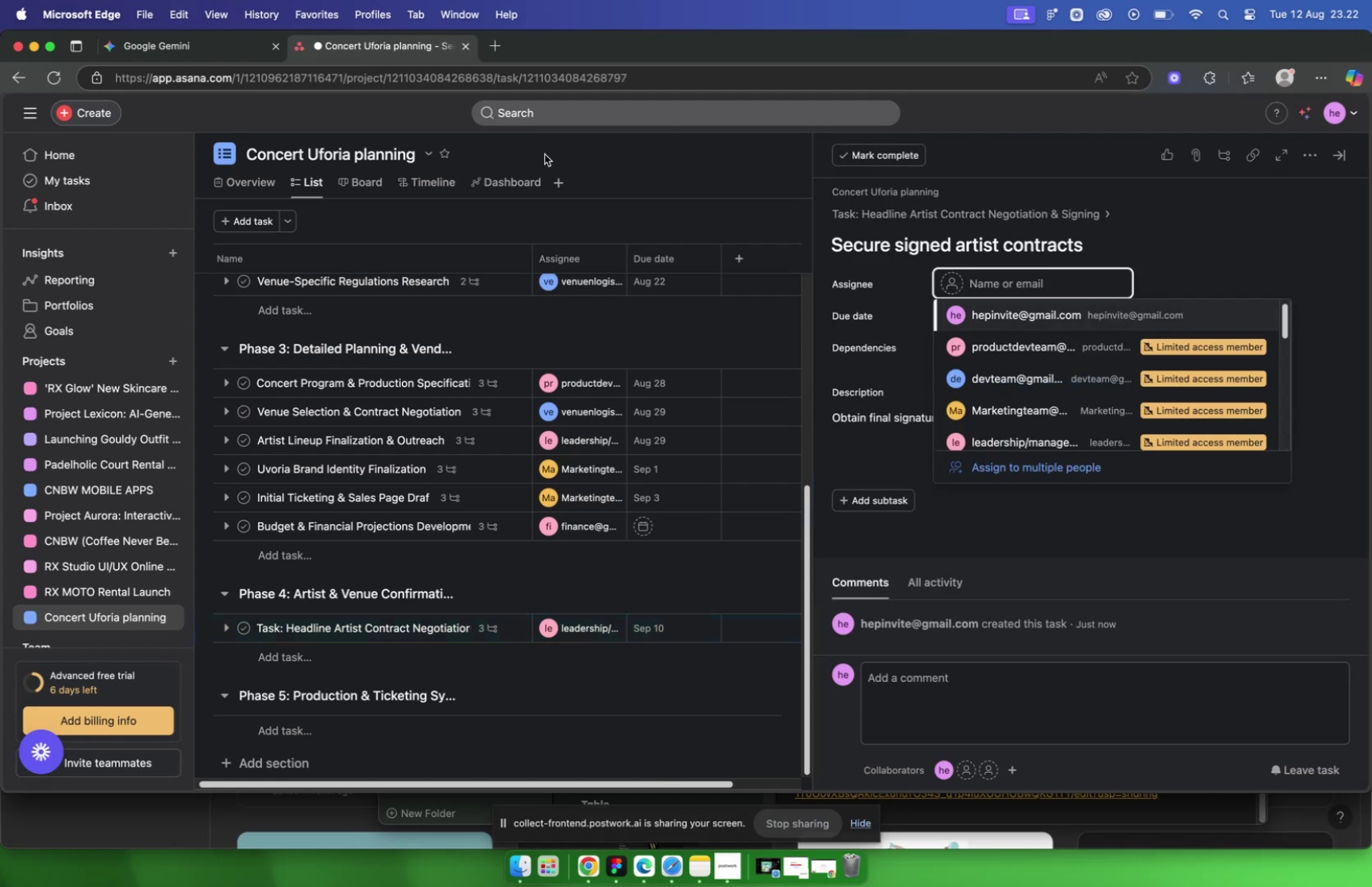 
left_click([210, 53])
 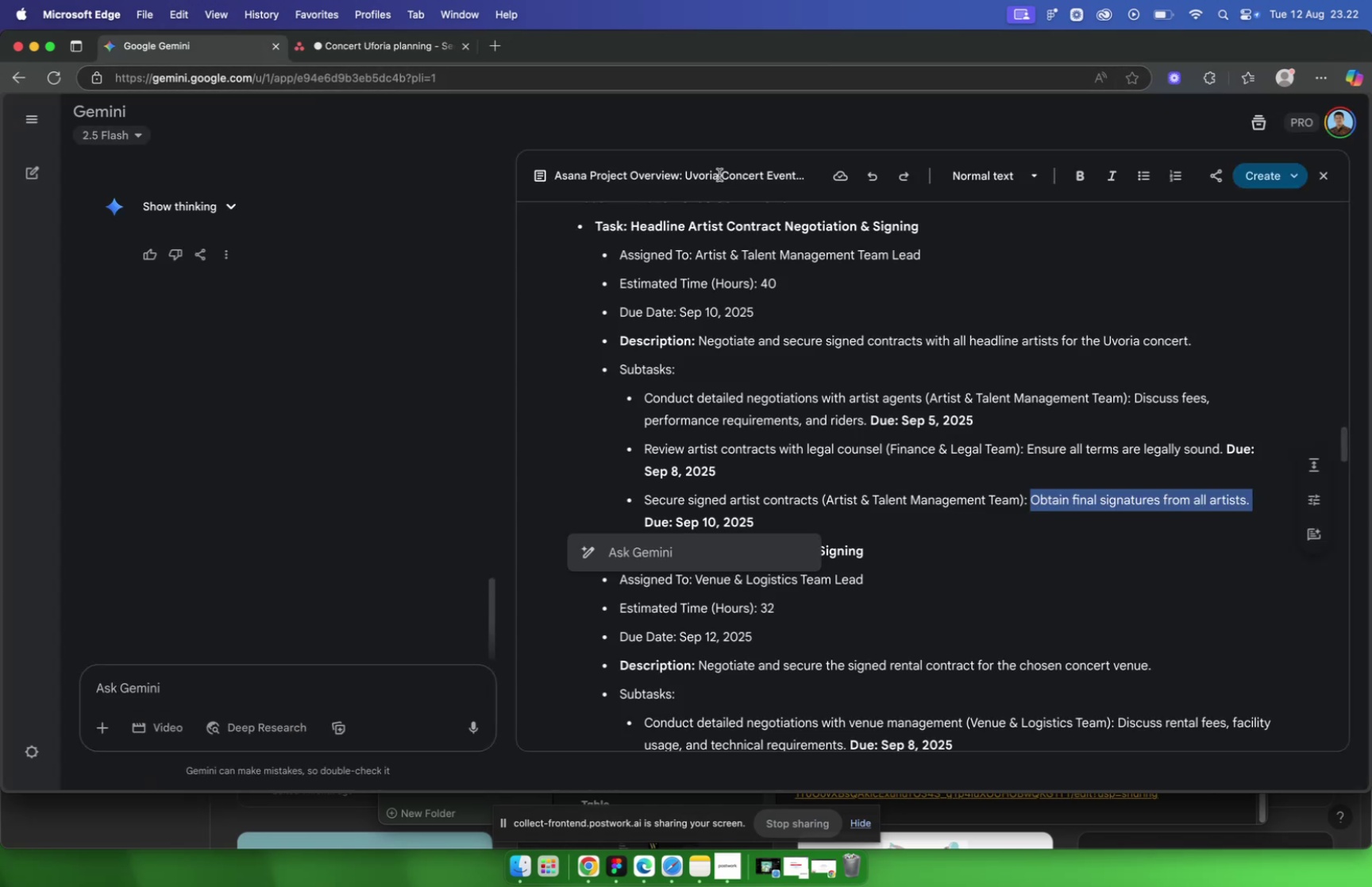 
left_click([383, 45])
 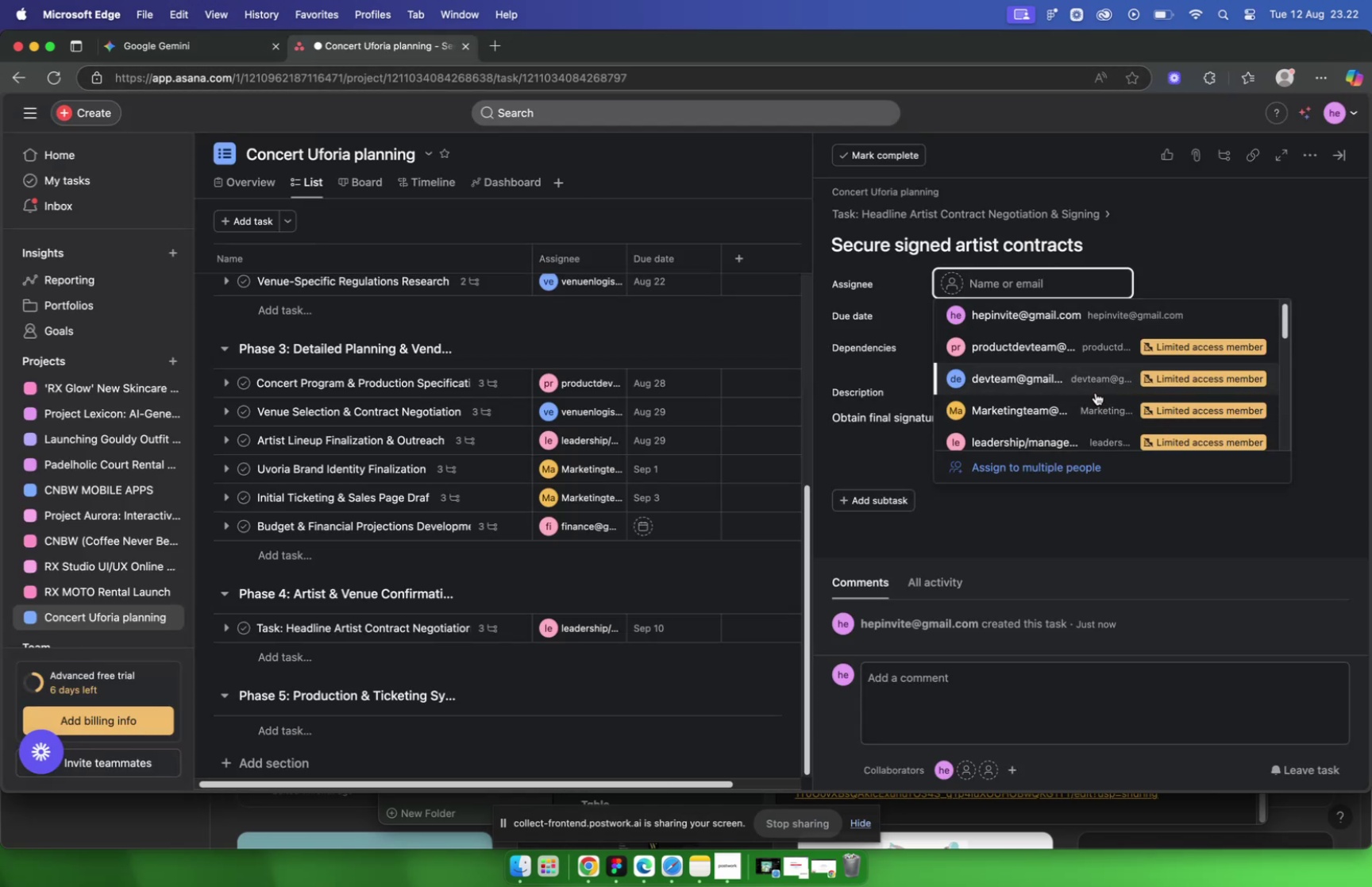 
type(lead)
 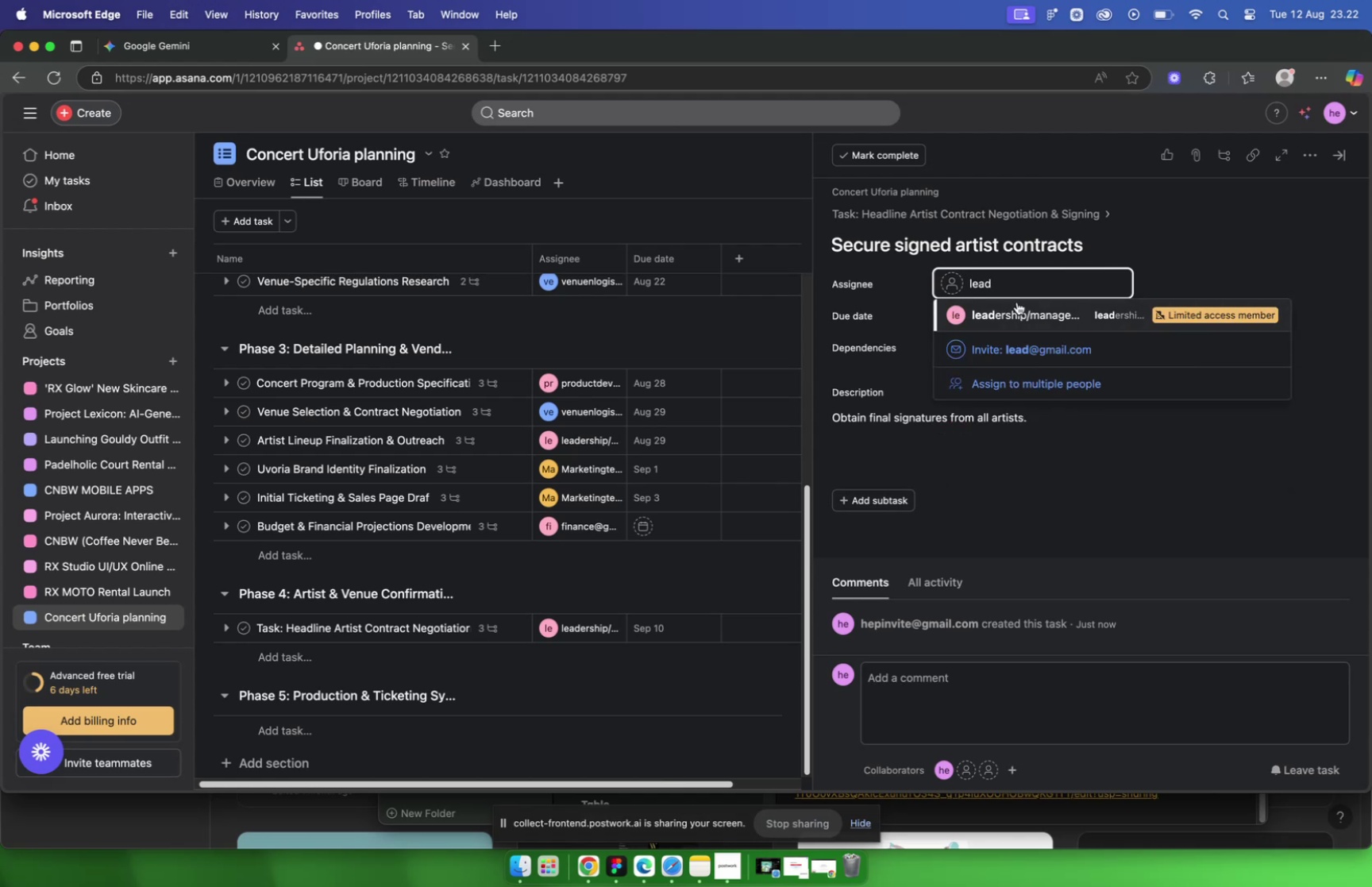 
left_click([1017, 302])
 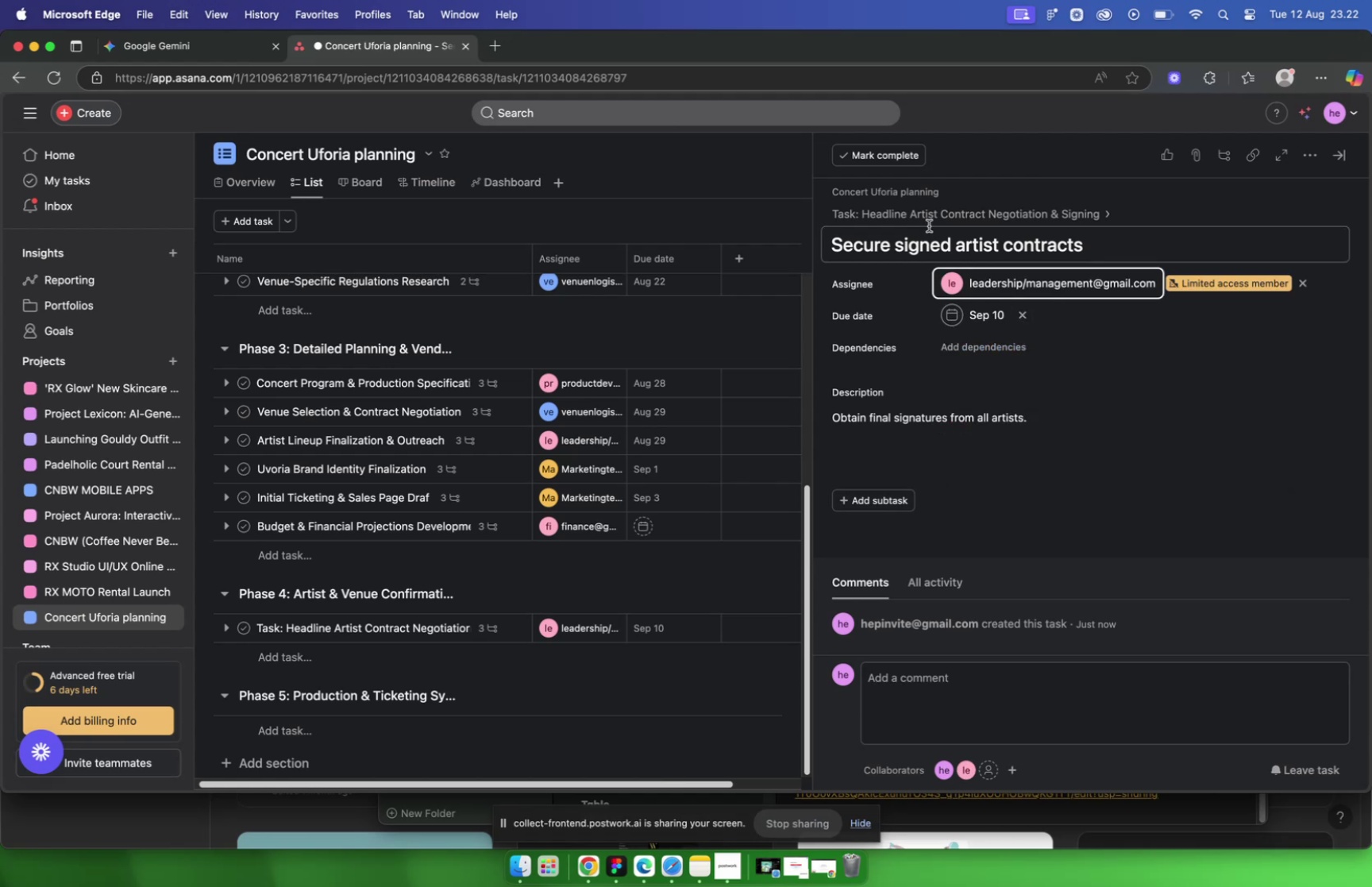 
left_click([927, 218])
 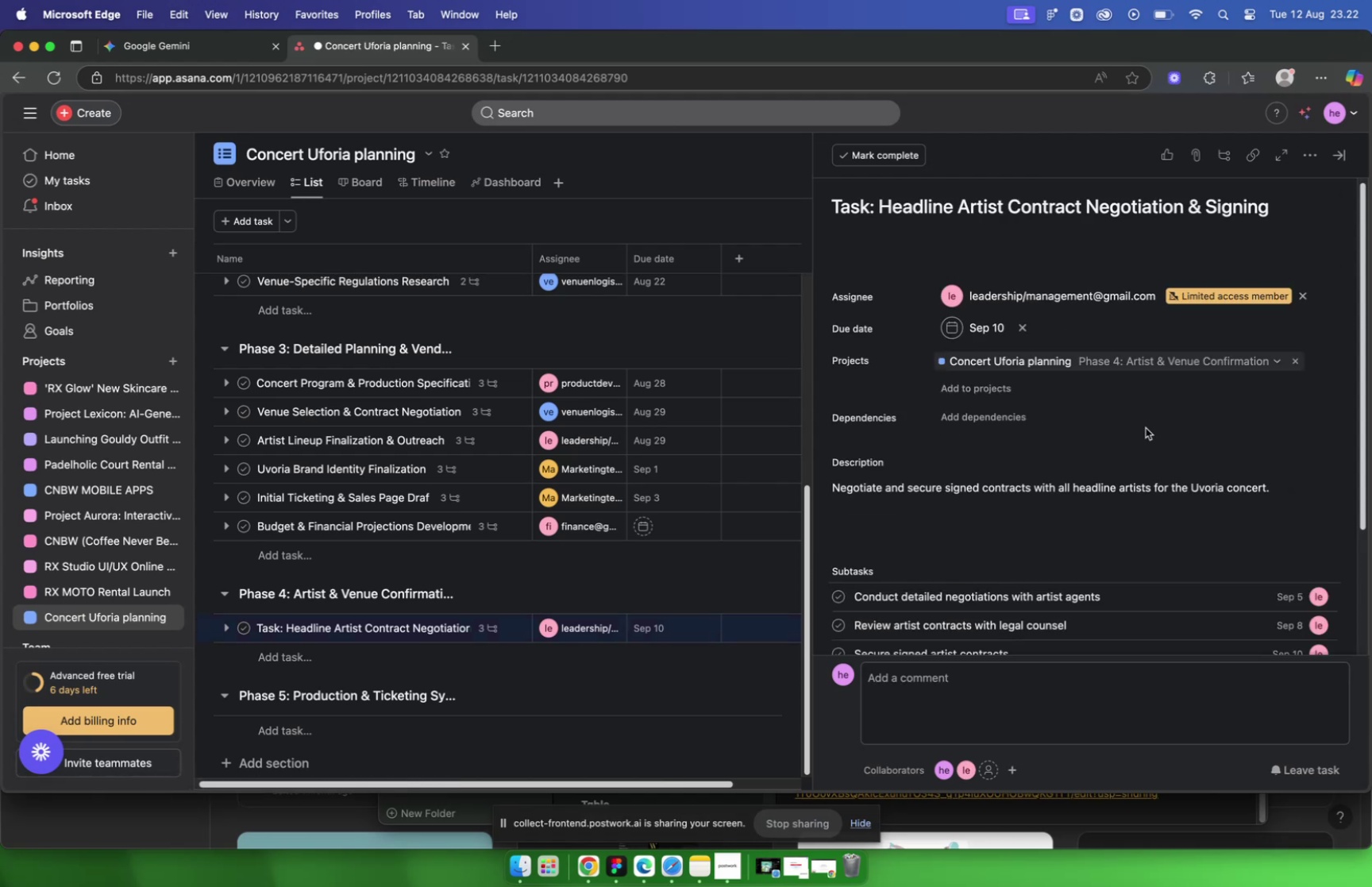 
scroll: coordinate [780, 441], scroll_direction: down, amount: 17.0
 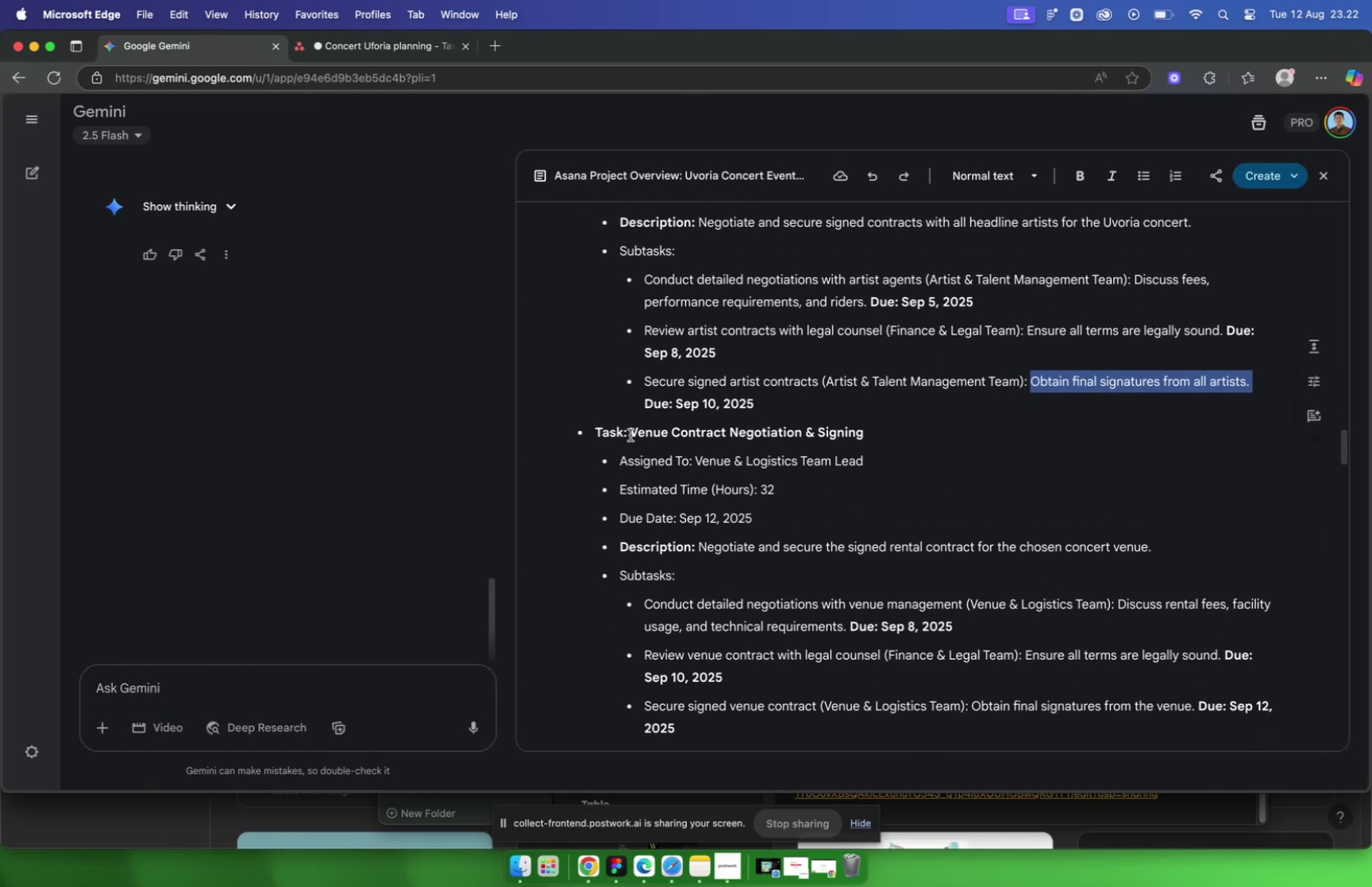 
left_click_drag(start_coordinate=[631, 433], to_coordinate=[937, 447])
 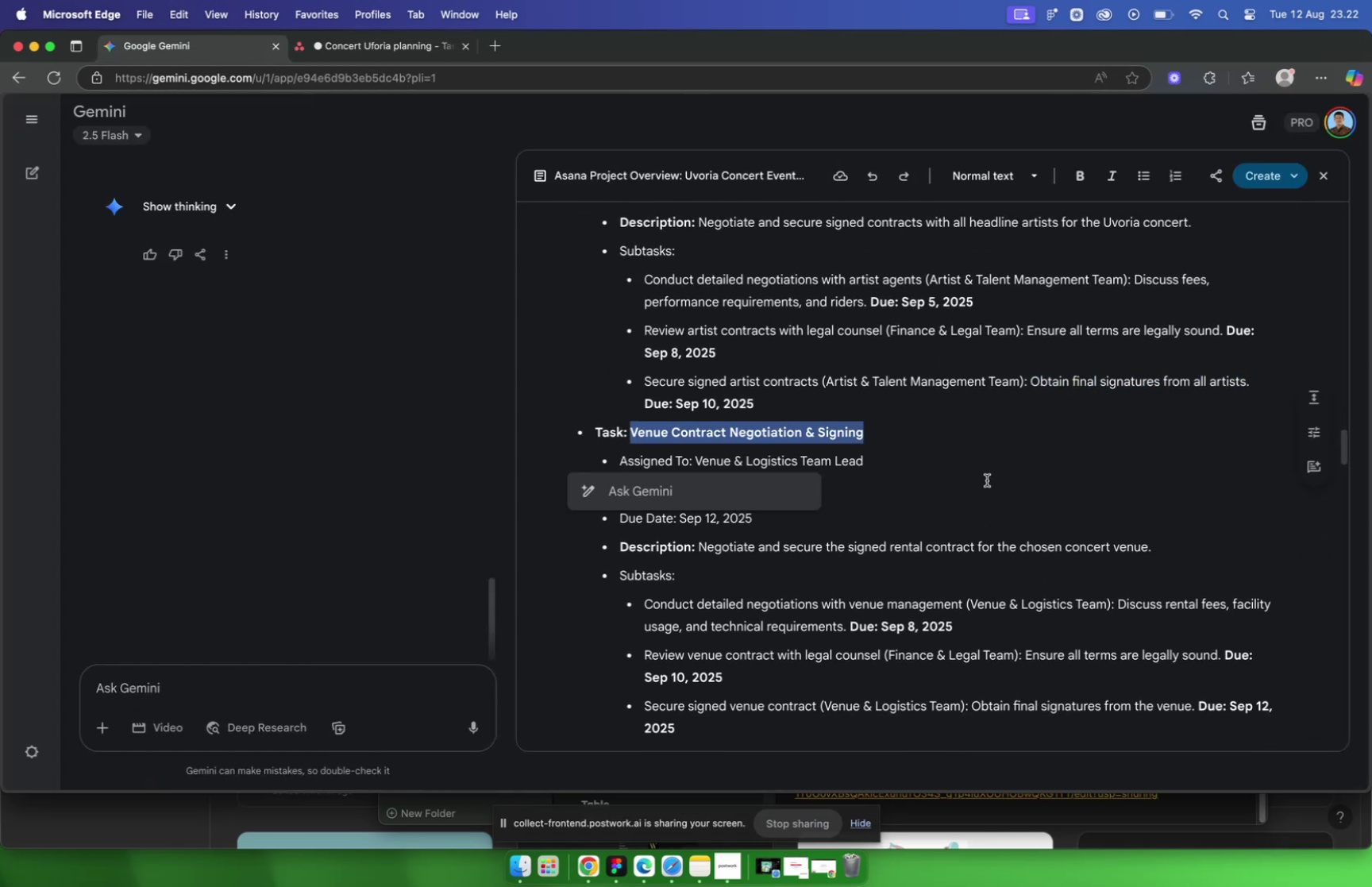 
key(Meta+C)
 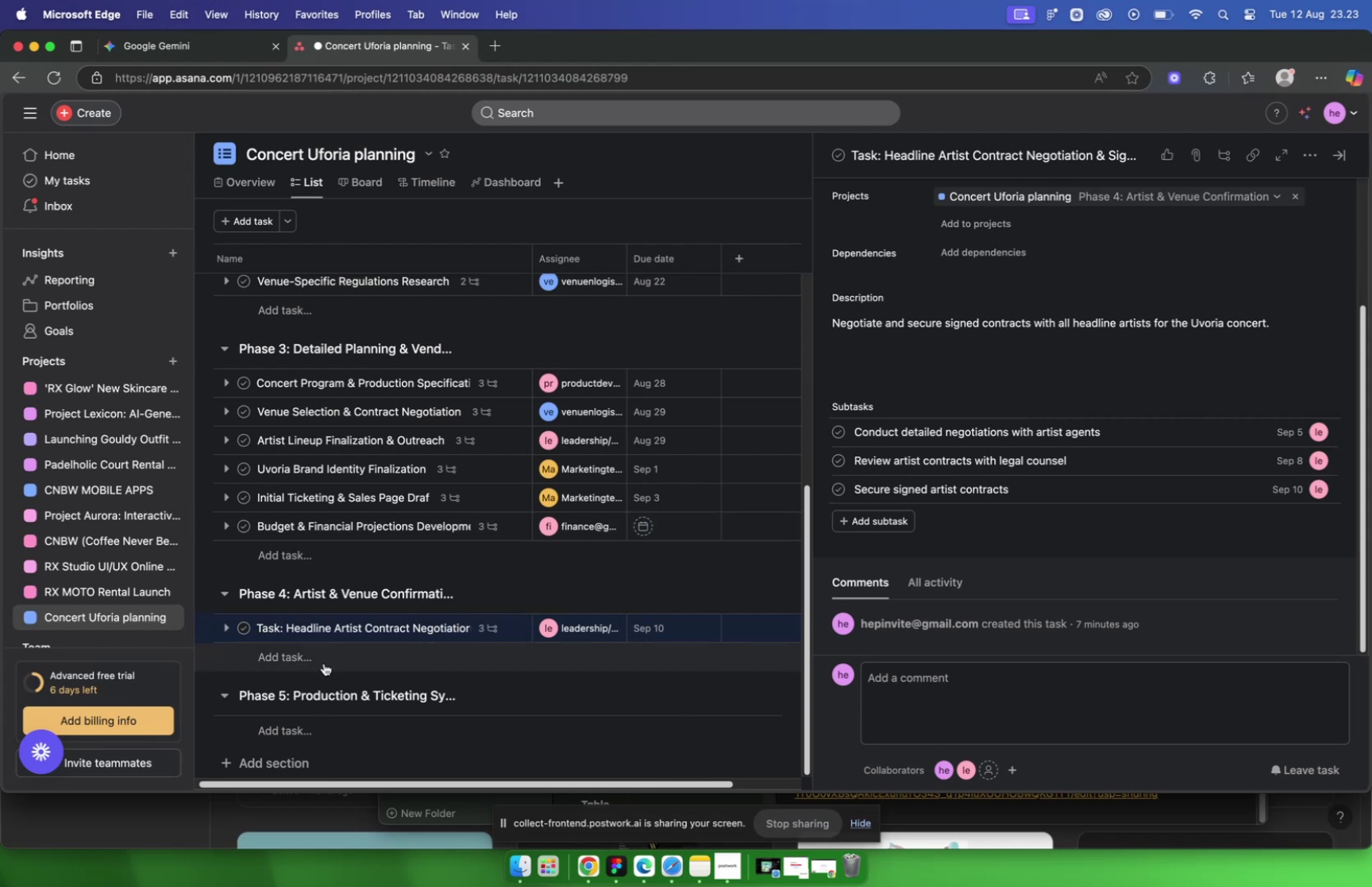 
key(Meta+V)
 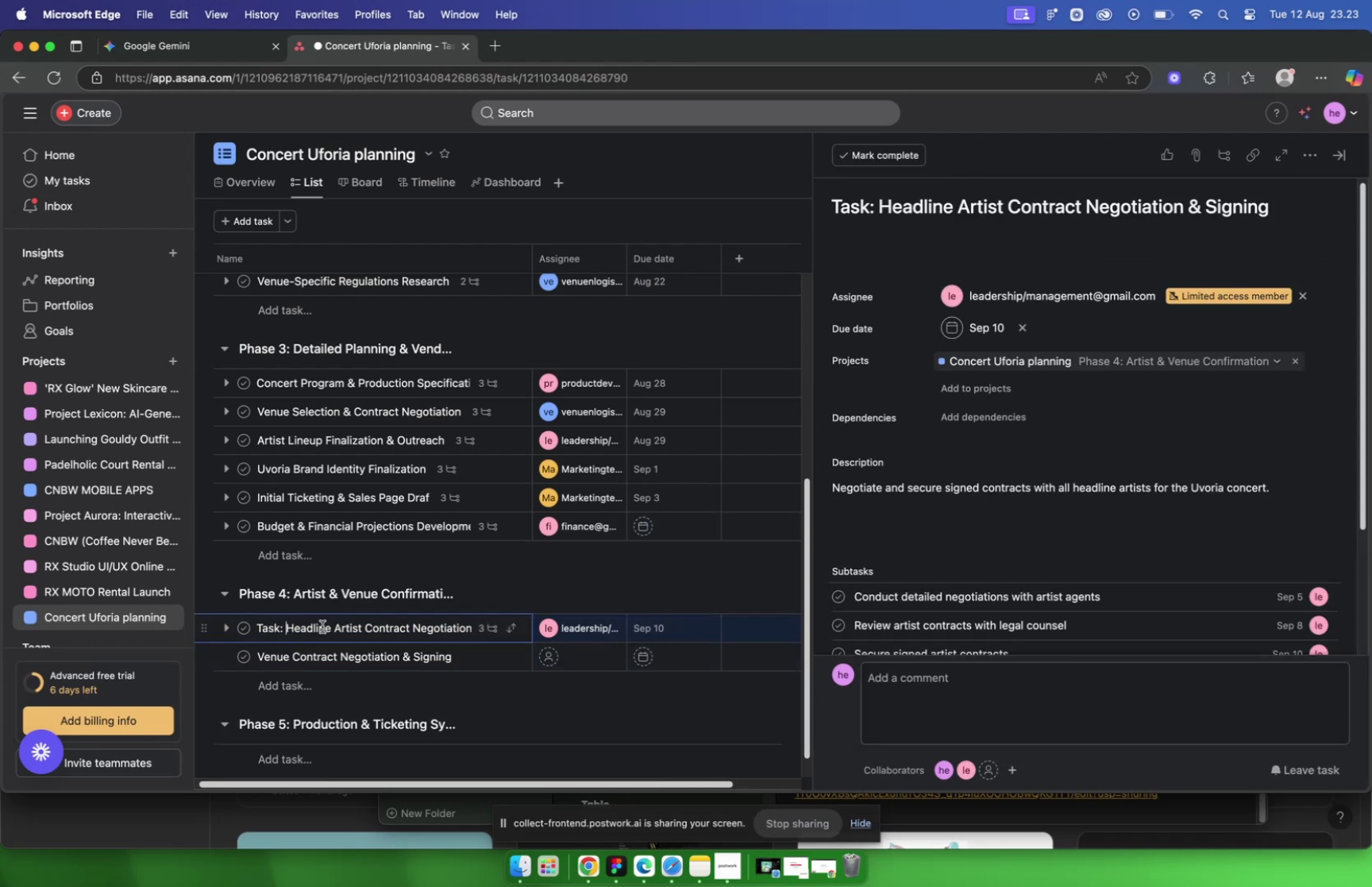 
key(Backspace)
 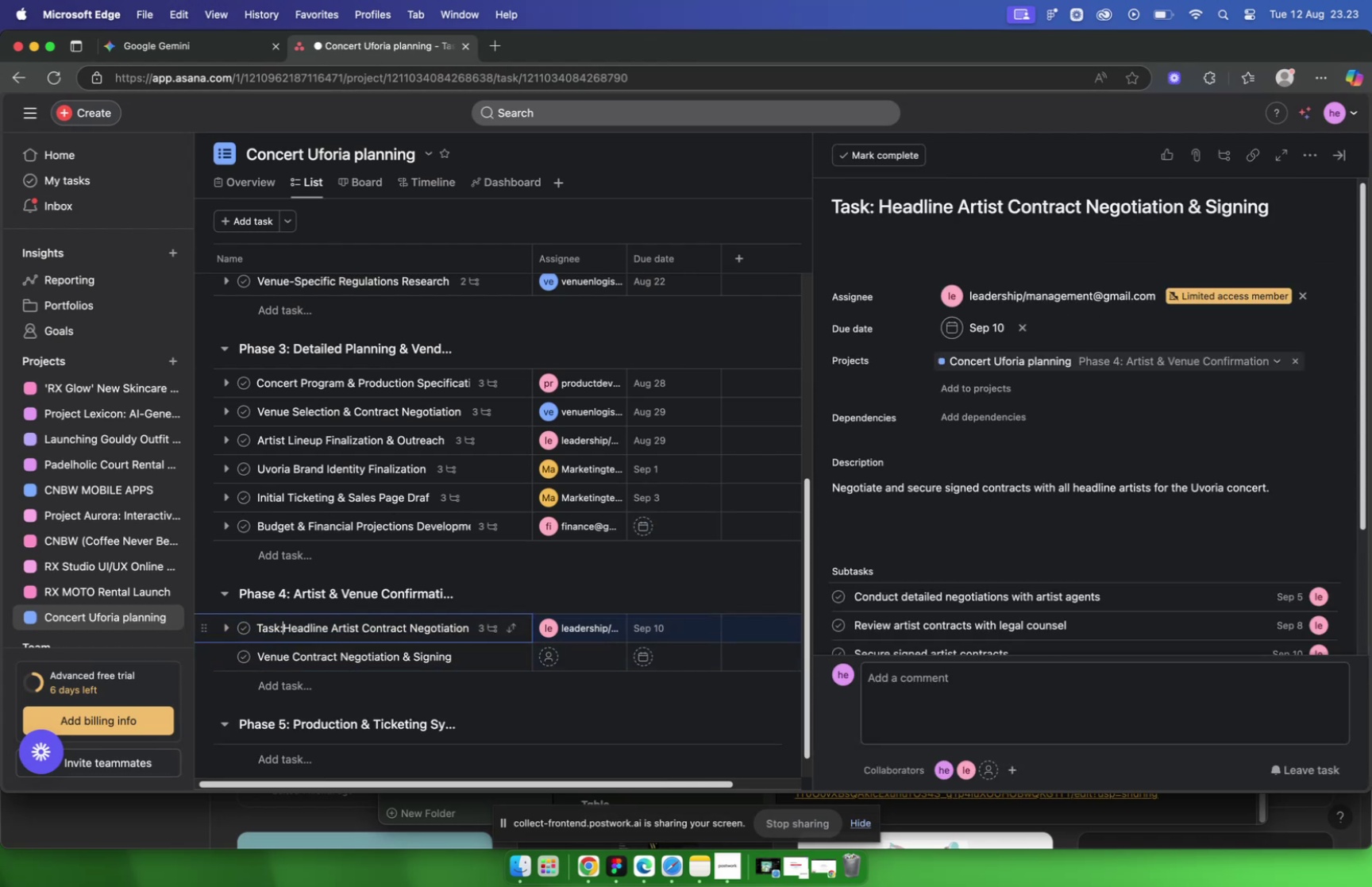 
key(Backspace)
 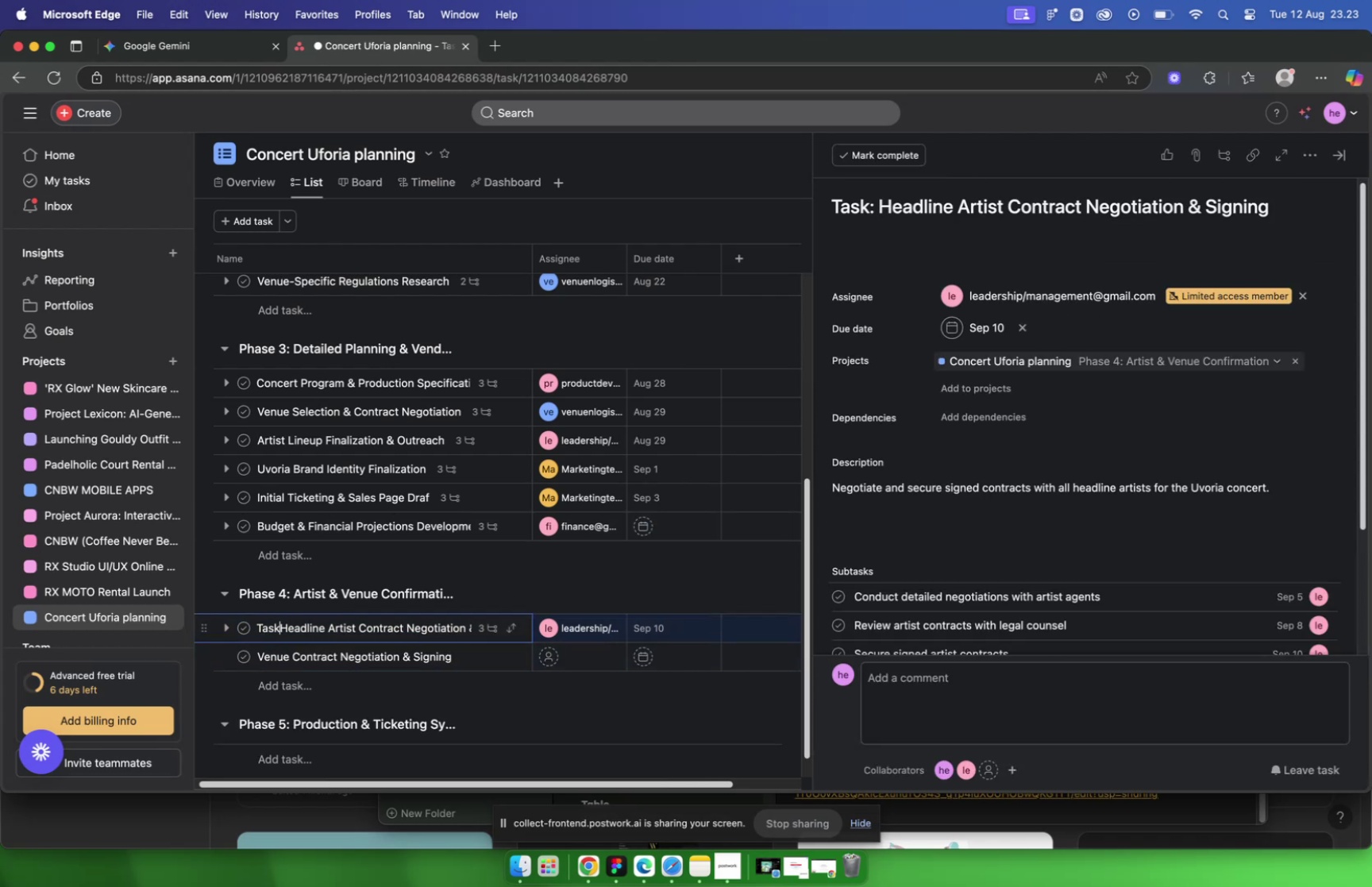 
key(Backspace)
 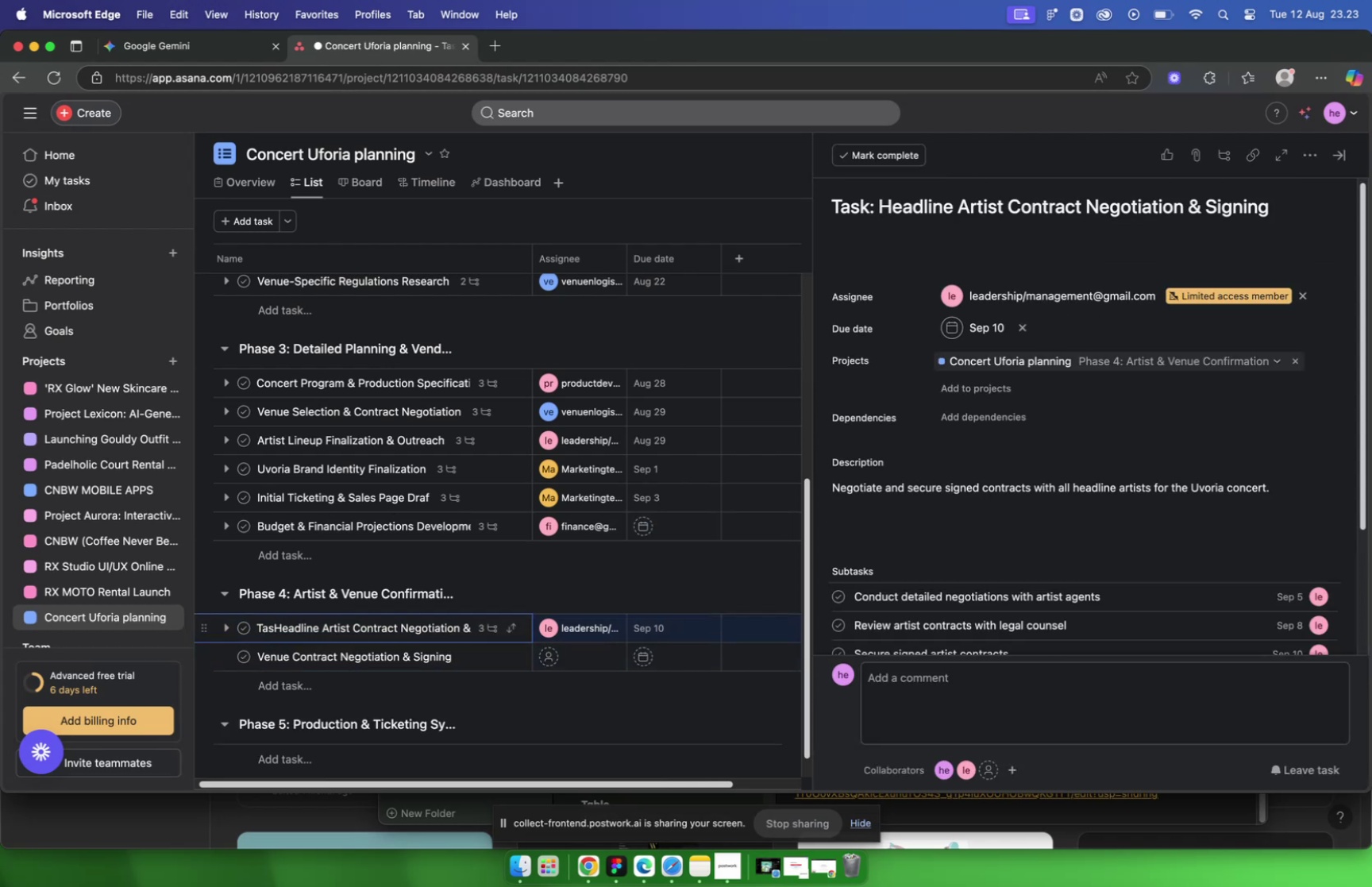 
key(Backspace)
 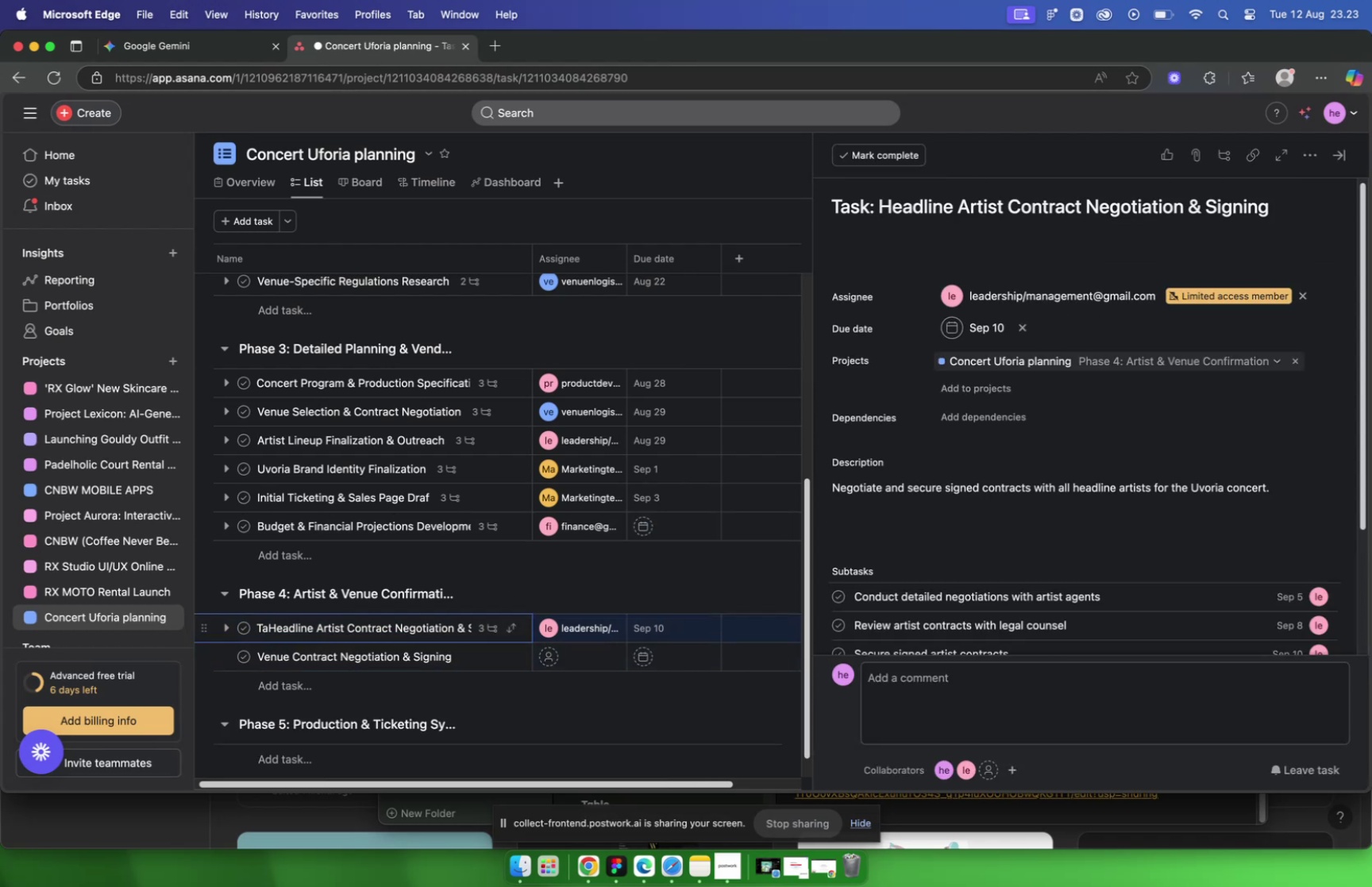 
key(Backspace)
 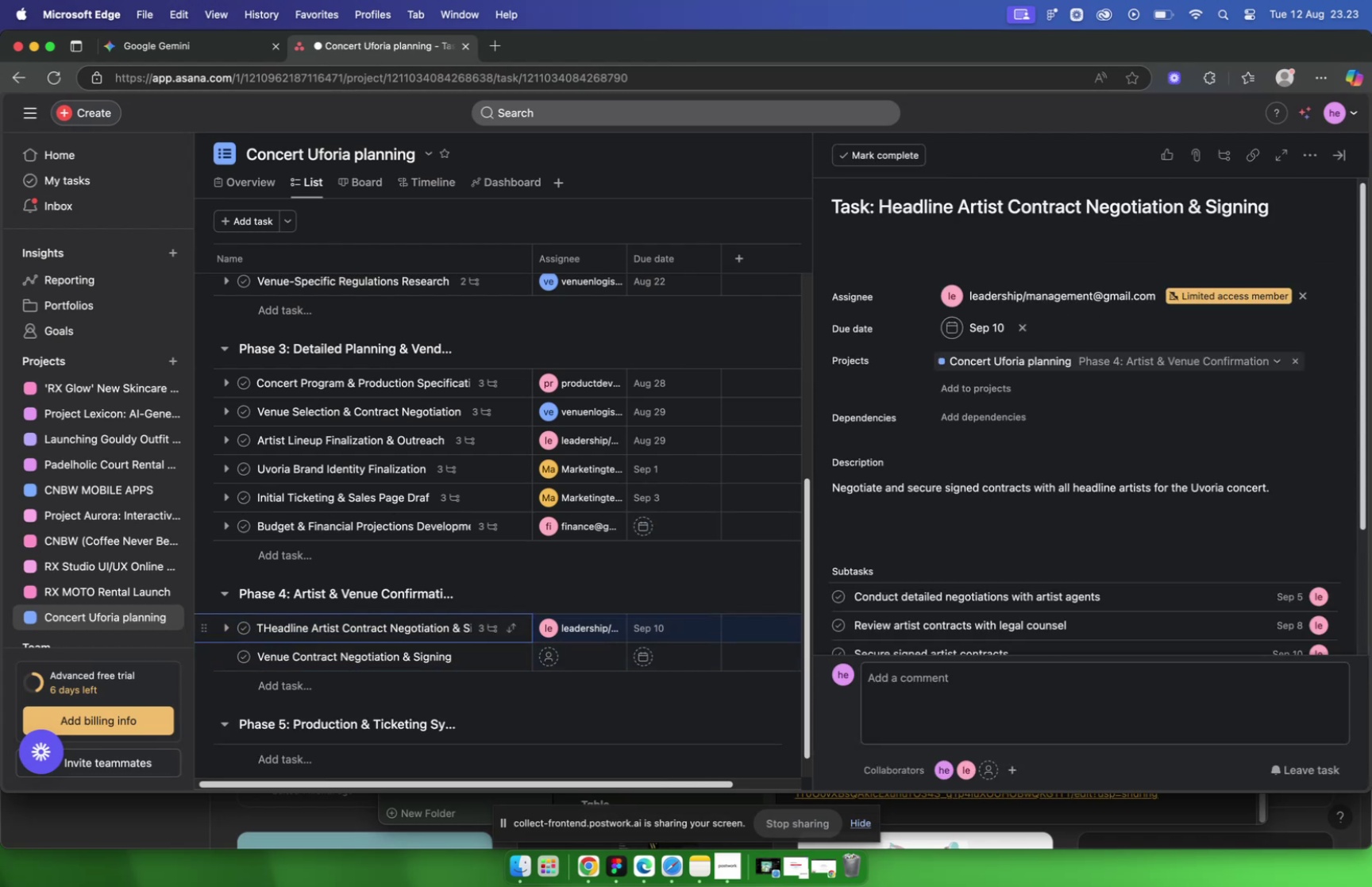 
key(Backspace)
 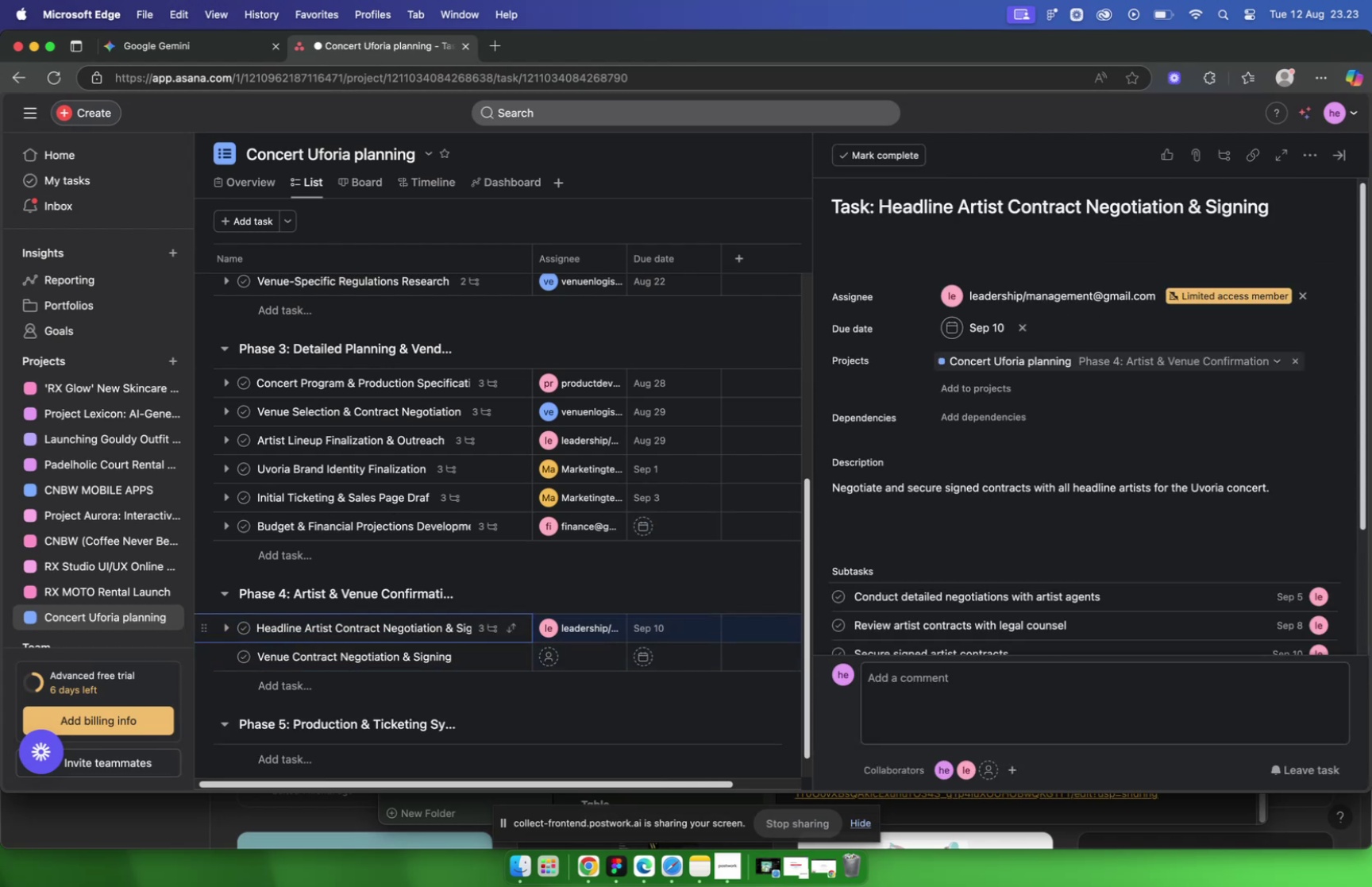 
key(Backspace)
 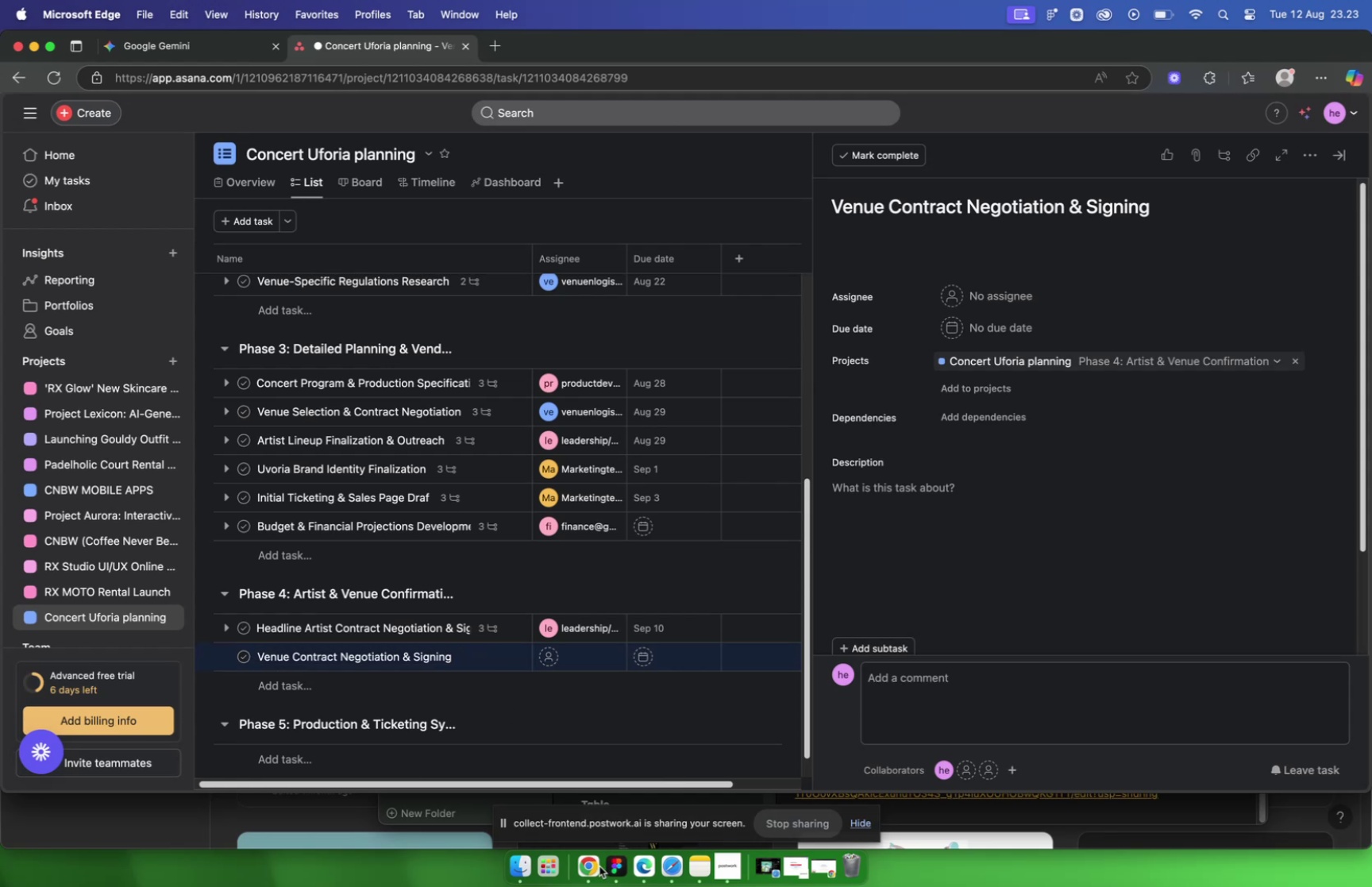 
wait(7.85)
 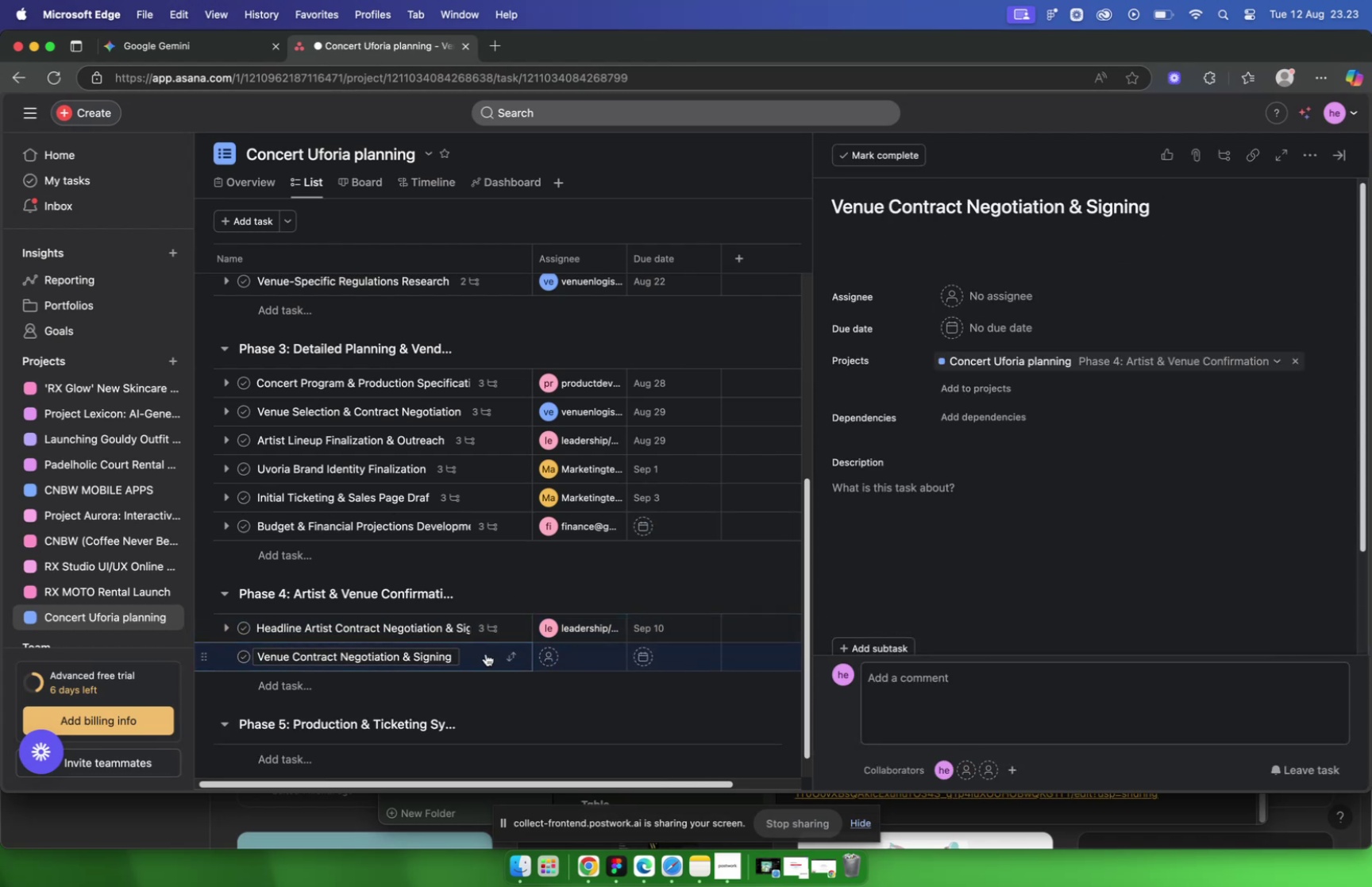 
left_click([591, 864])
 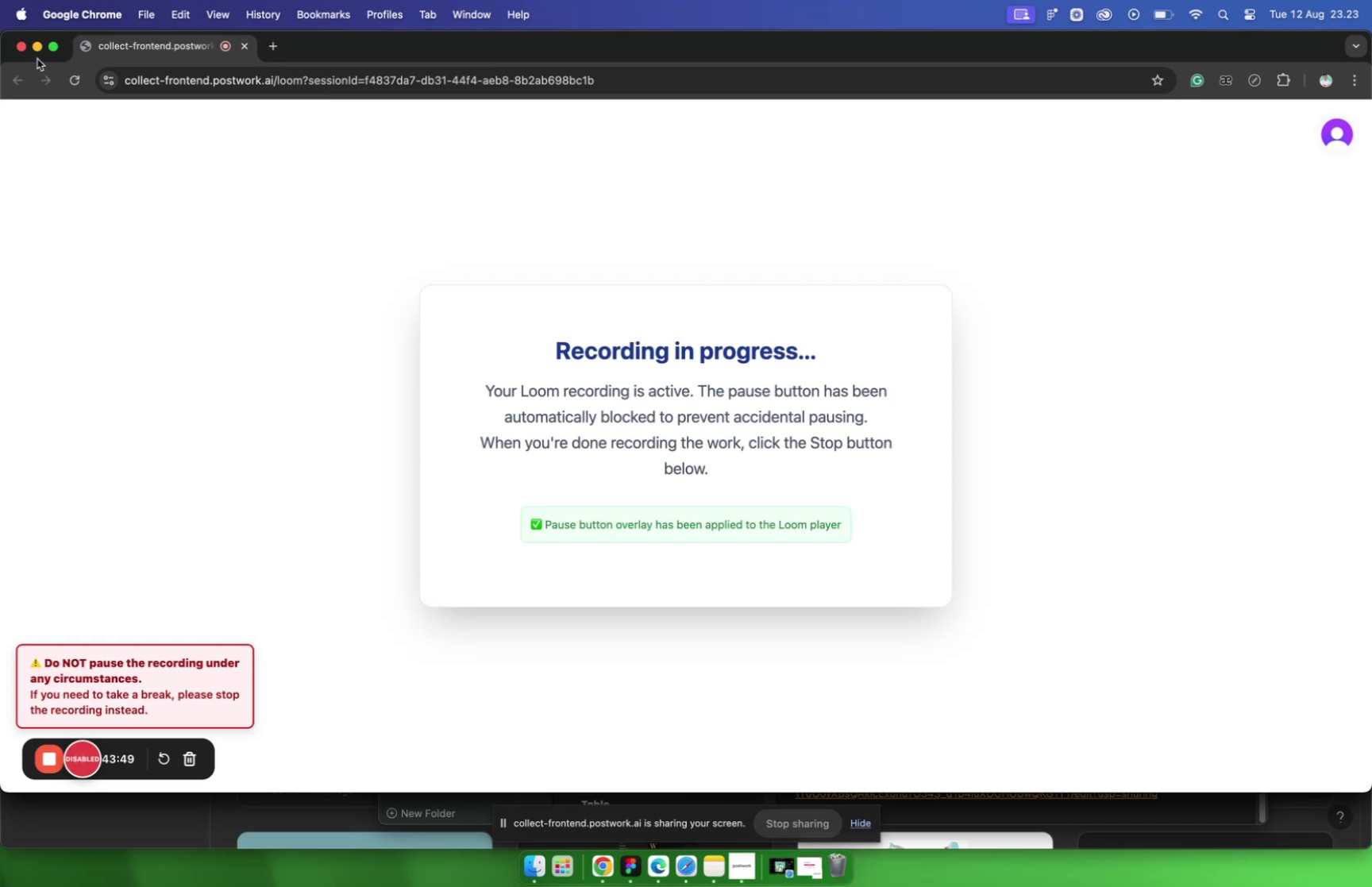 
wait(11.37)
 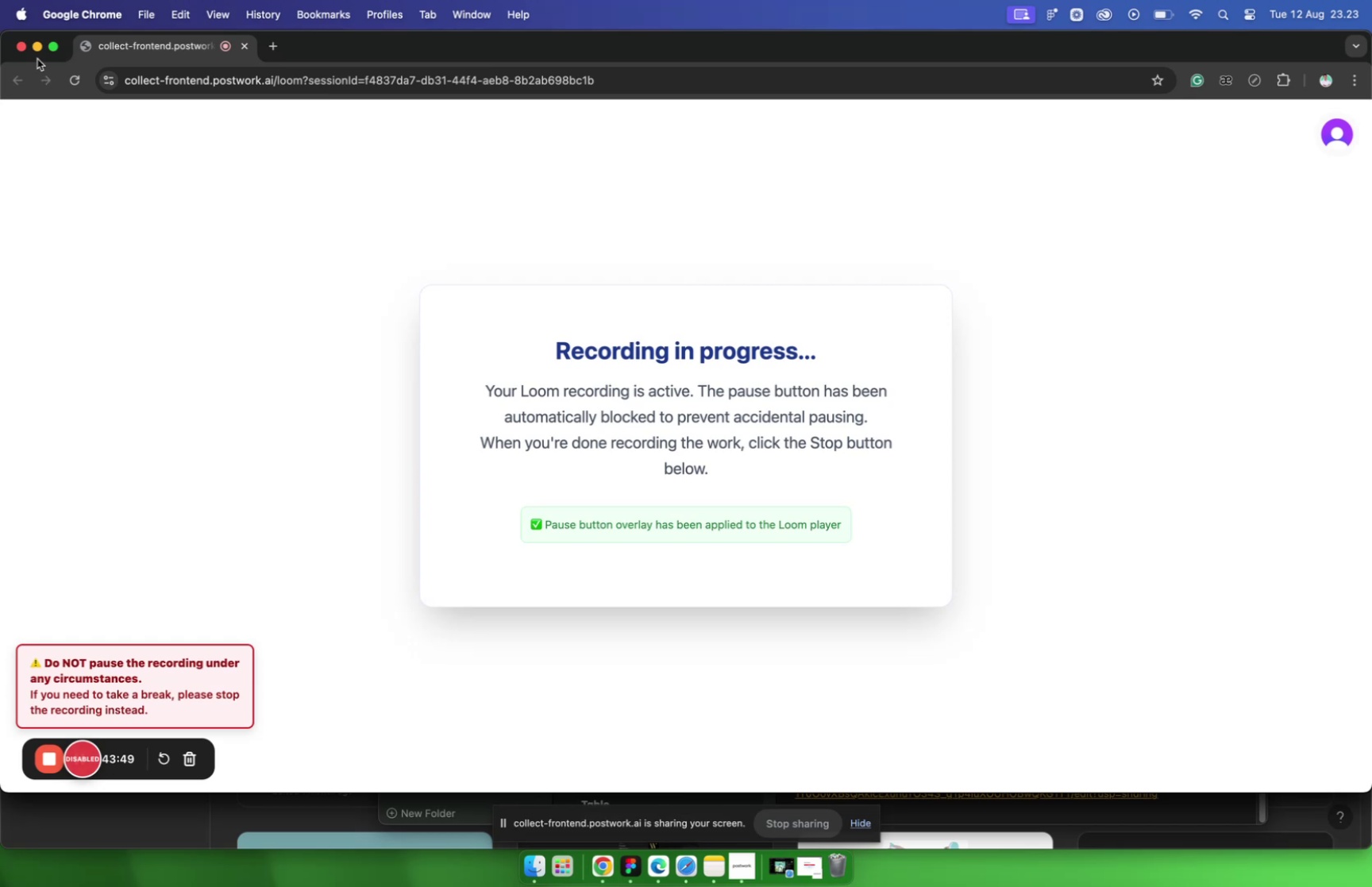 
left_click([38, 48])
 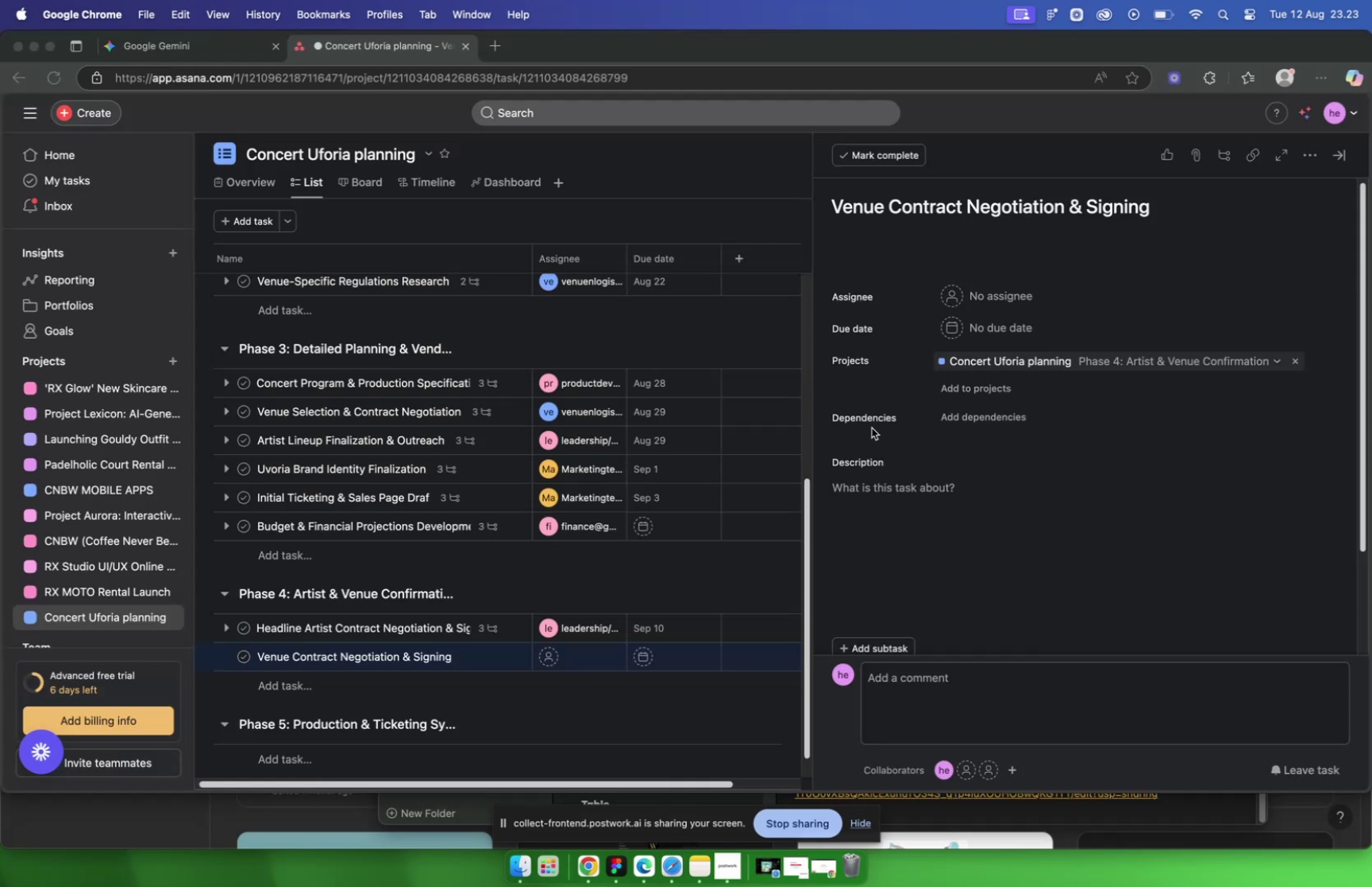 
scroll: coordinate [870, 344], scroll_direction: down, amount: 10.0
 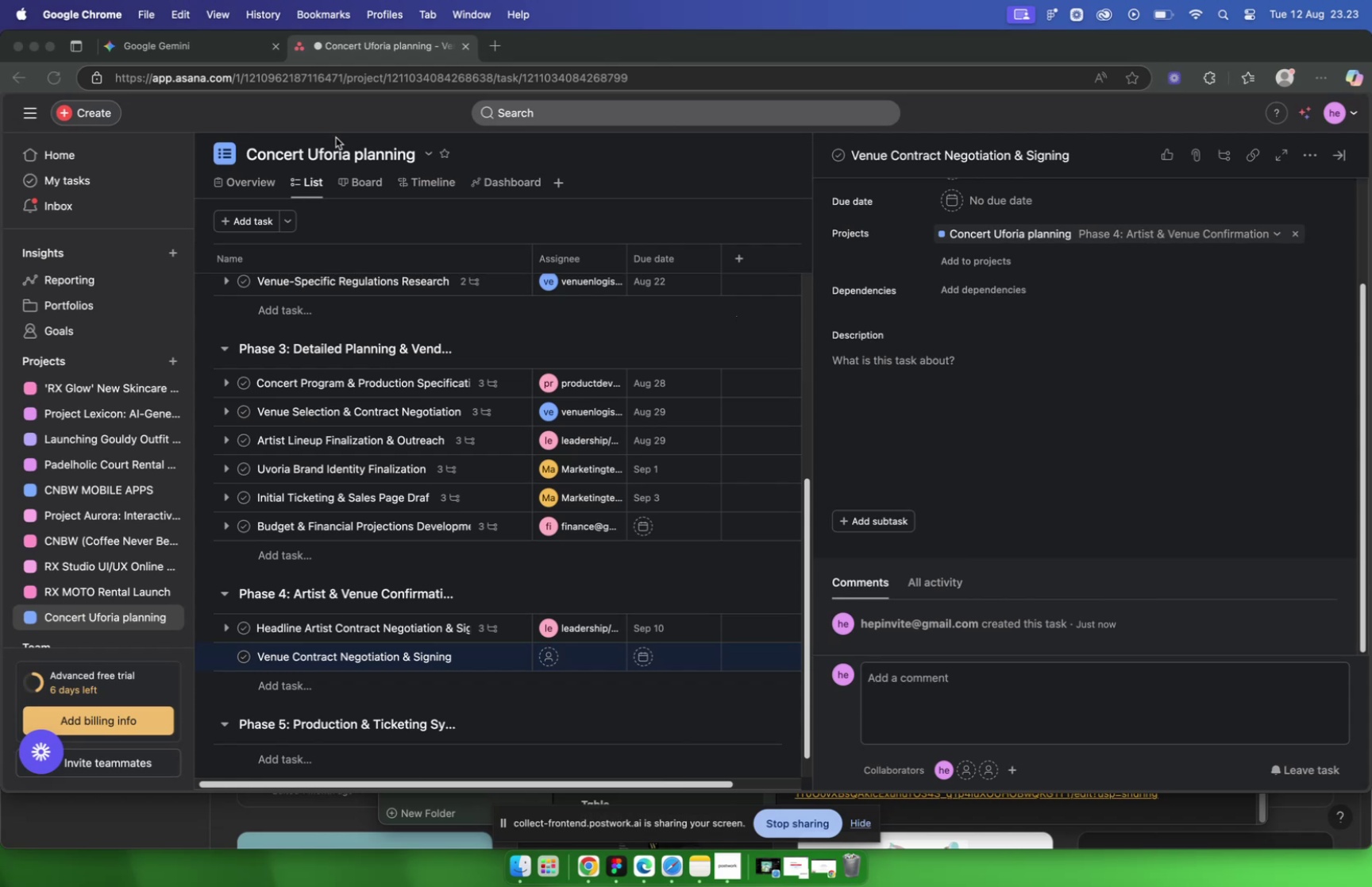 
left_click([204, 47])
 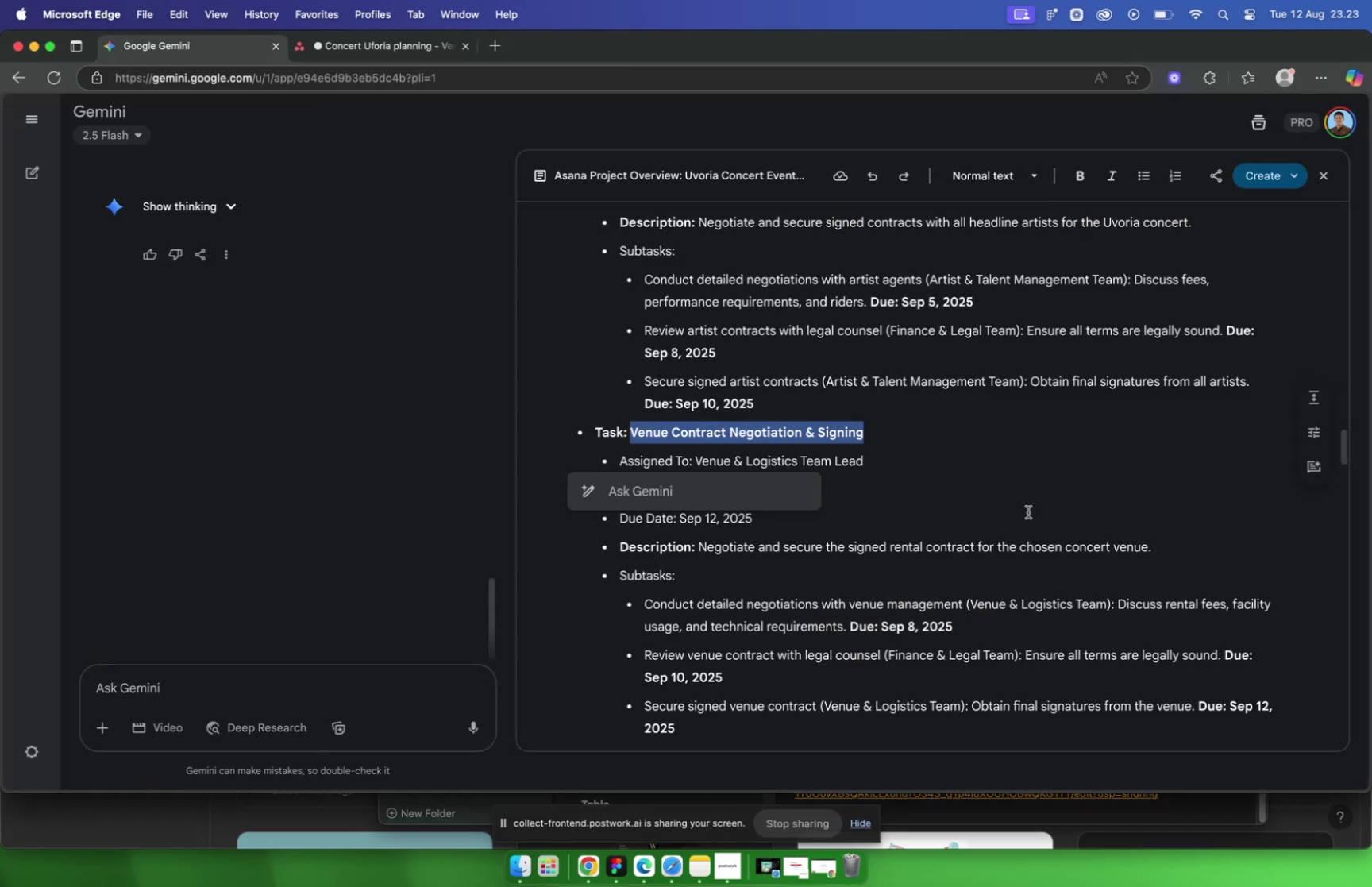 
left_click([974, 512])
 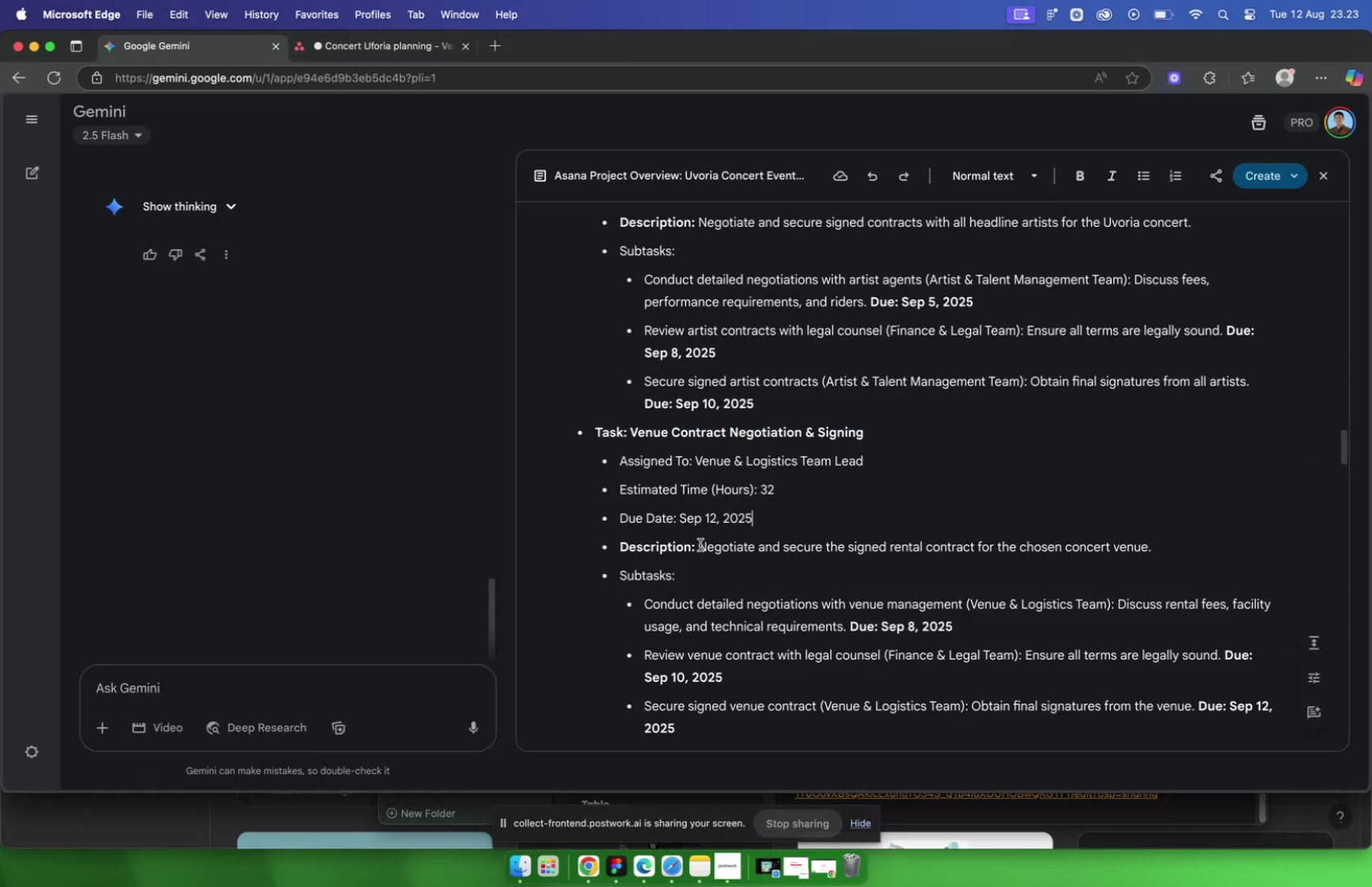 
left_click_drag(start_coordinate=[701, 546], to_coordinate=[1186, 550])
 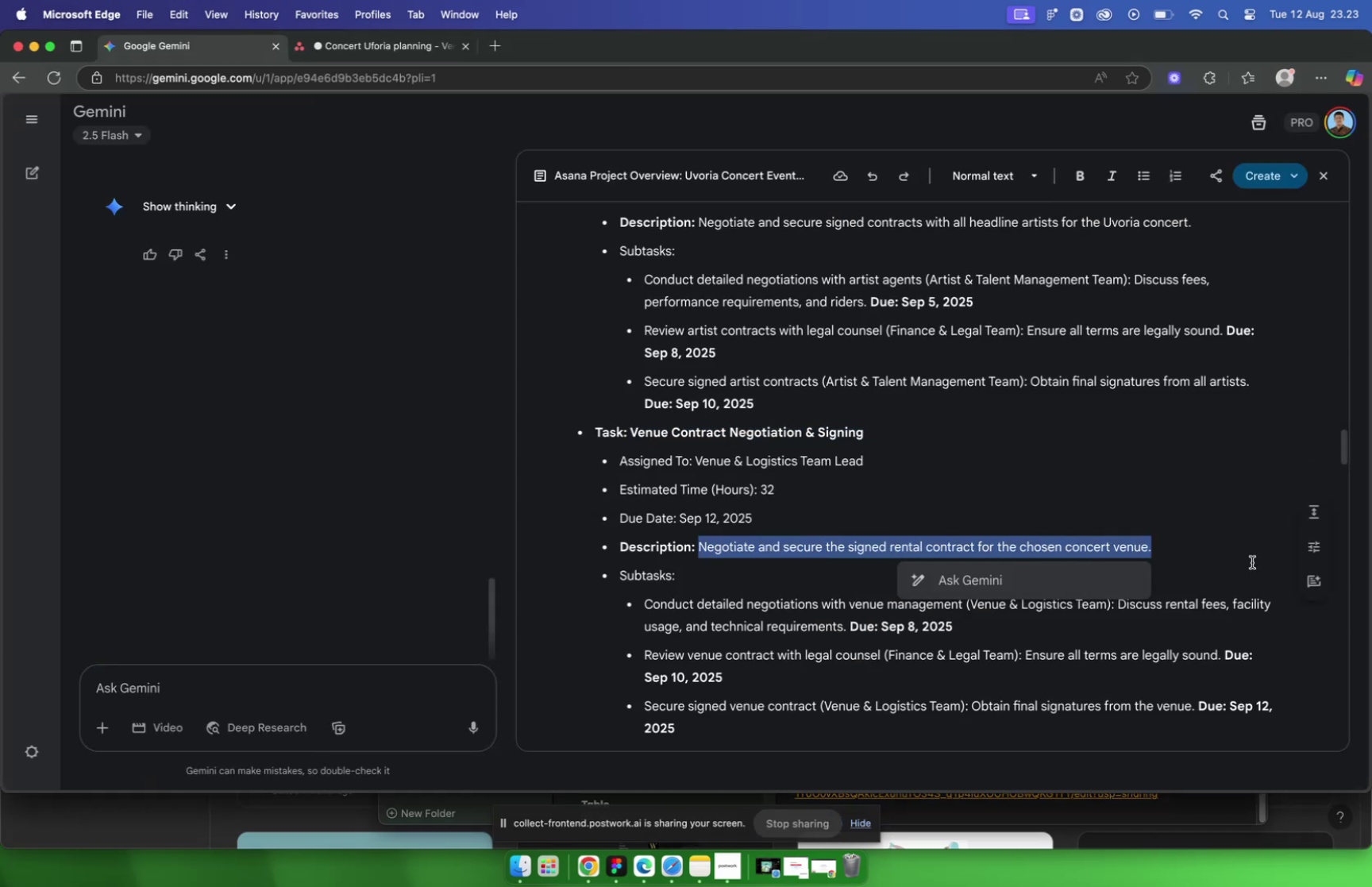 
key(Meta+C)
 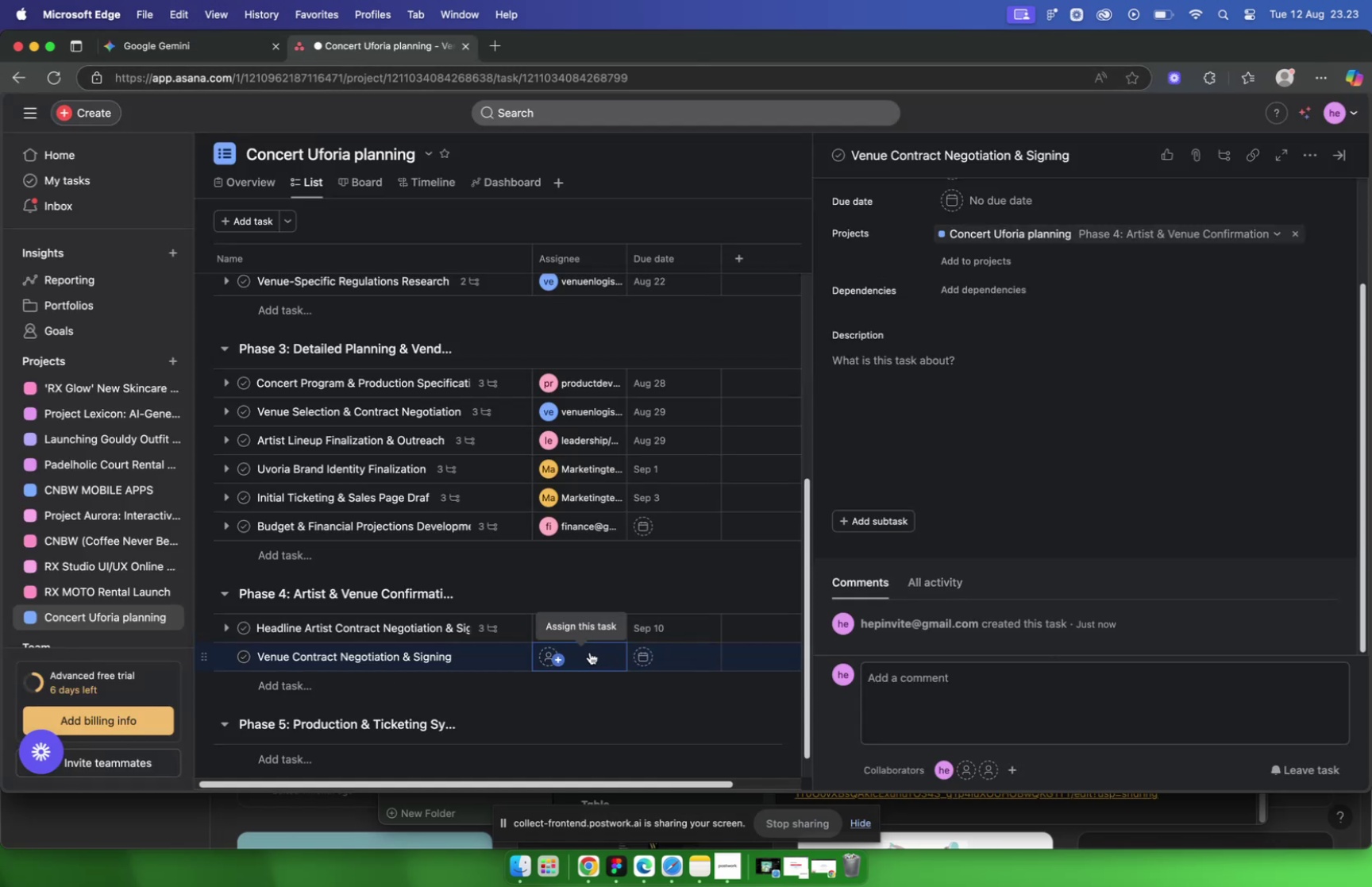 
wait(6.98)
 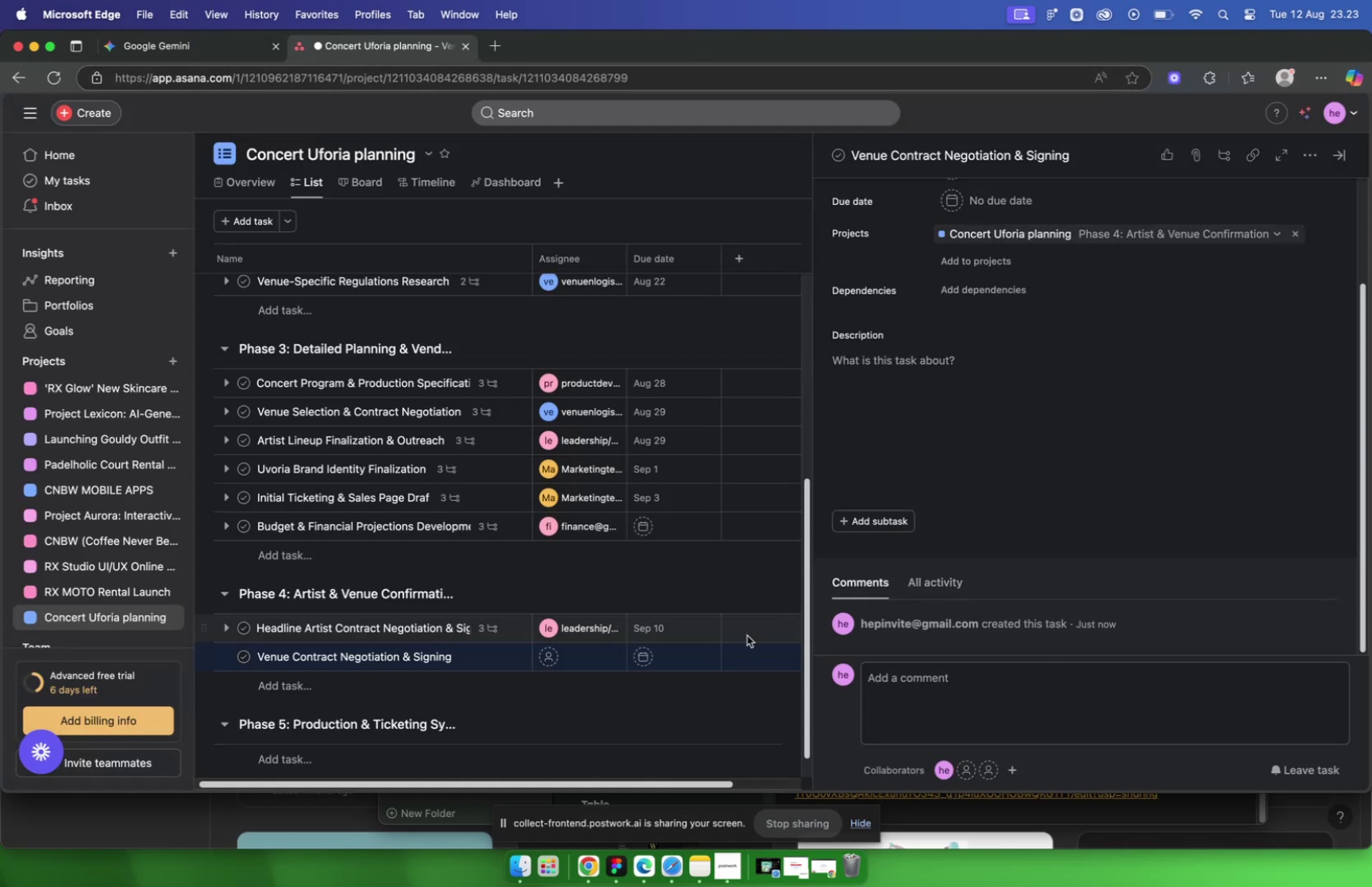 
left_click([584, 654])
 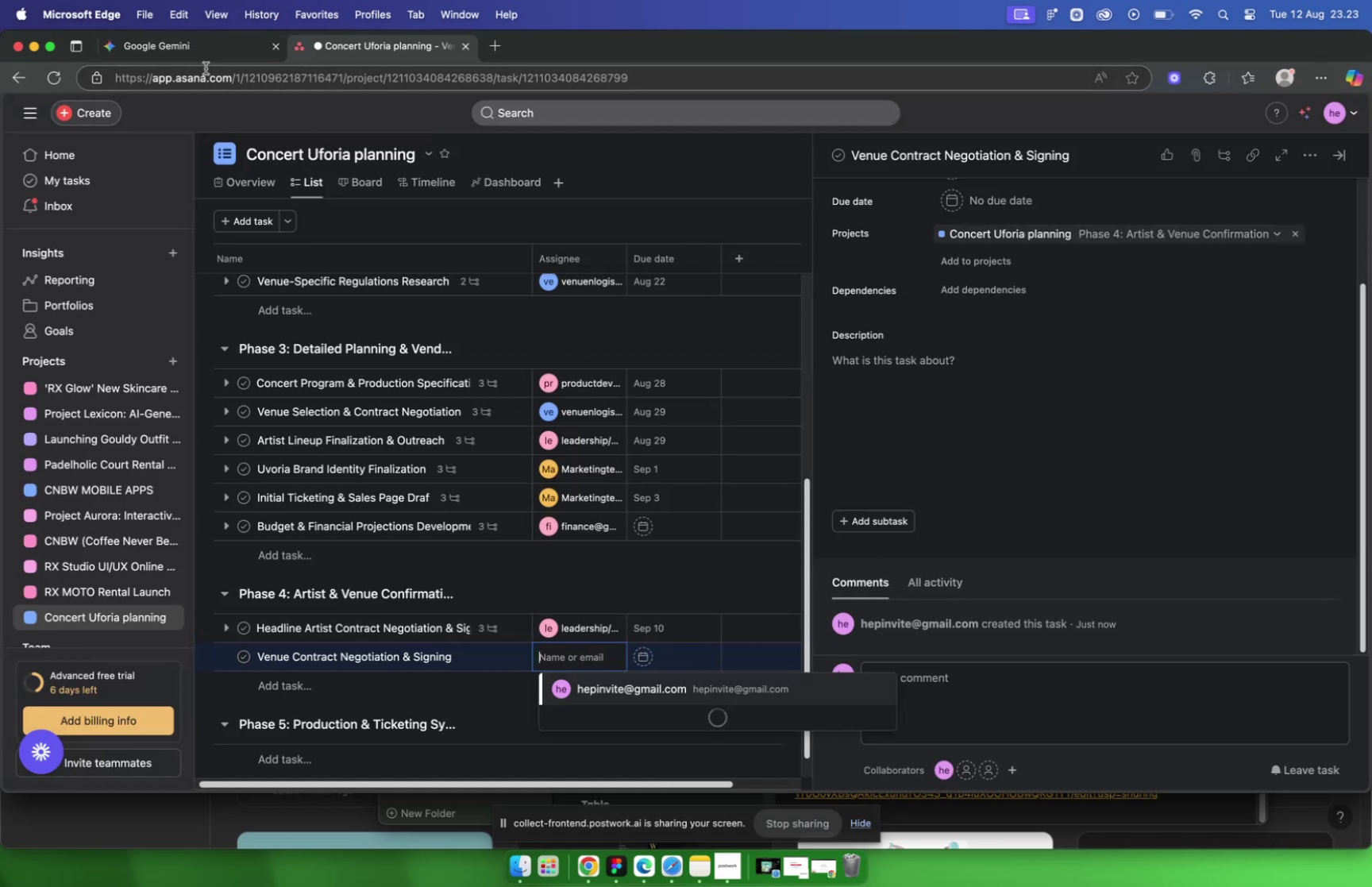 
left_click([191, 38])
 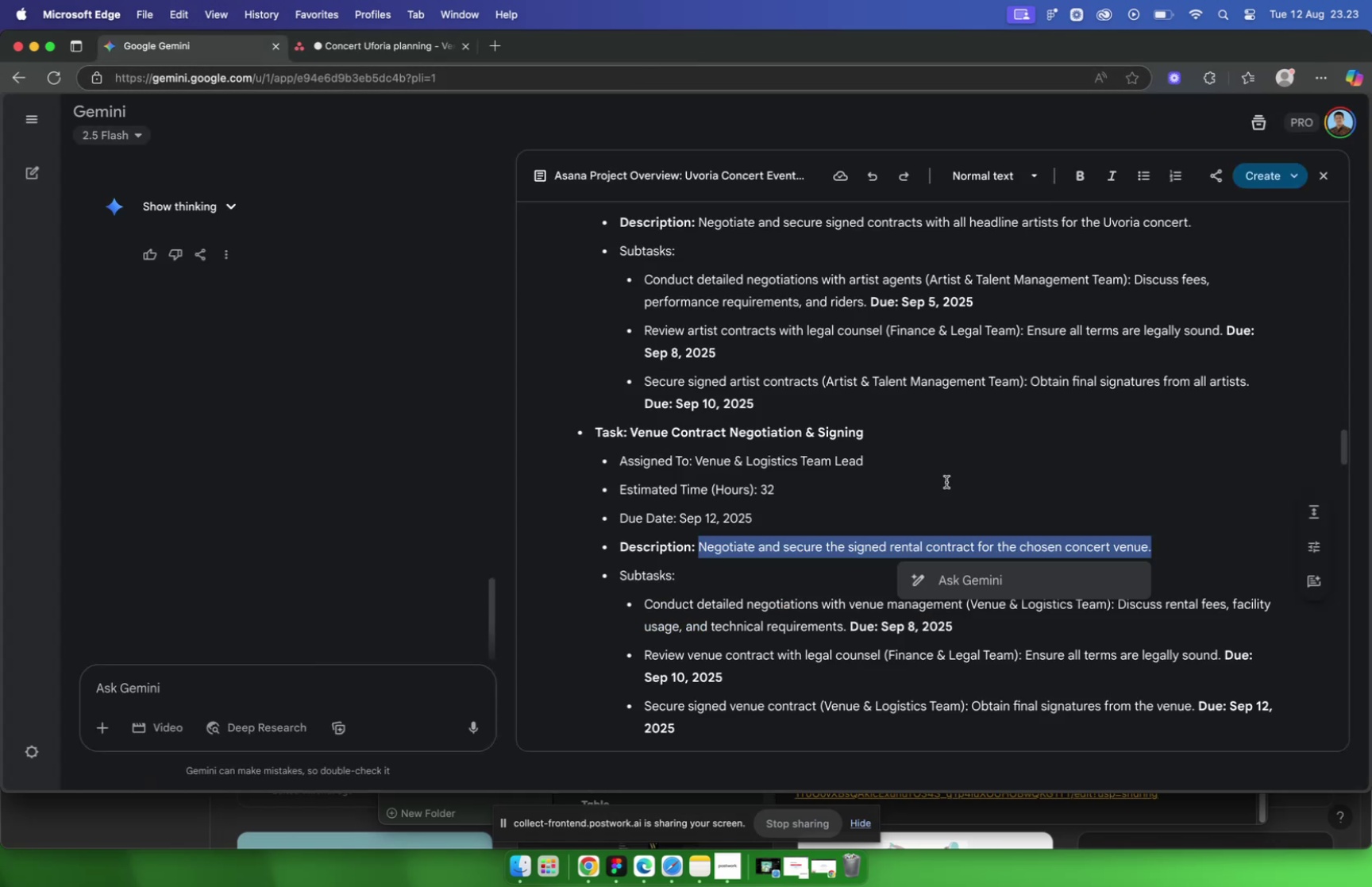 
key(Meta+C)
 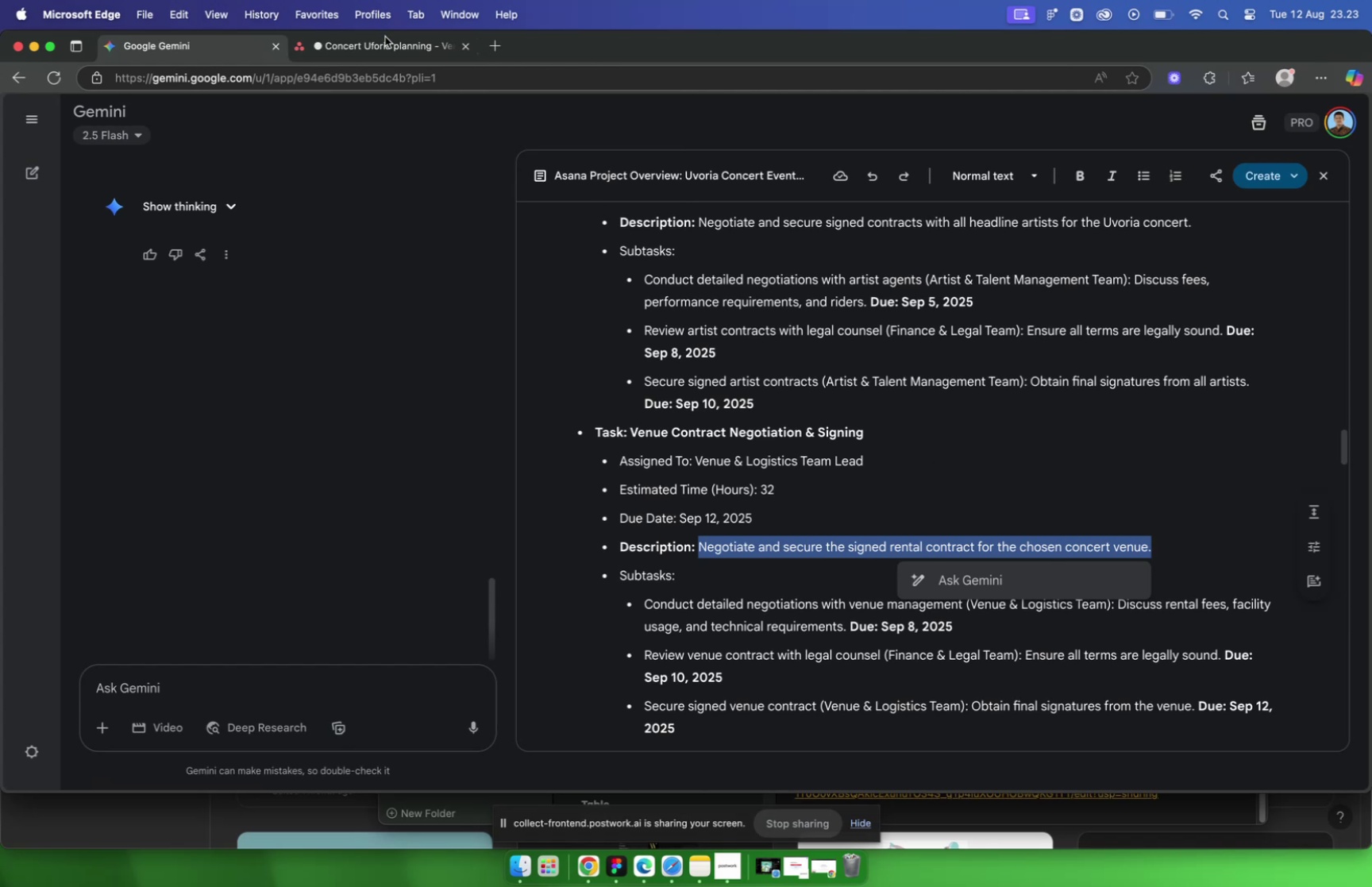 
left_click([387, 48])
 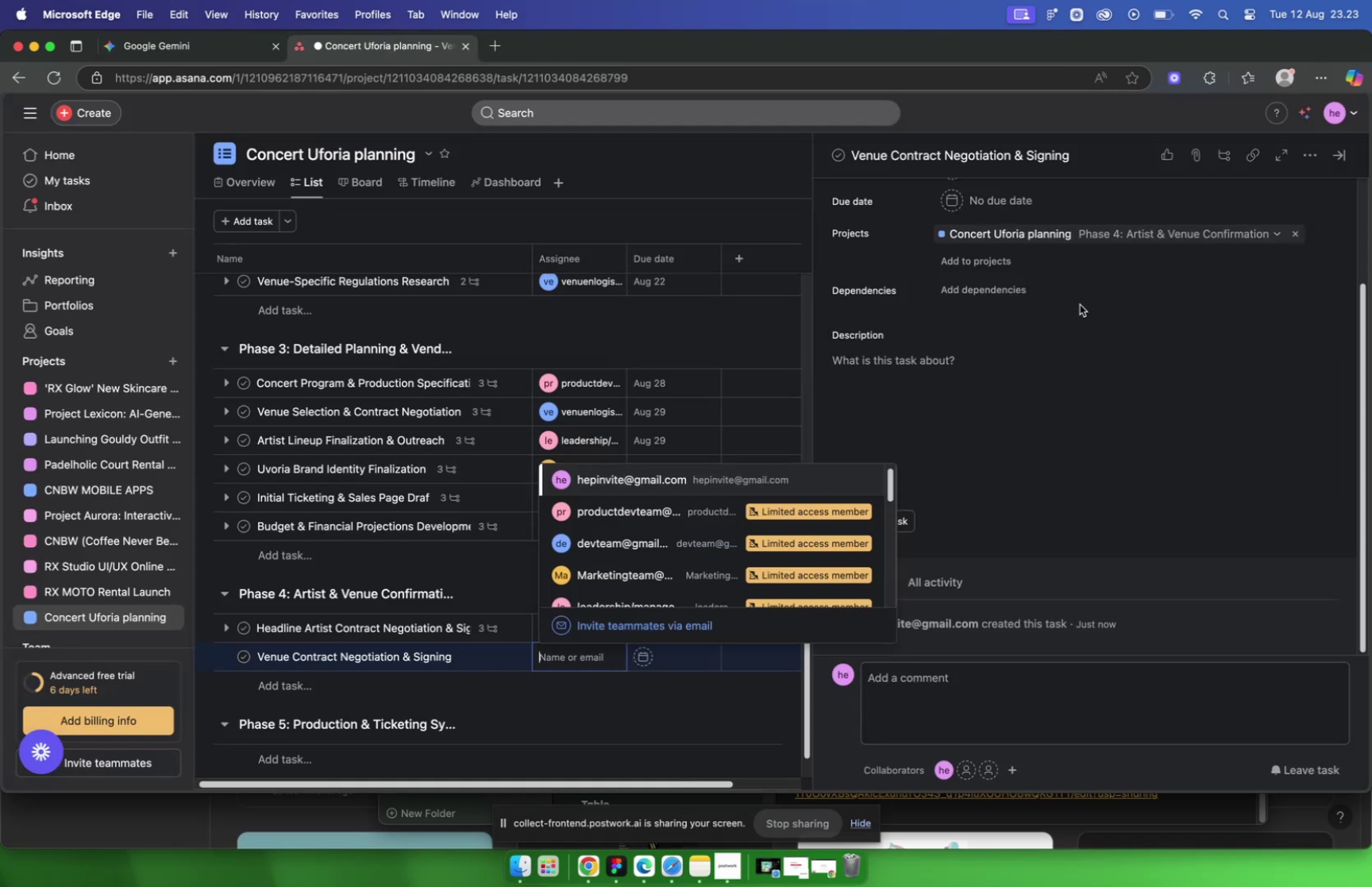 
scroll: coordinate [1059, 294], scroll_direction: up, amount: 5.0
 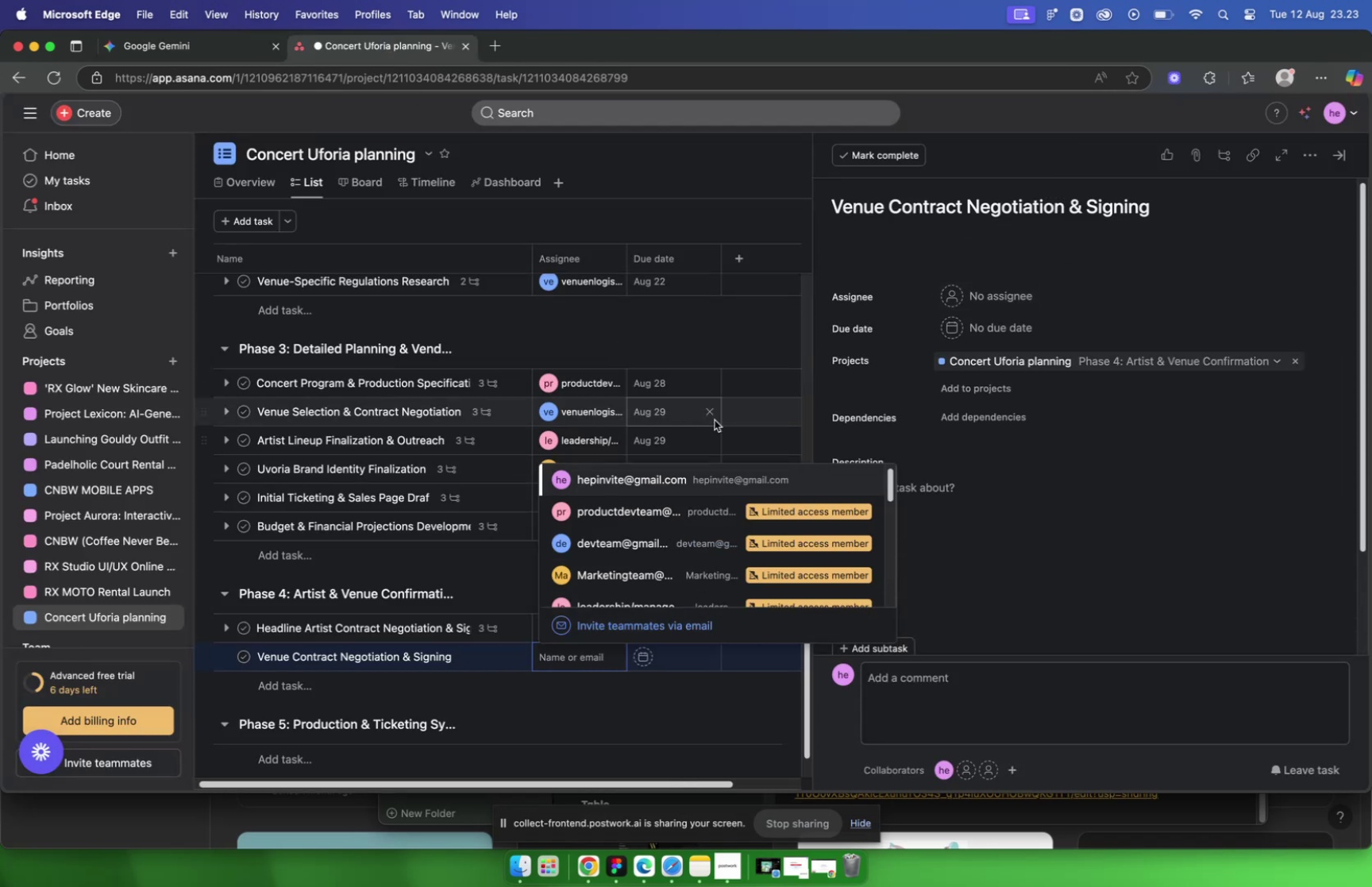 
left_click([731, 349])
 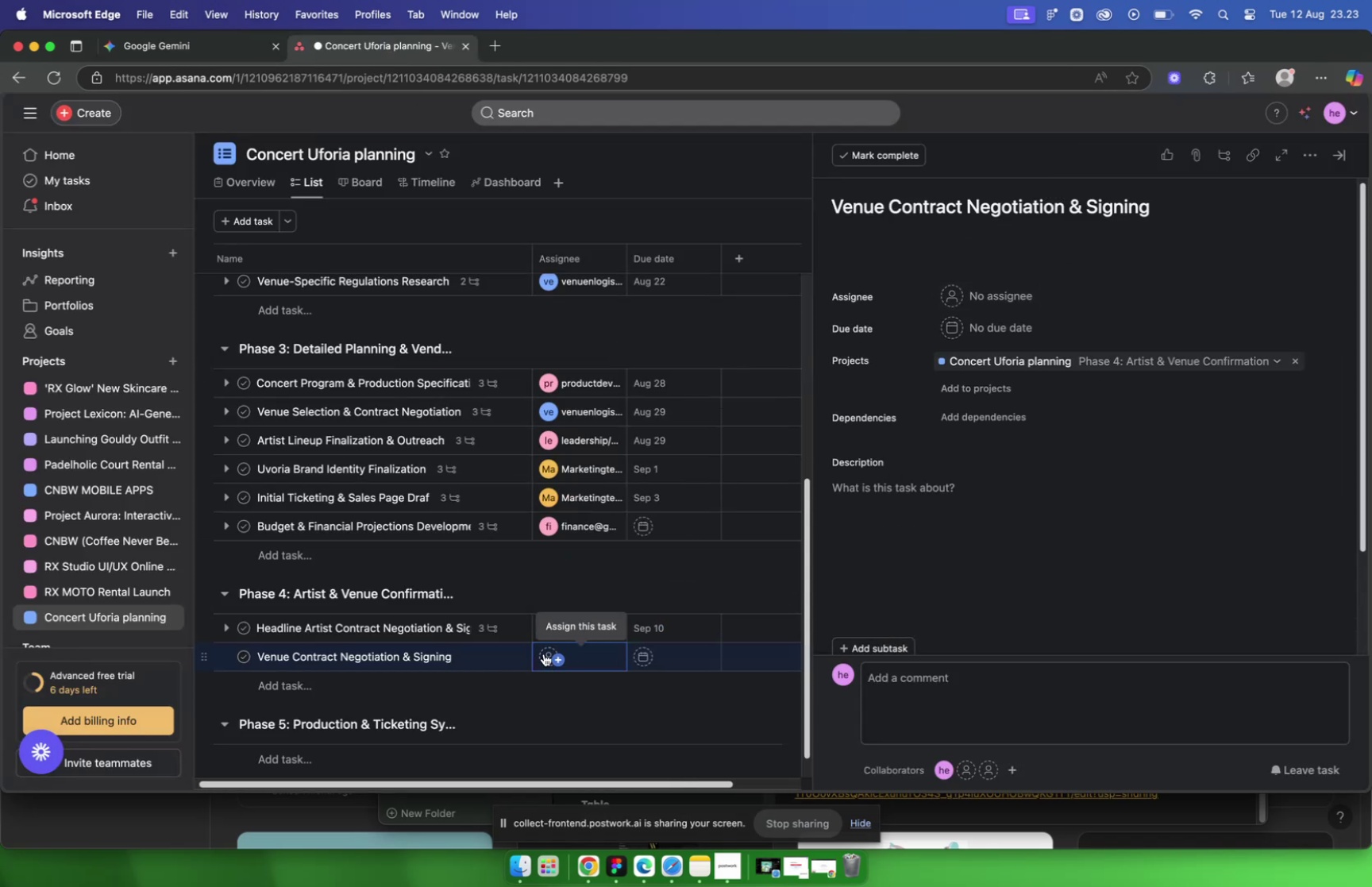 
left_click([544, 653])
 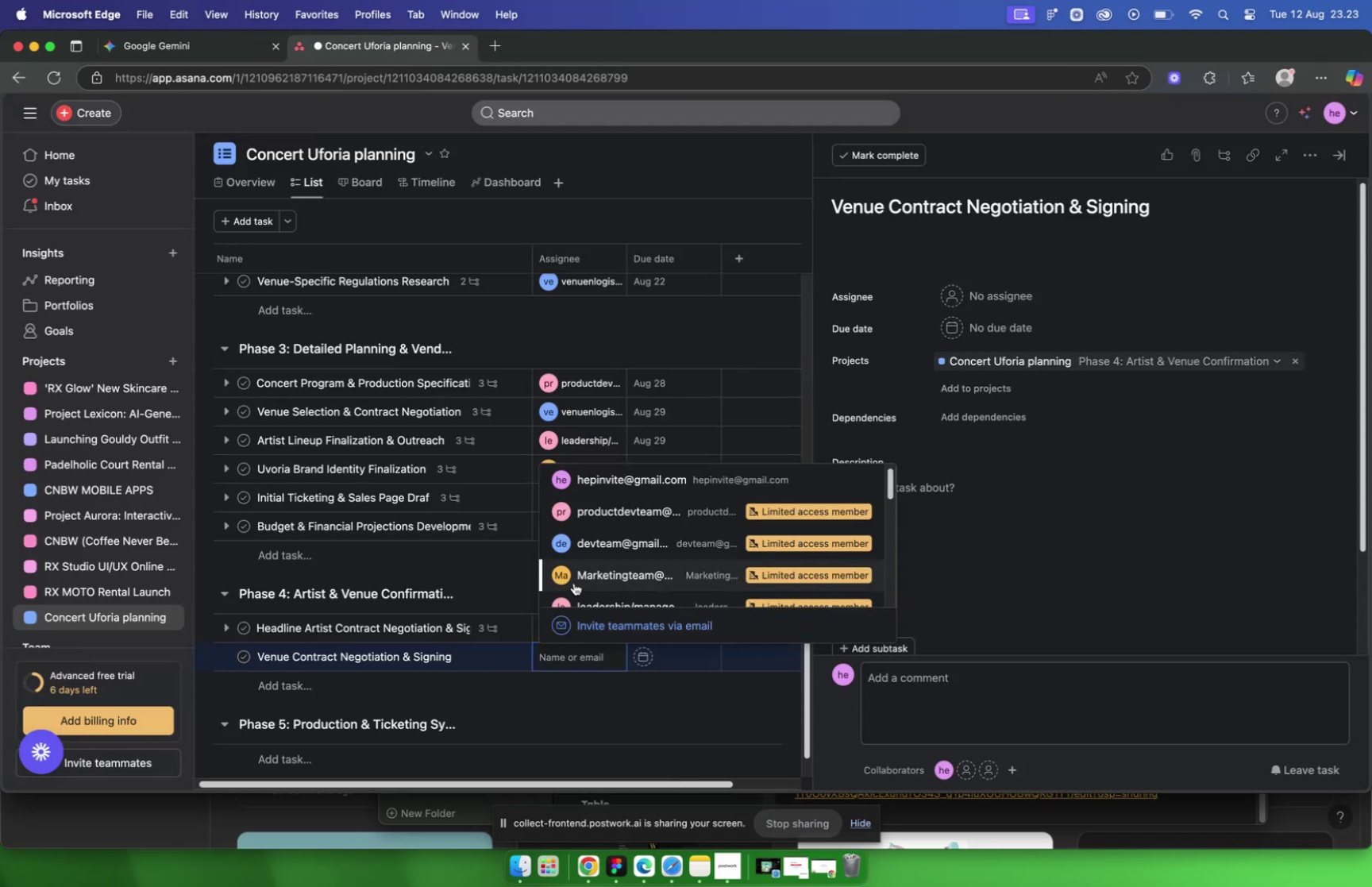 
scroll: coordinate [625, 550], scroll_direction: down, amount: 9.0
 